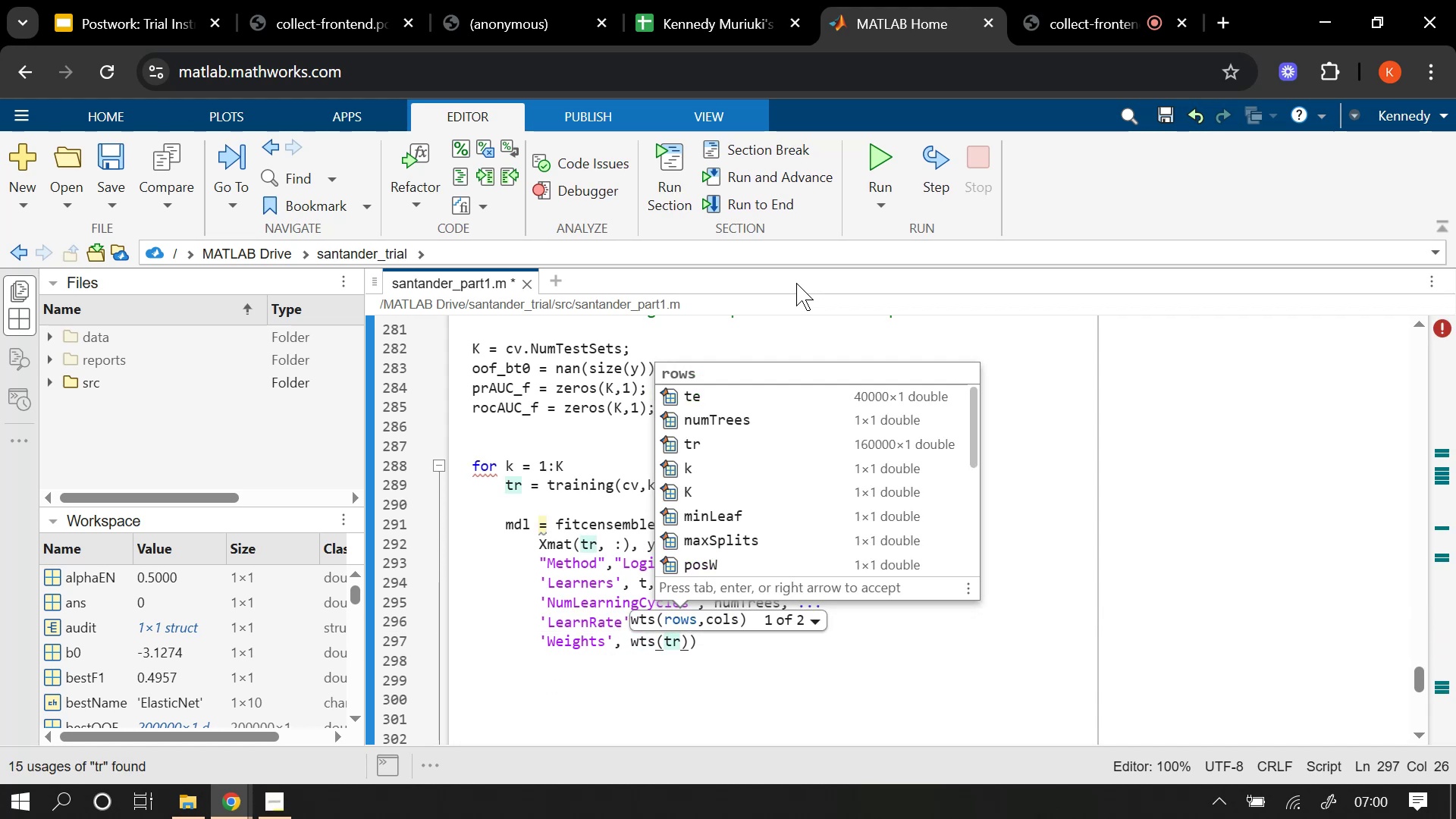 
key(ArrowRight)
 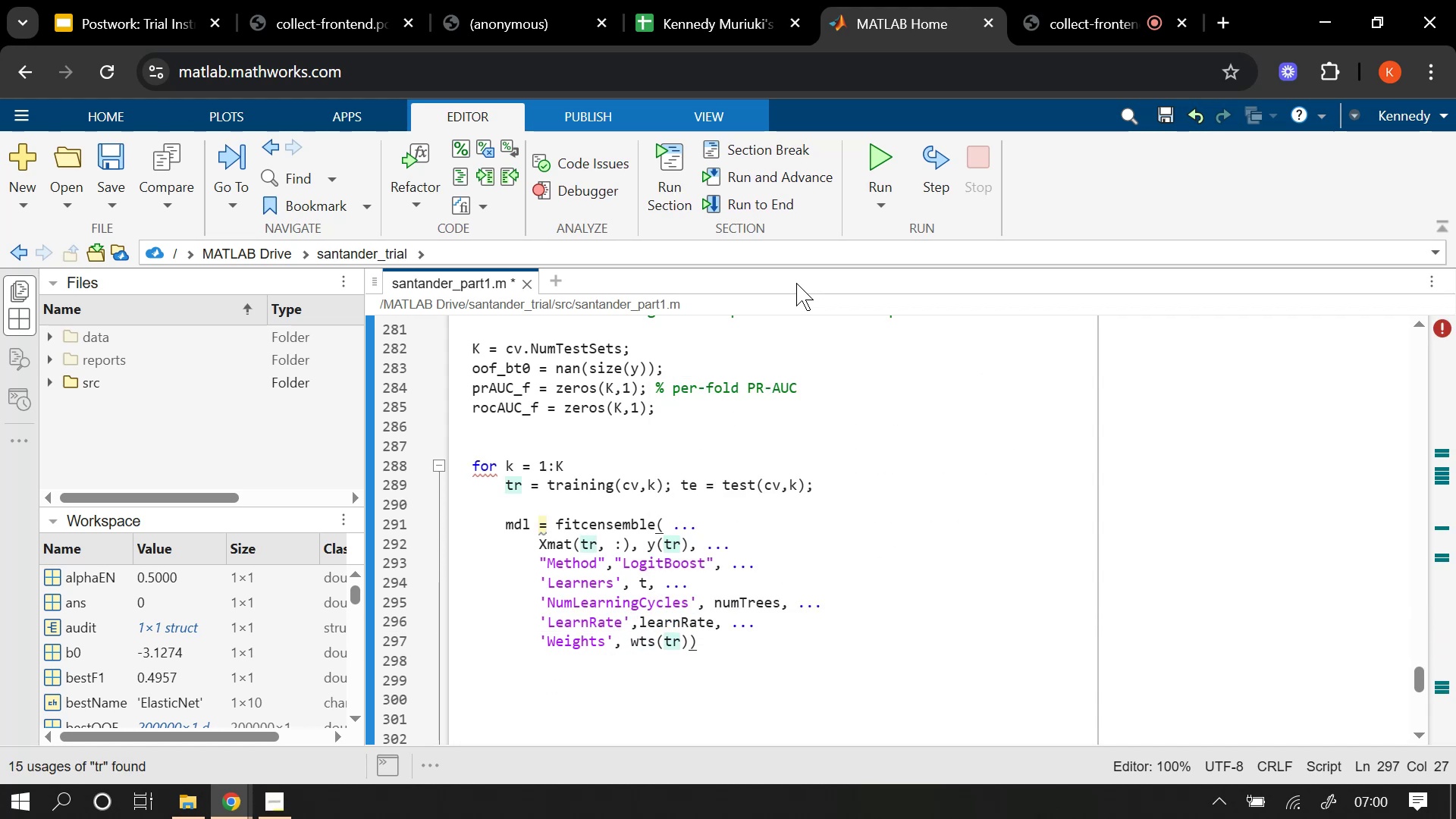 
key(Comma)
 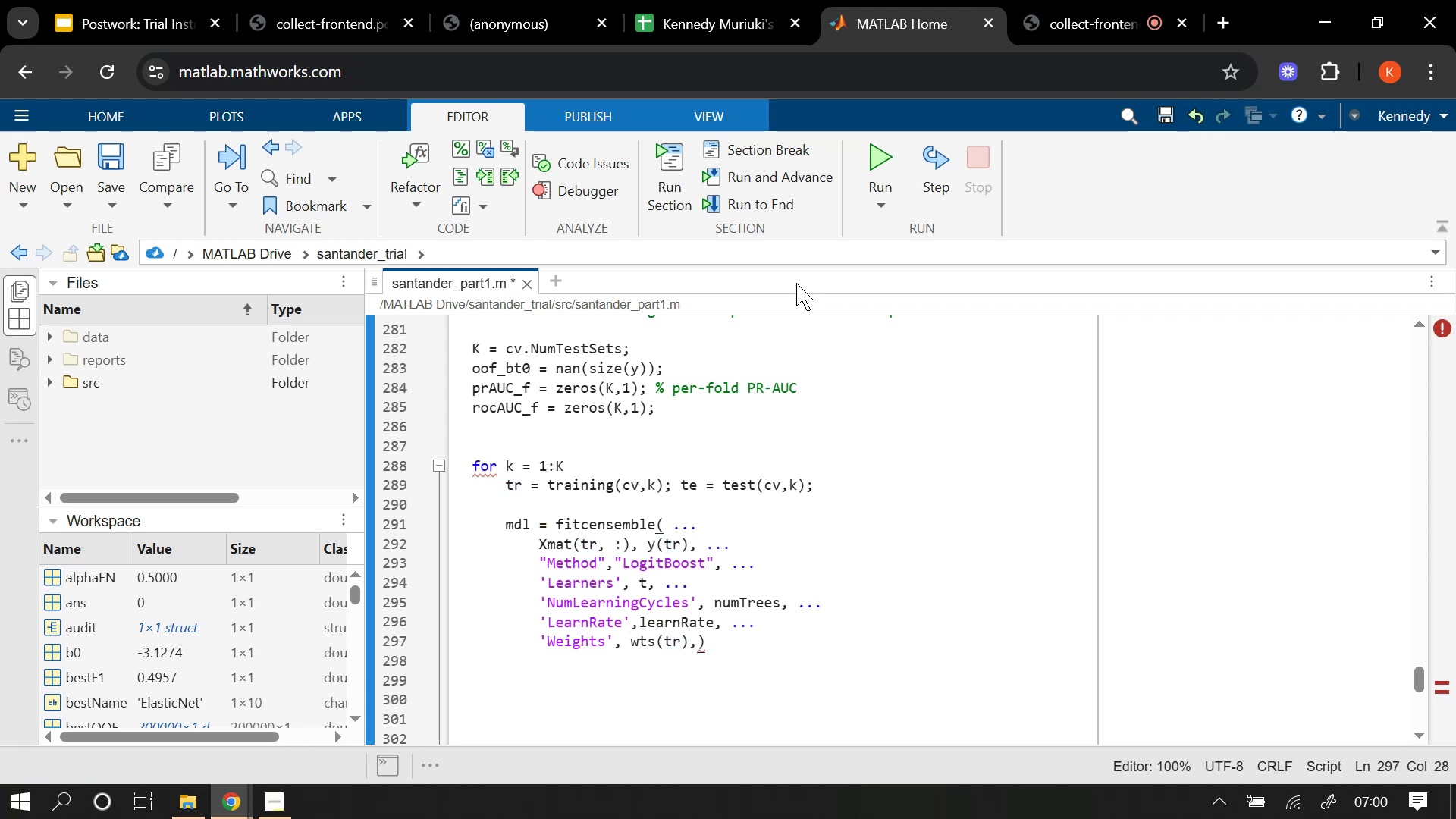 
key(Enter)
 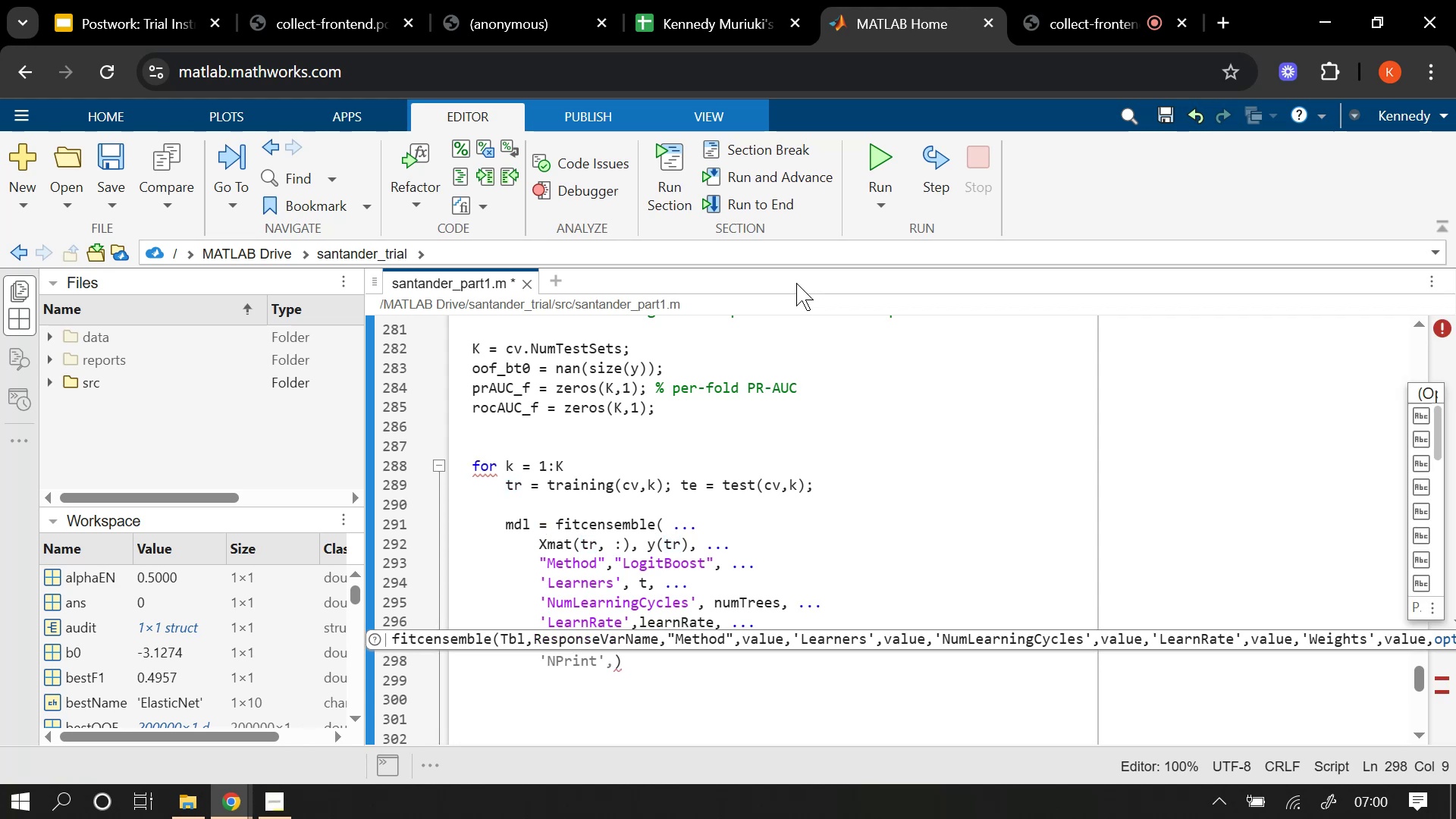 
type('Cla)
key(Tab)
type( [)
 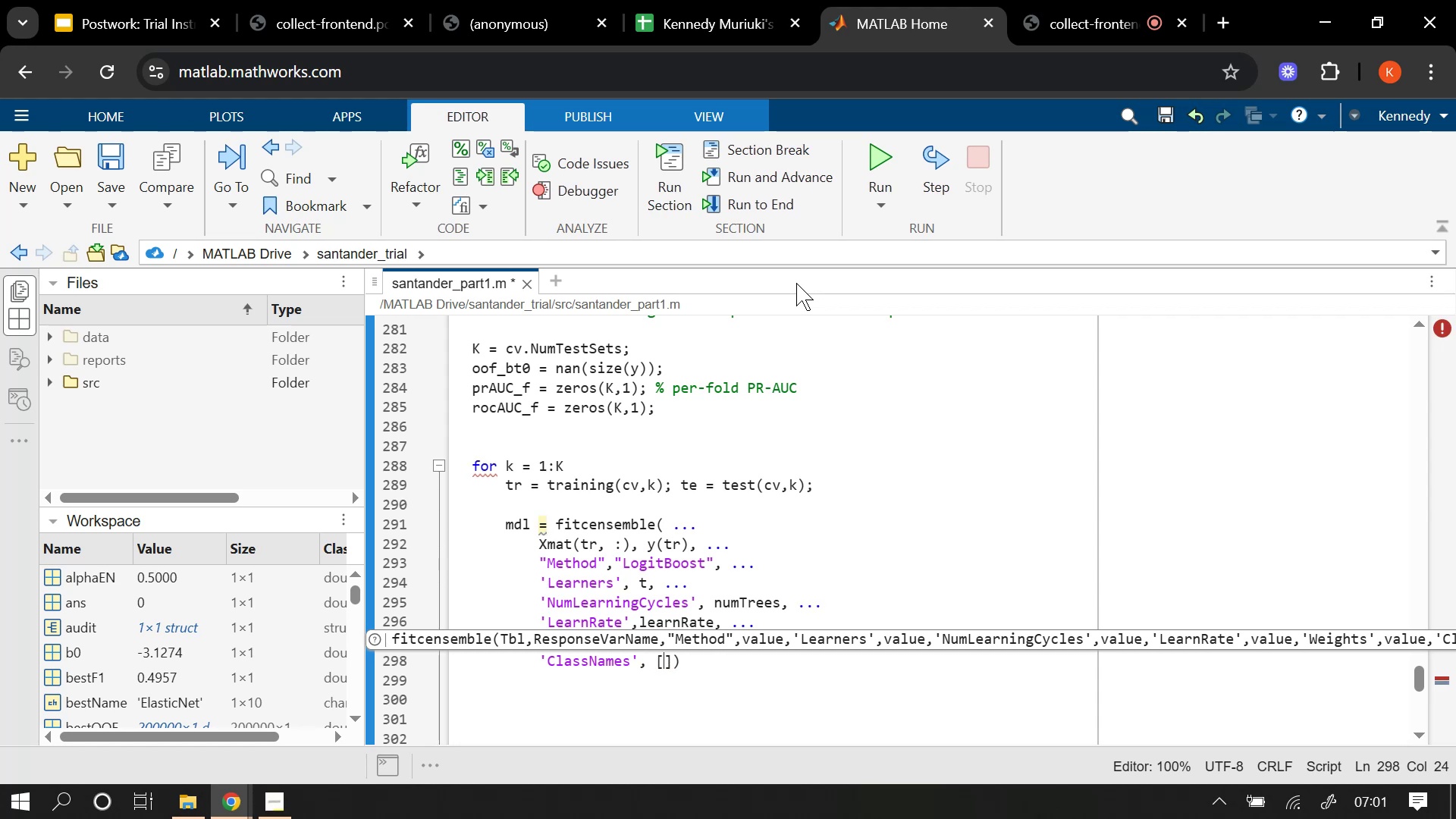 
key(0)
 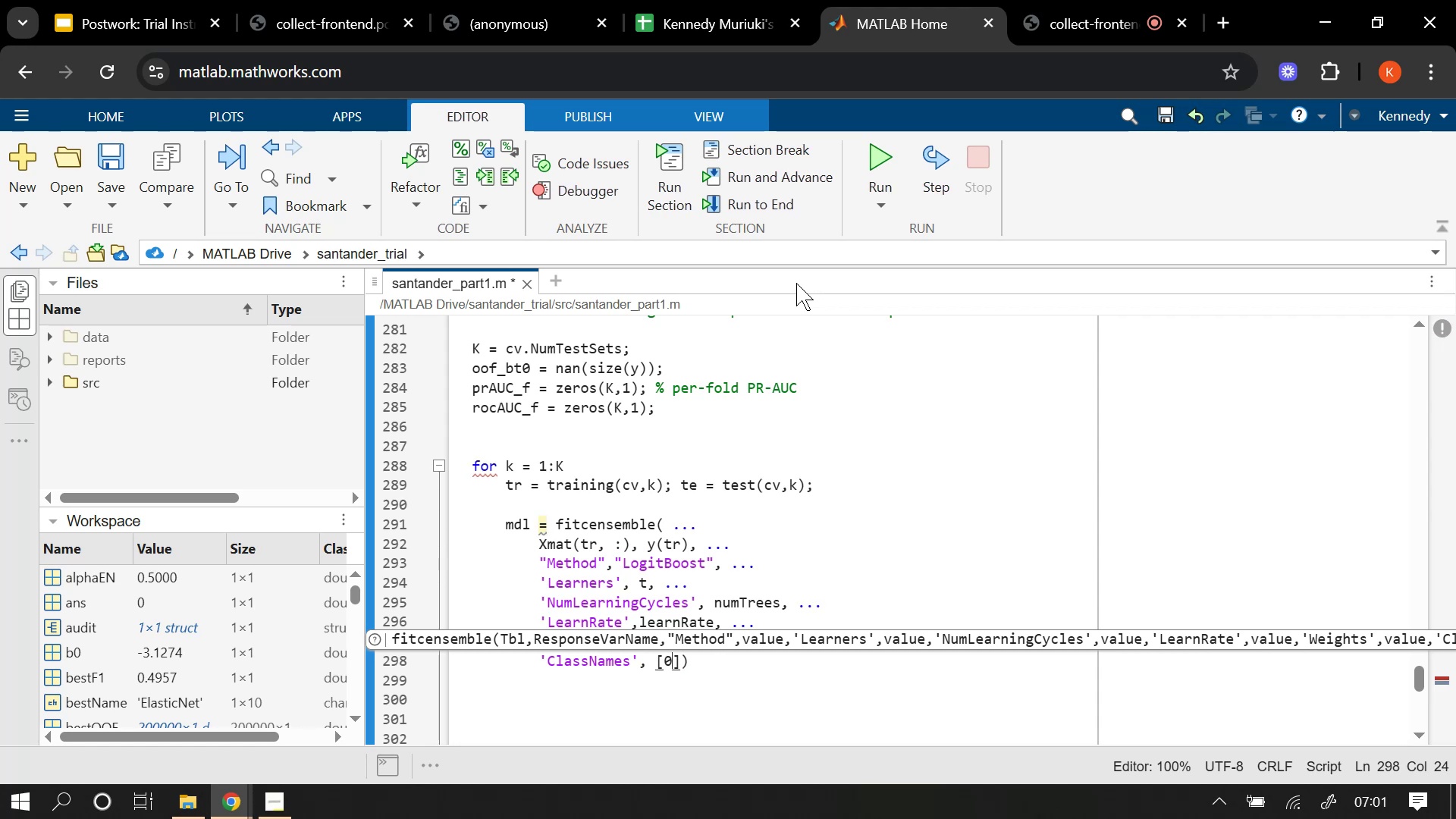 
key(Period)
 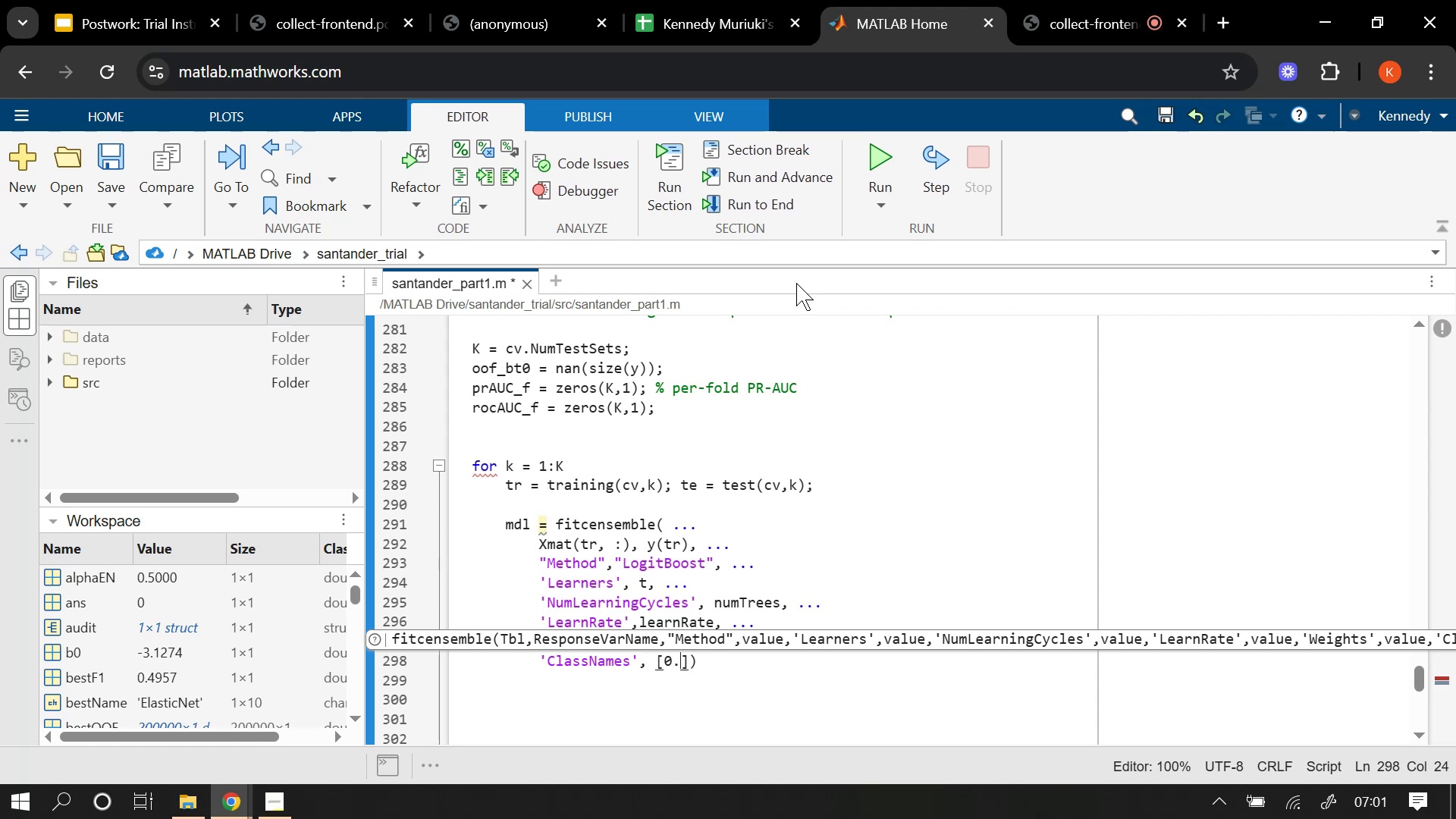 
key(Backspace)
 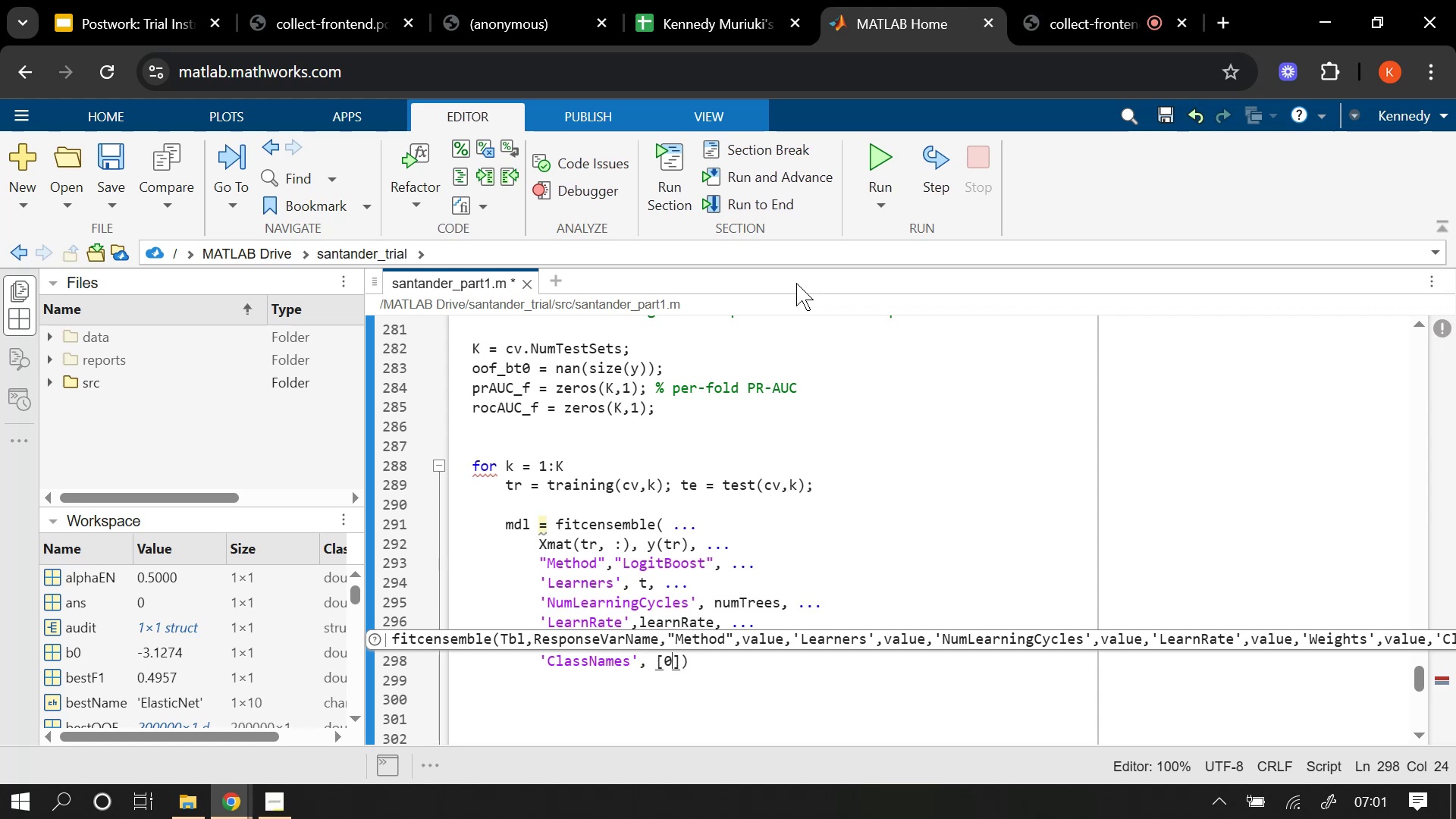 
key(Comma)
 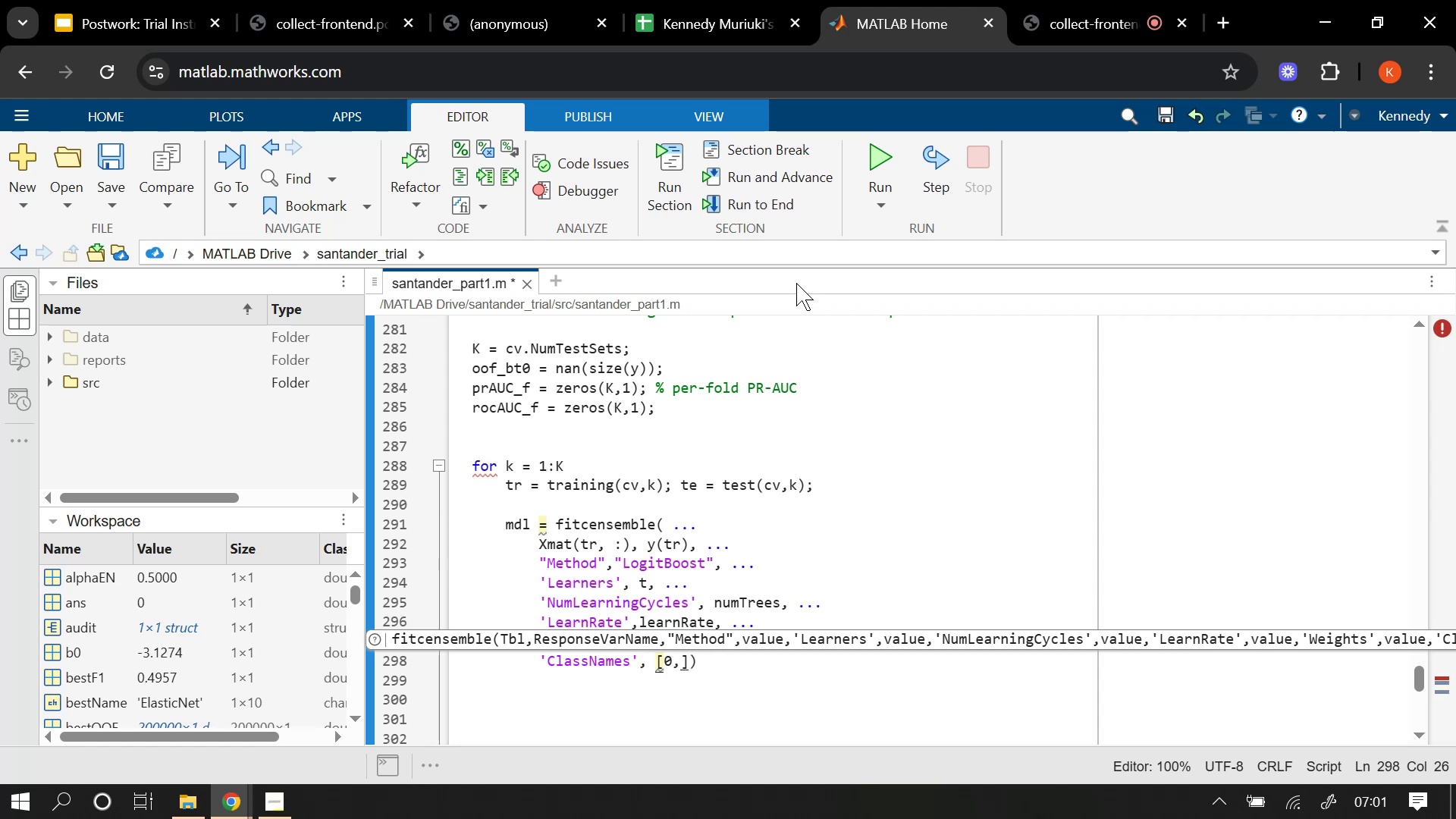 
key(1)
 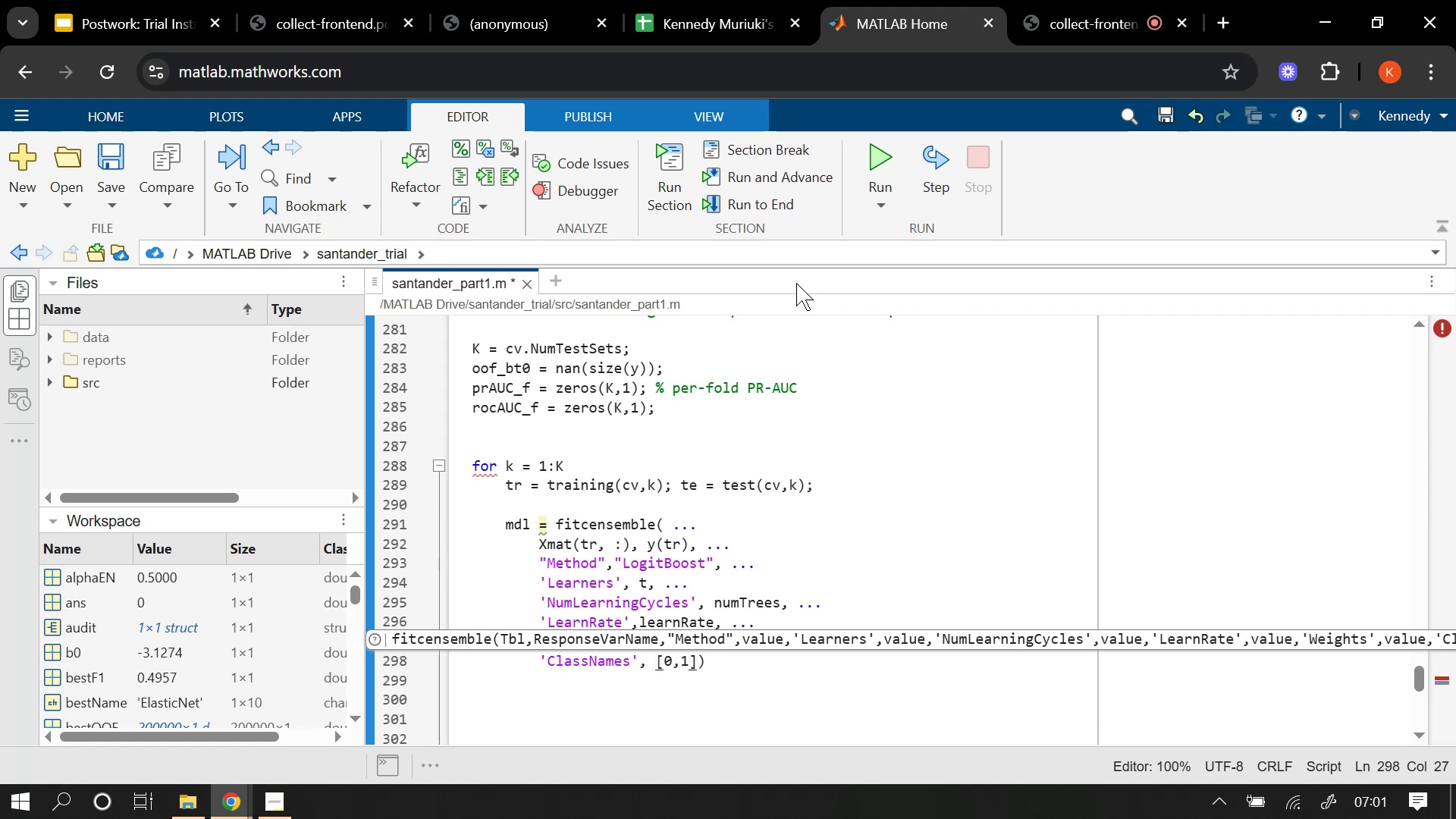 
key(ArrowRight)
 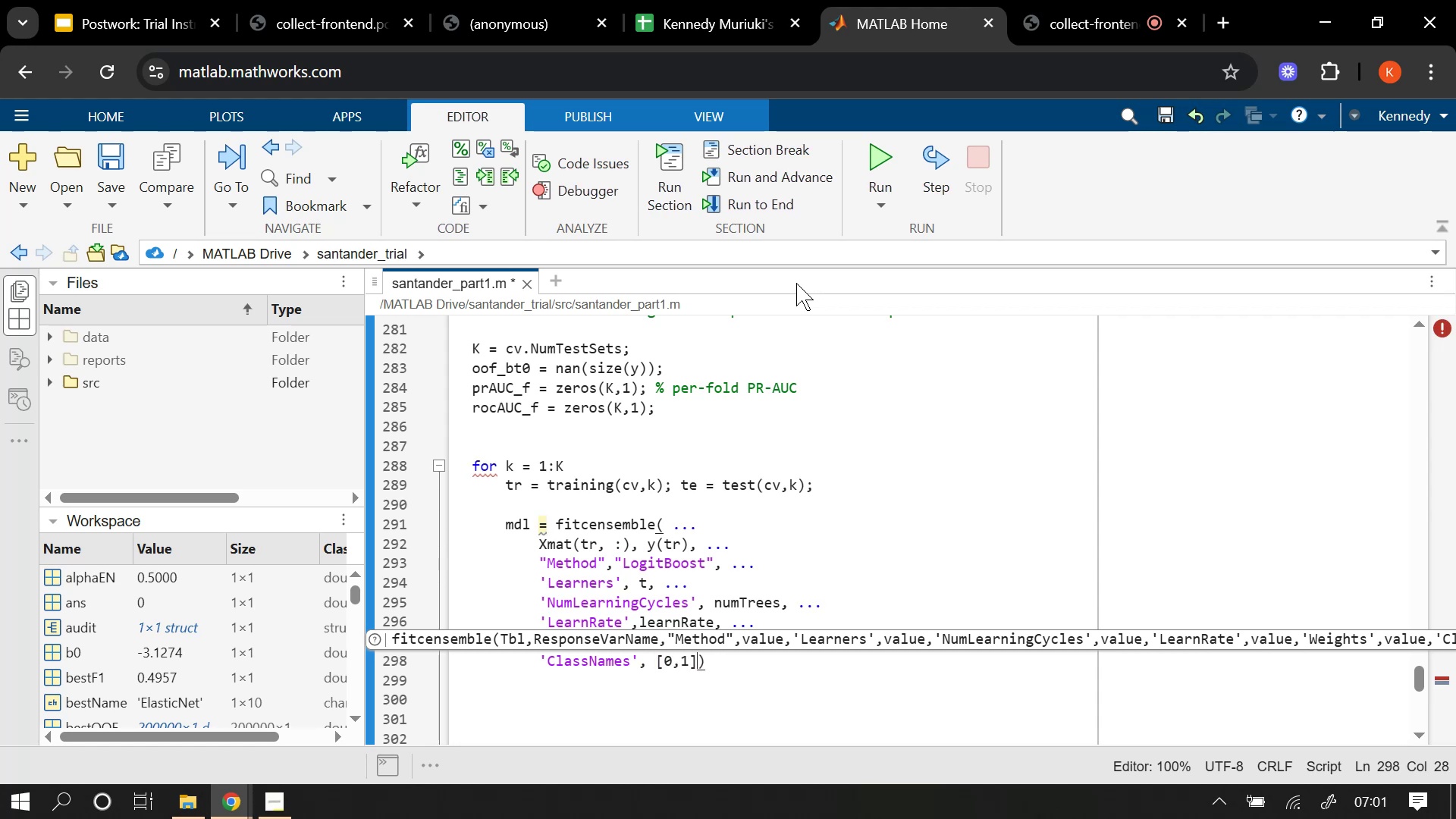 
key(ArrowRight)
 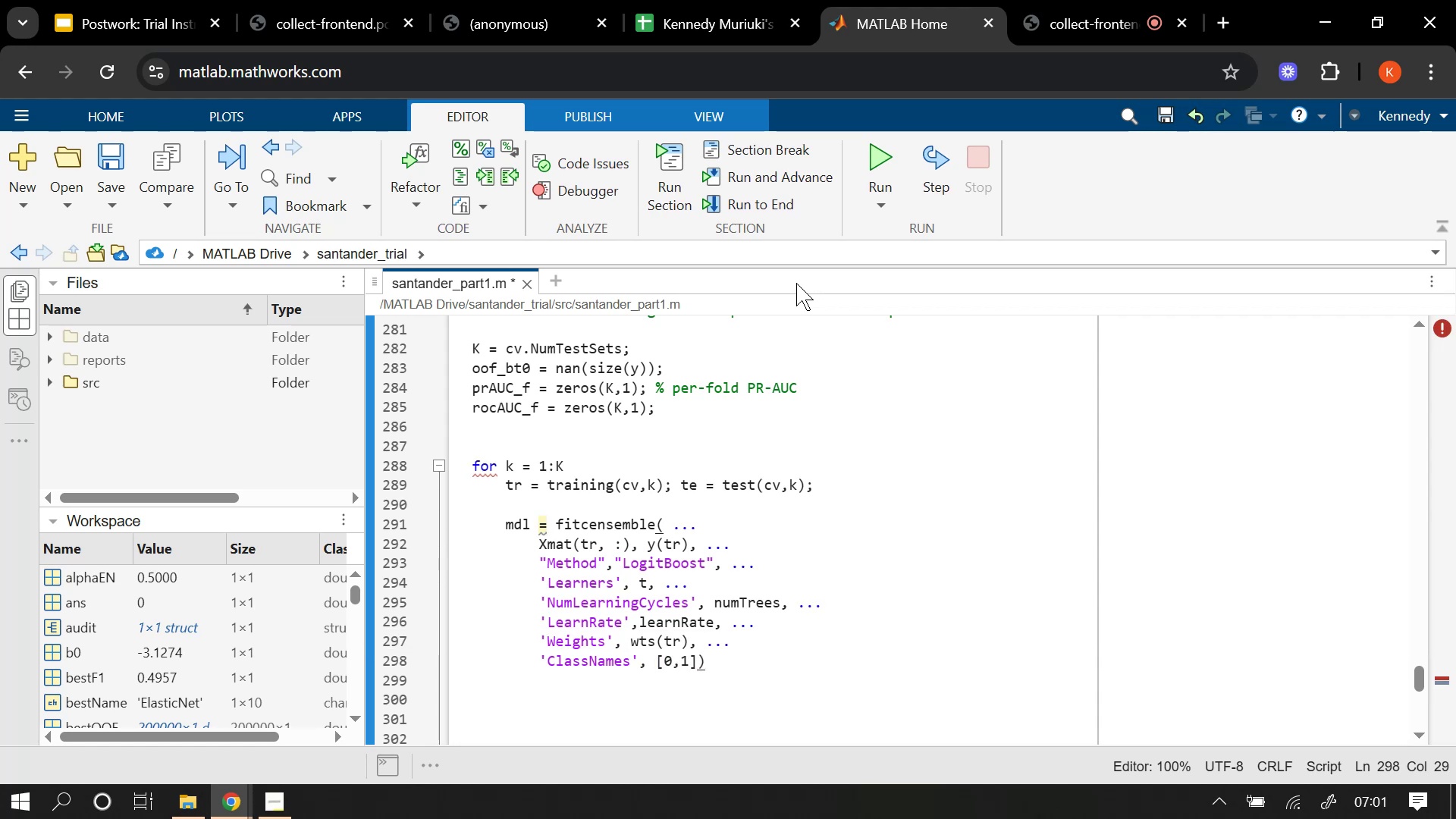 
key(Semicolon)
 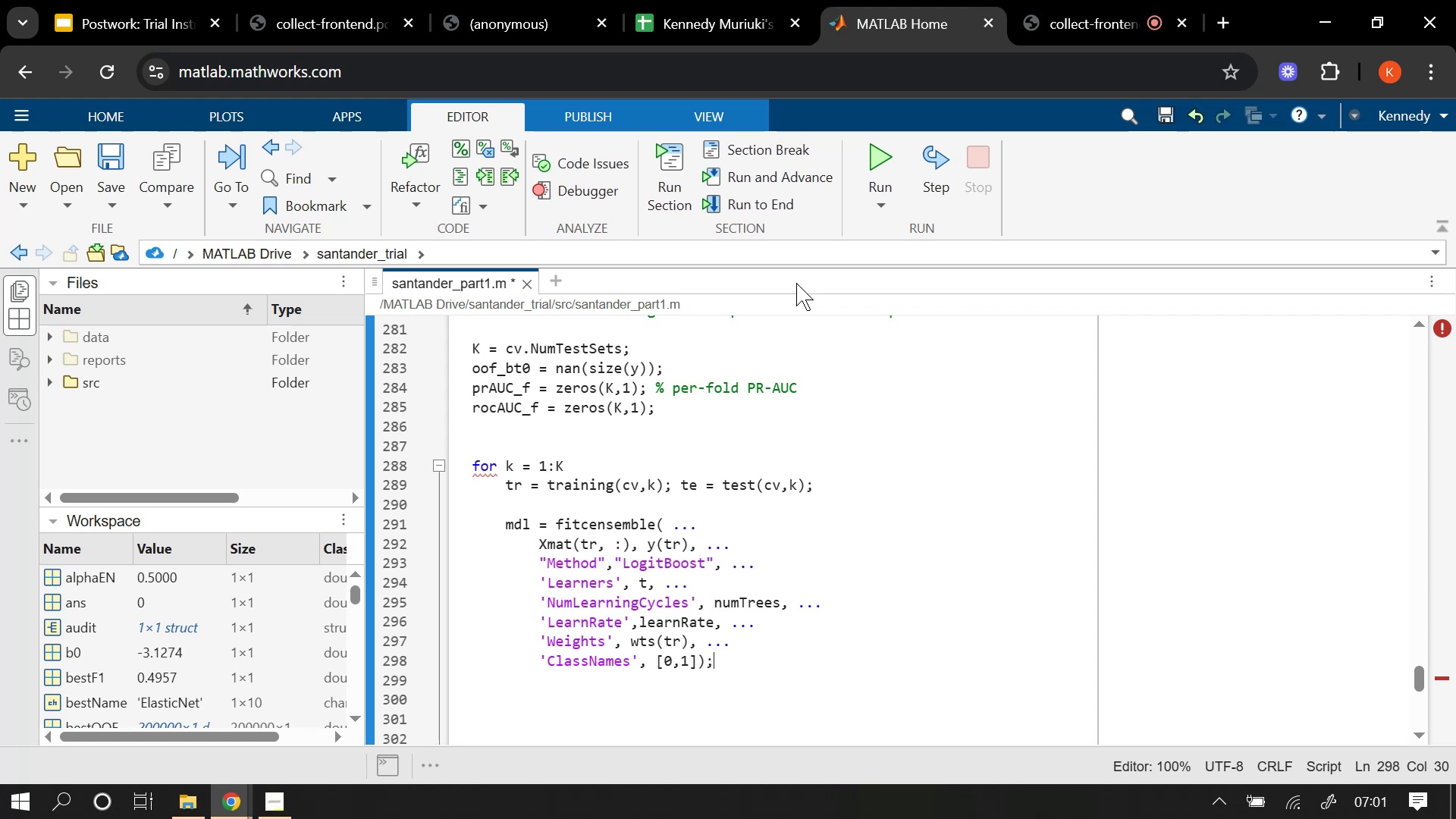 
wait(30.82)
 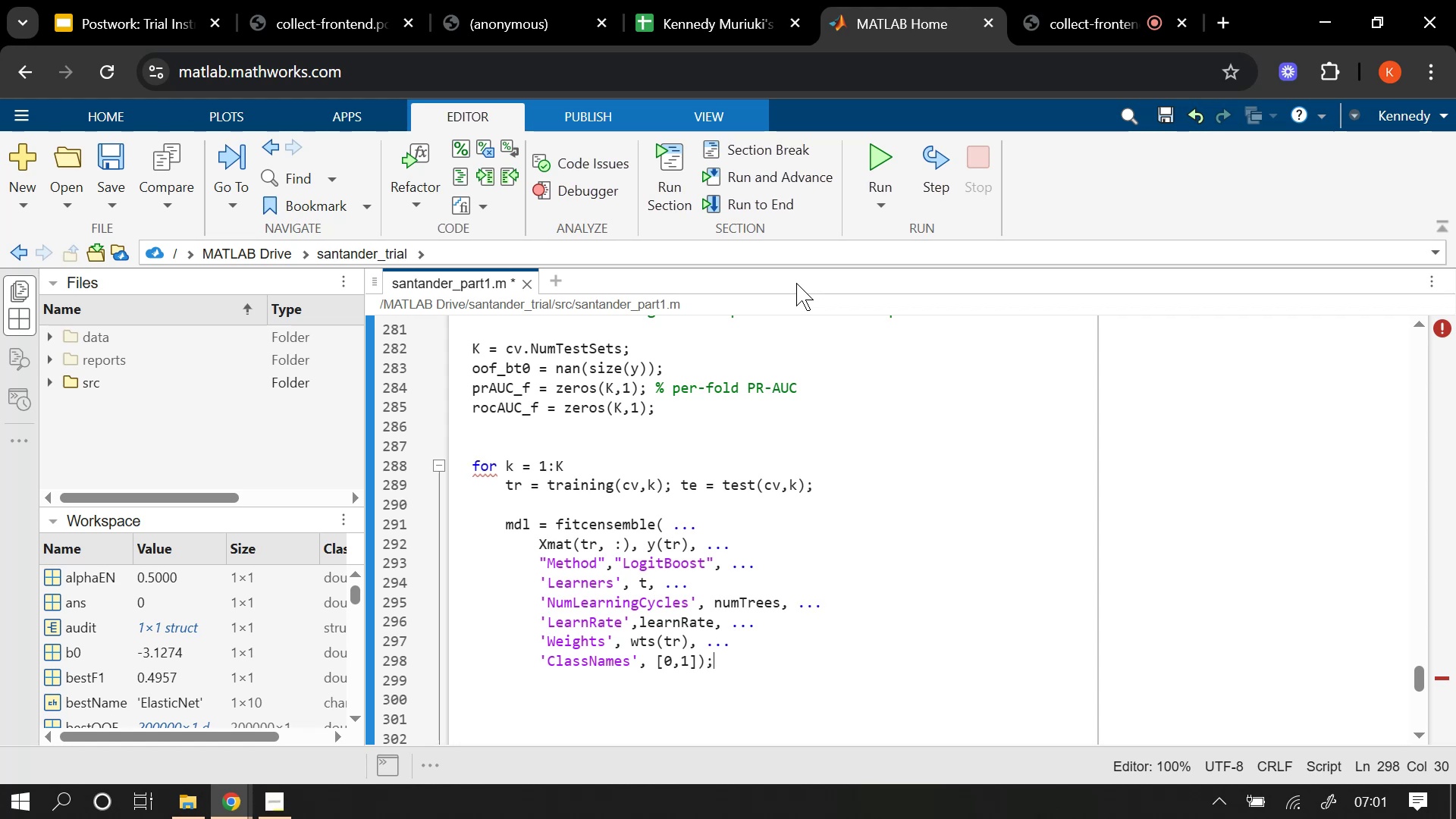 
scroll: coordinate [585, 526], scroll_direction: down, amount: 1.0
 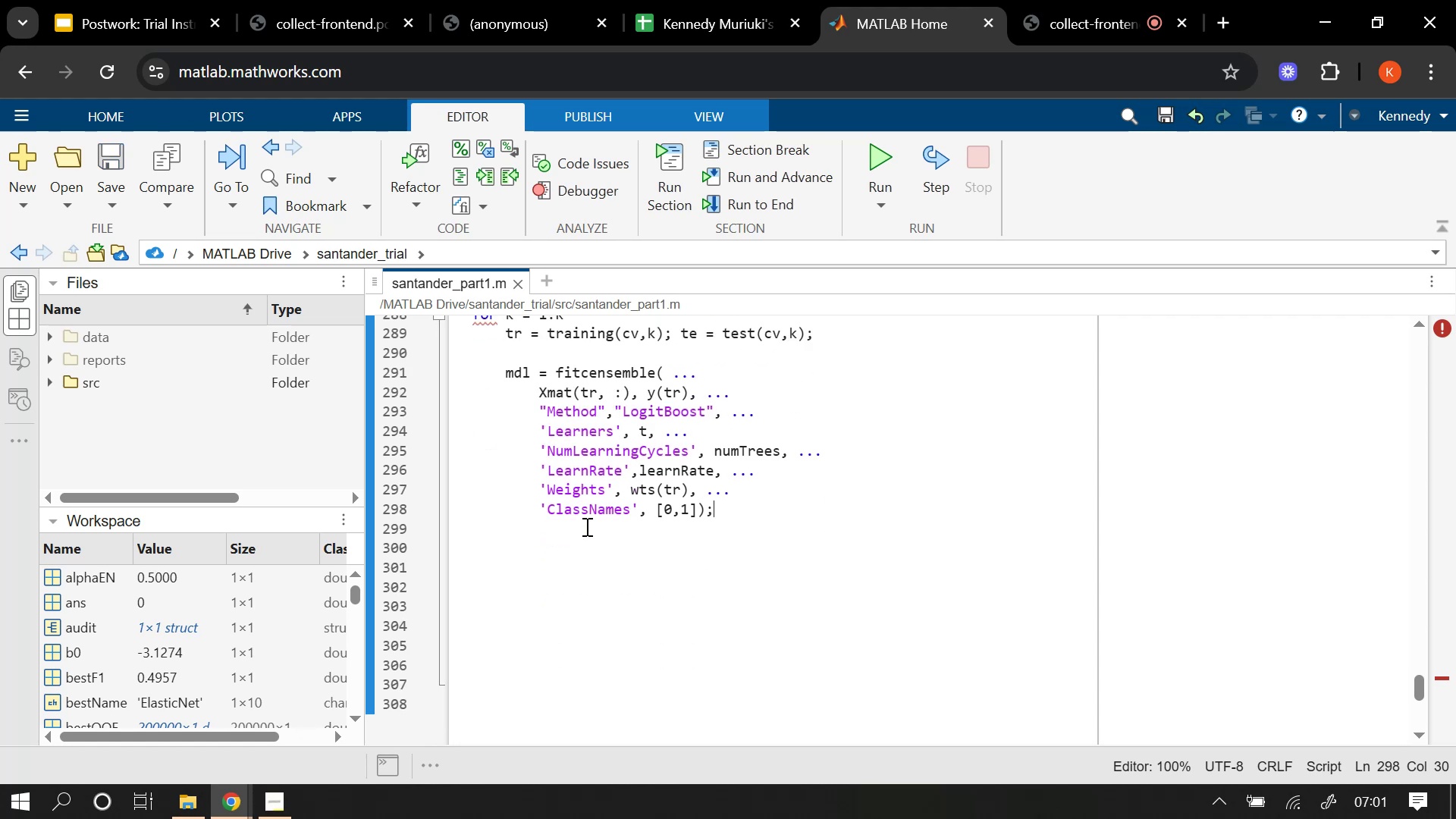 
scroll: coordinate [585, 526], scroll_direction: up, amount: 3.0
 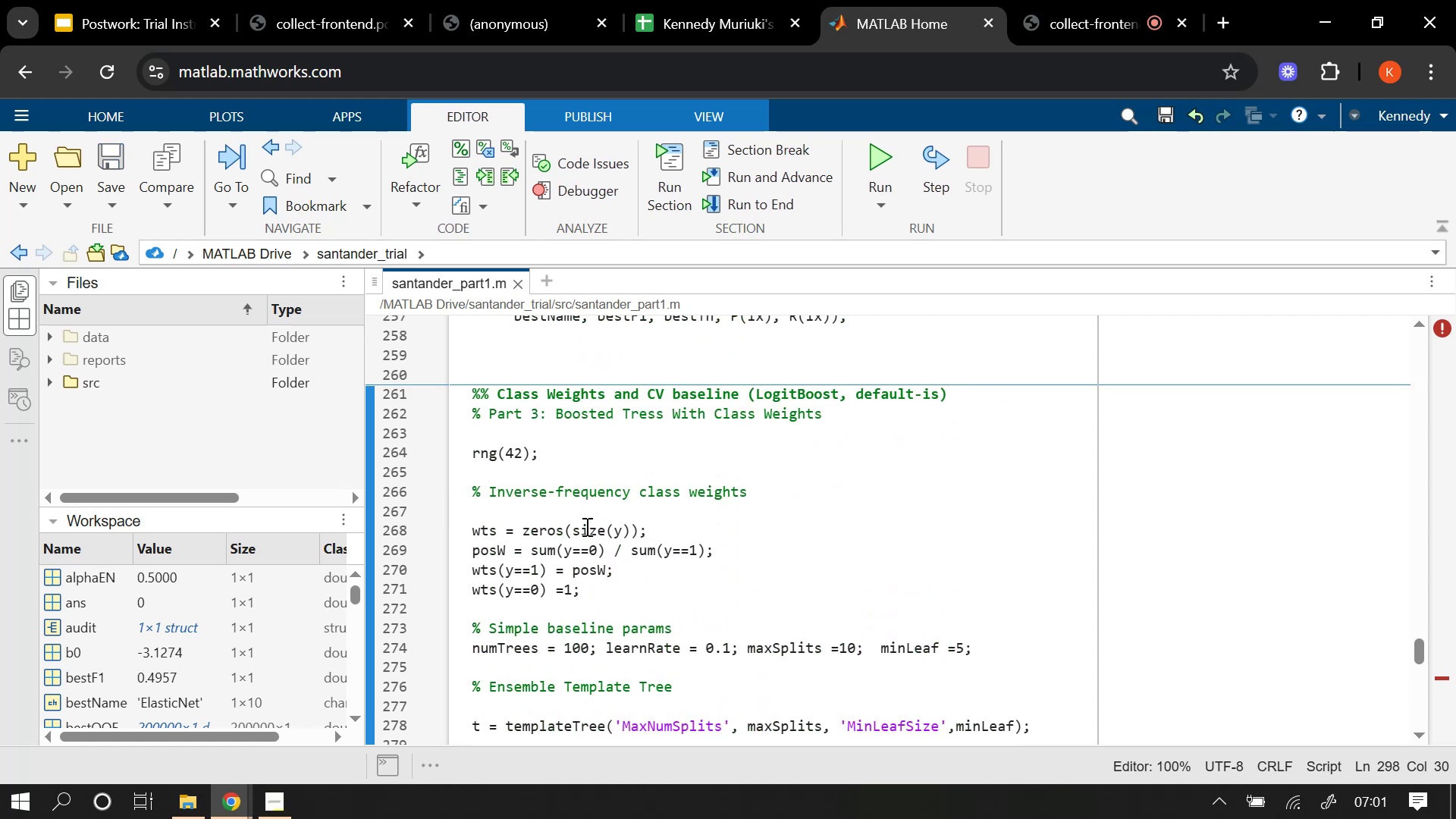 
scroll: coordinate [585, 526], scroll_direction: down, amount: 1.0
 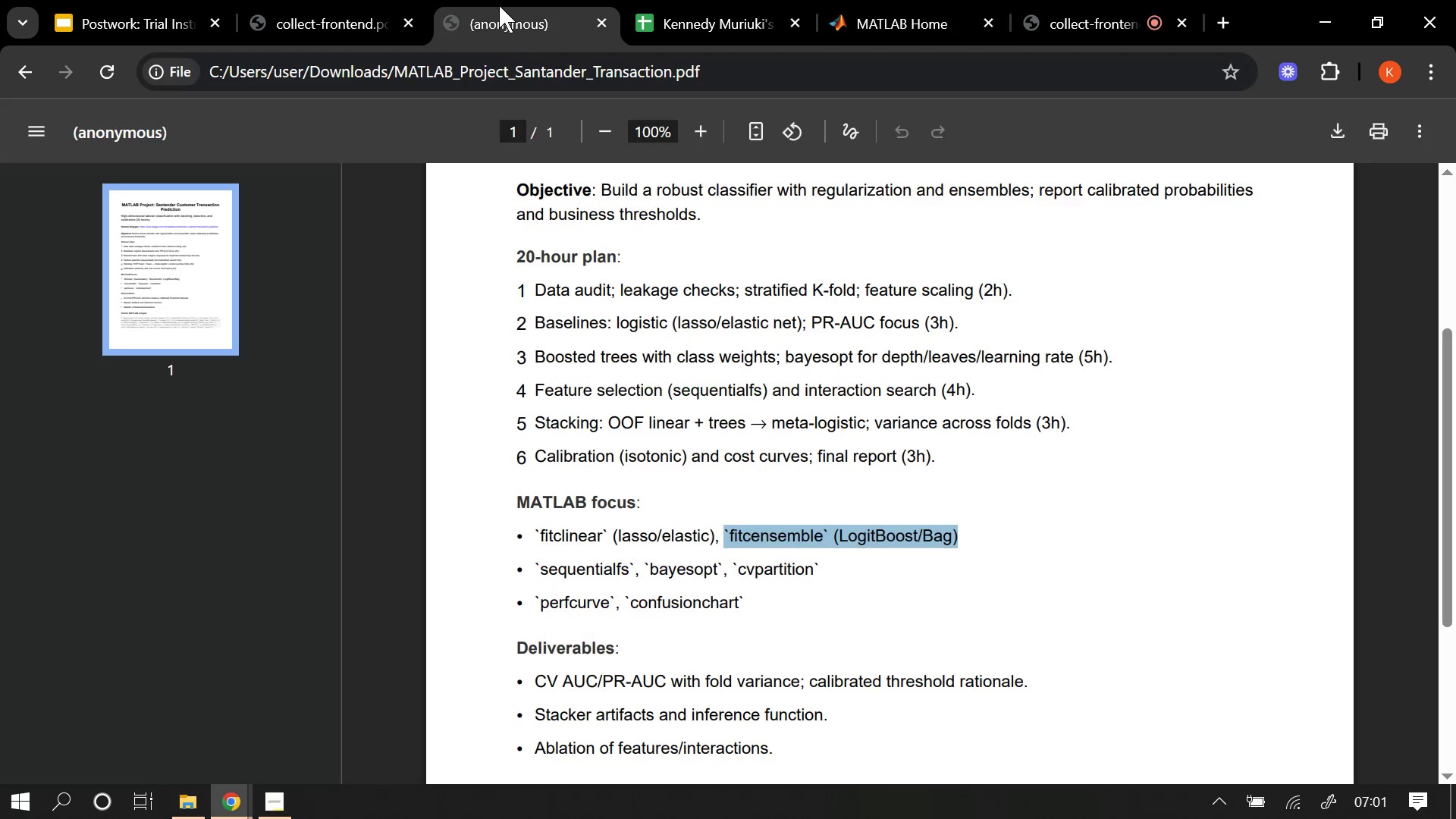 
wait(6.14)
 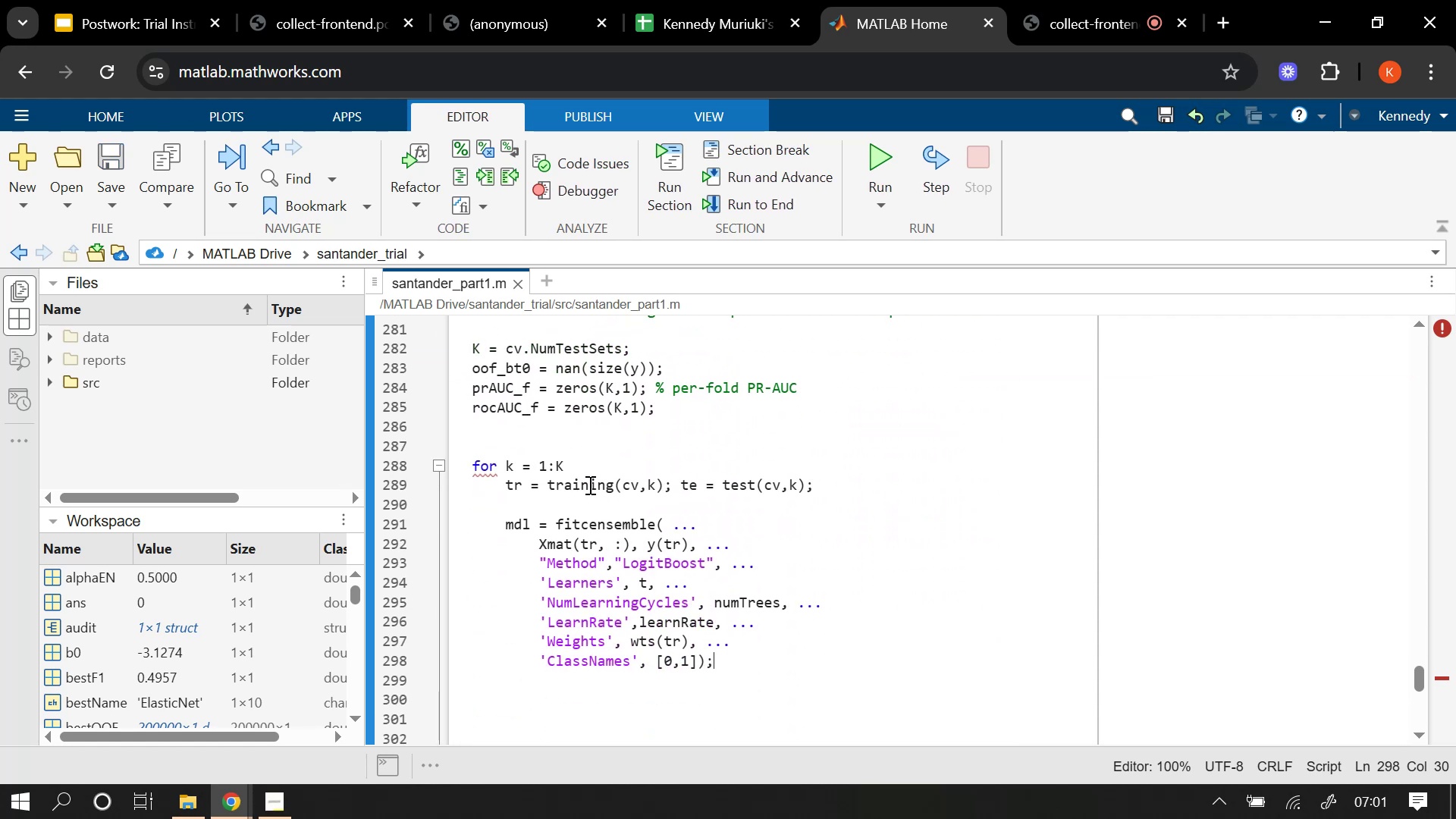 
scroll: coordinate [714, 516], scroll_direction: down, amount: 3.0
 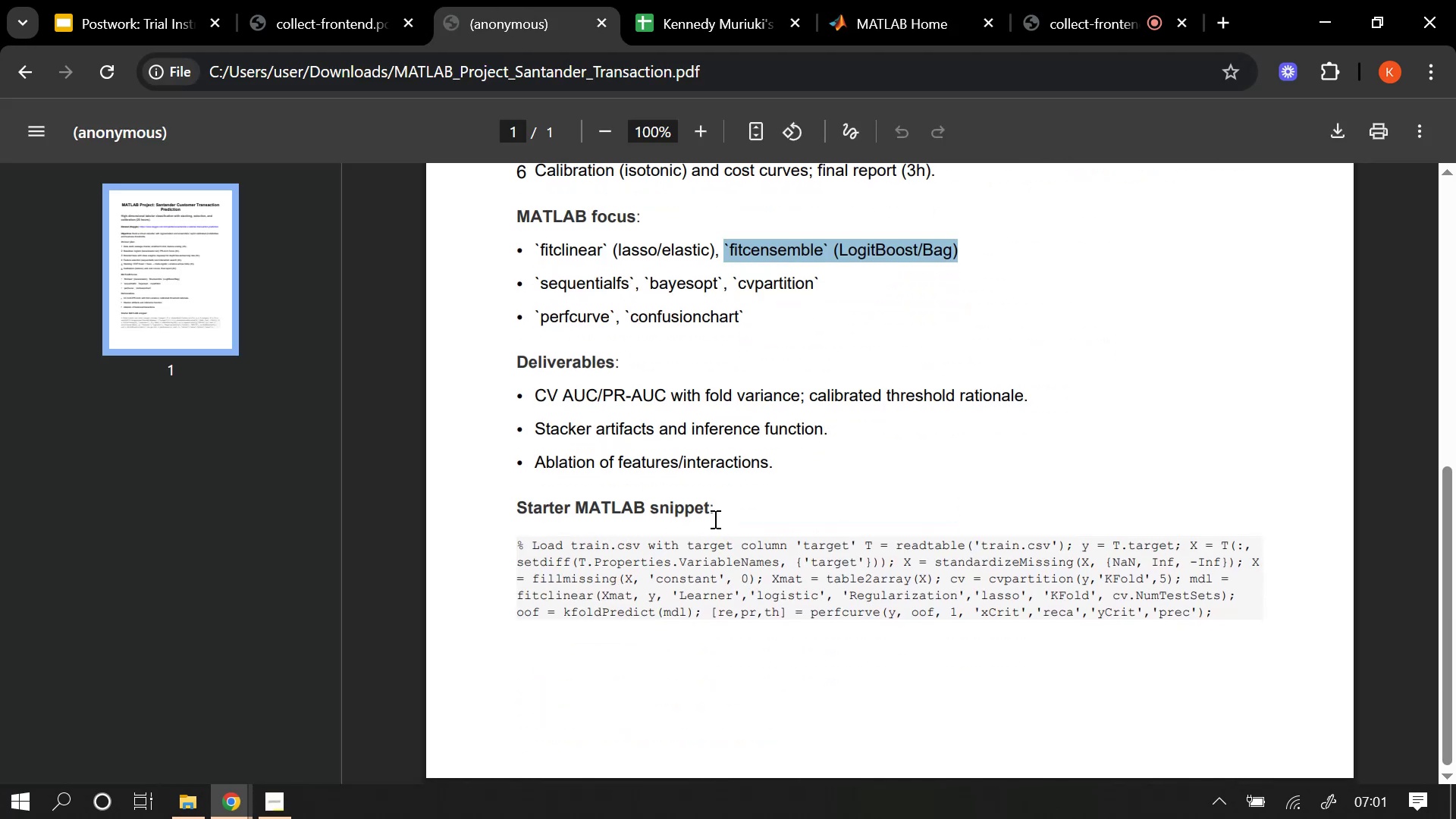 
scroll: coordinate [714, 519], scroll_direction: up, amount: 1.0
 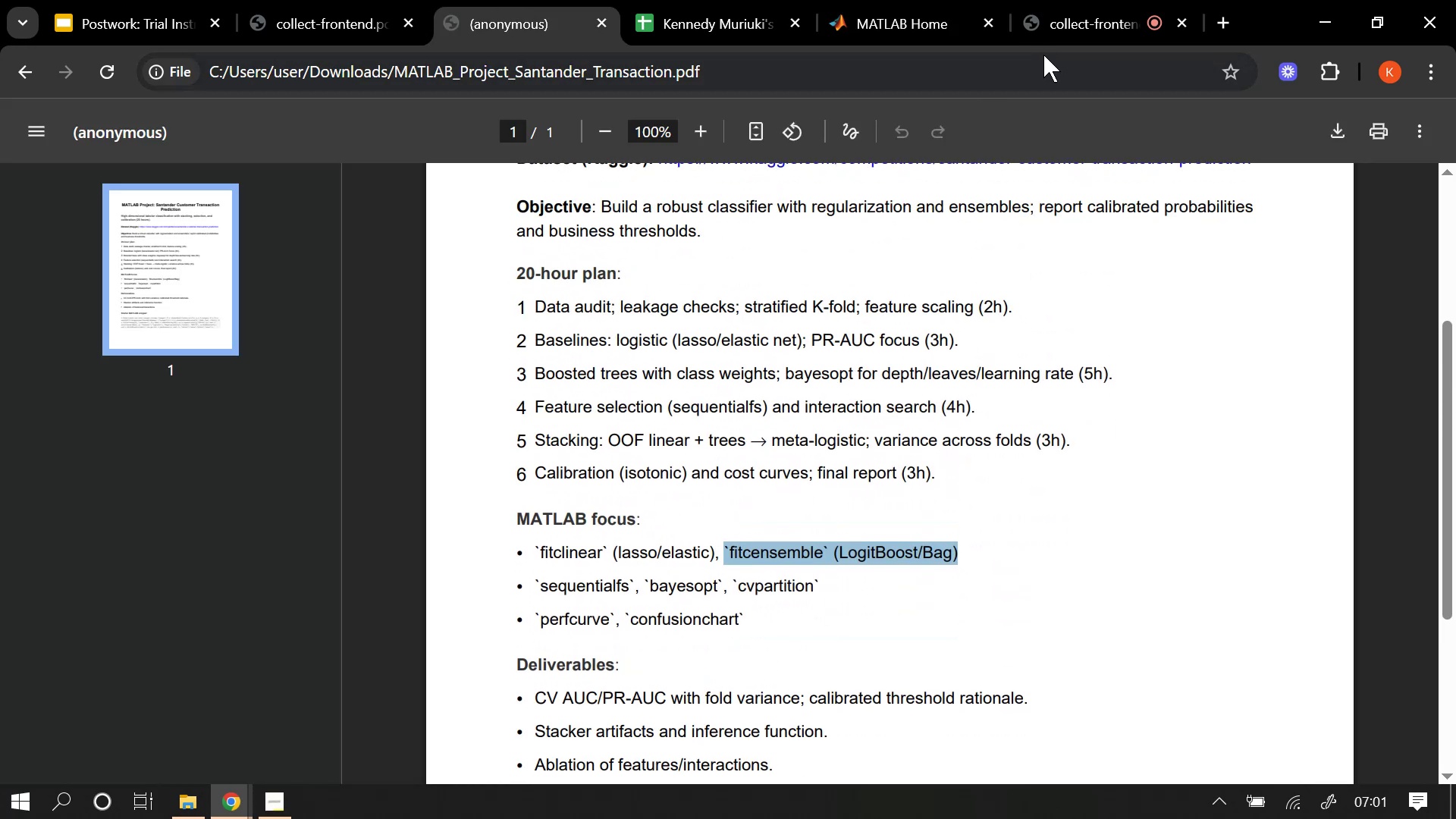 
left_click([1049, 27])
 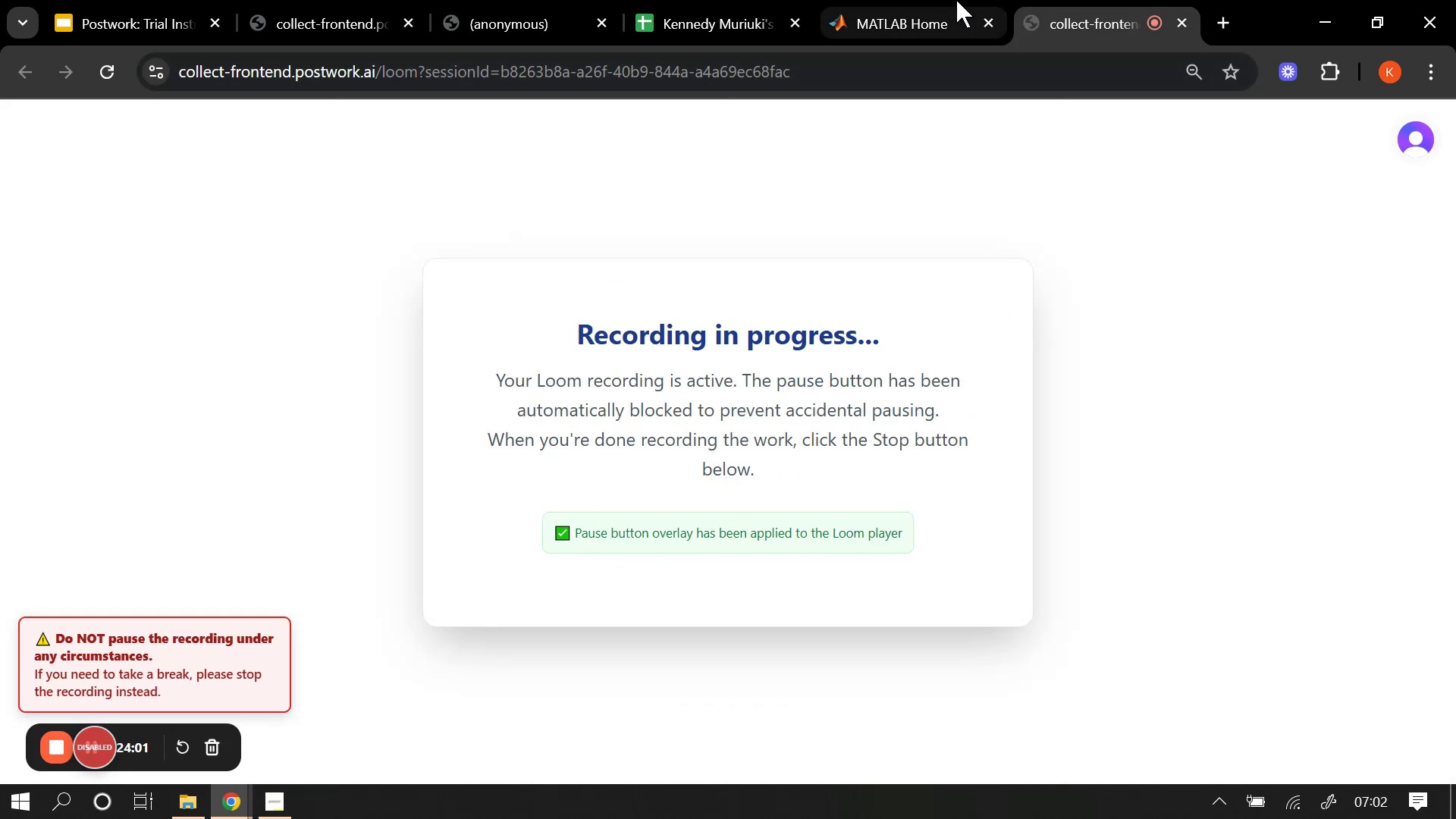 
left_click([937, 0])
 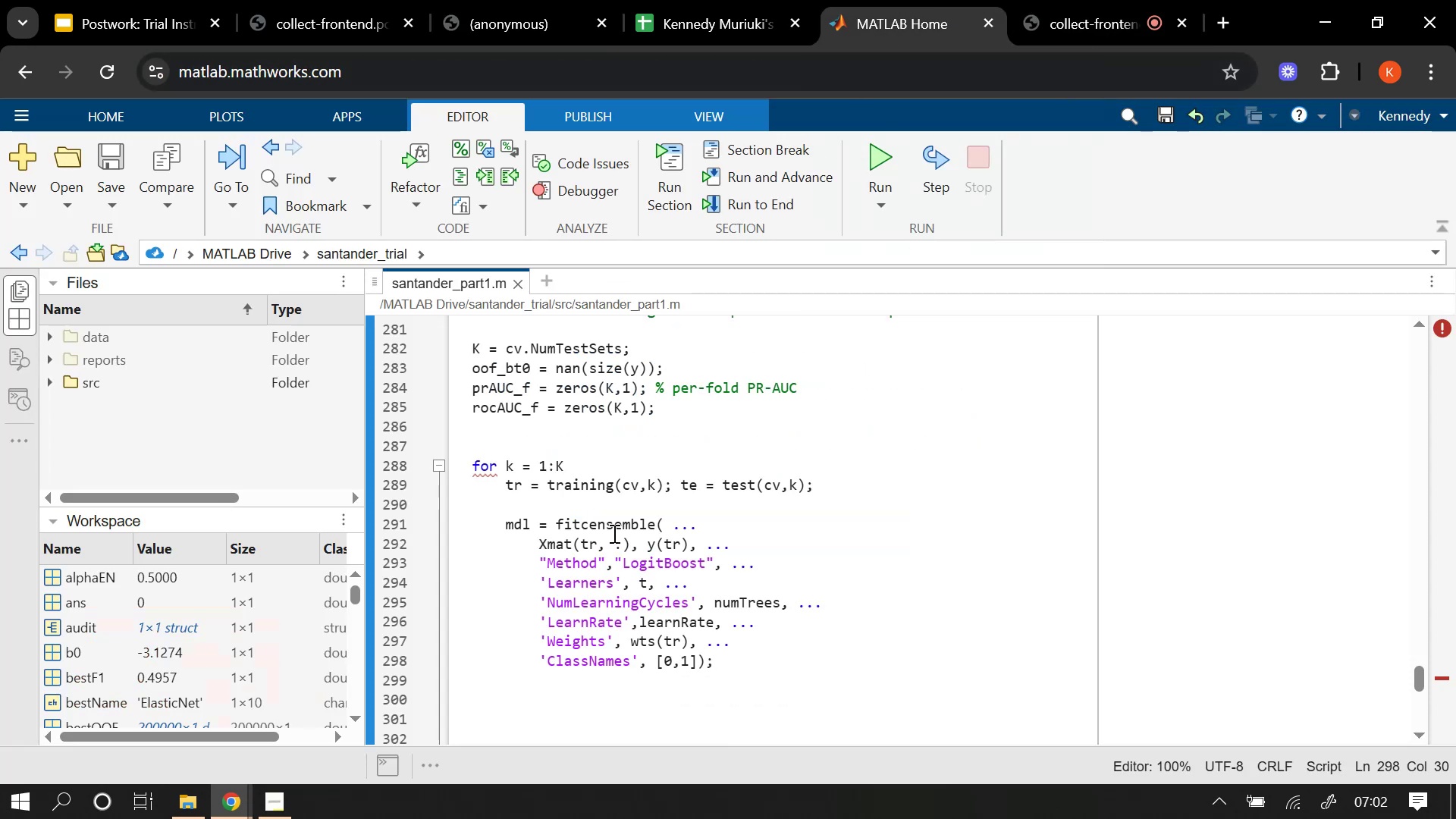 
scroll: coordinate [613, 533], scroll_direction: up, amount: 4.0
 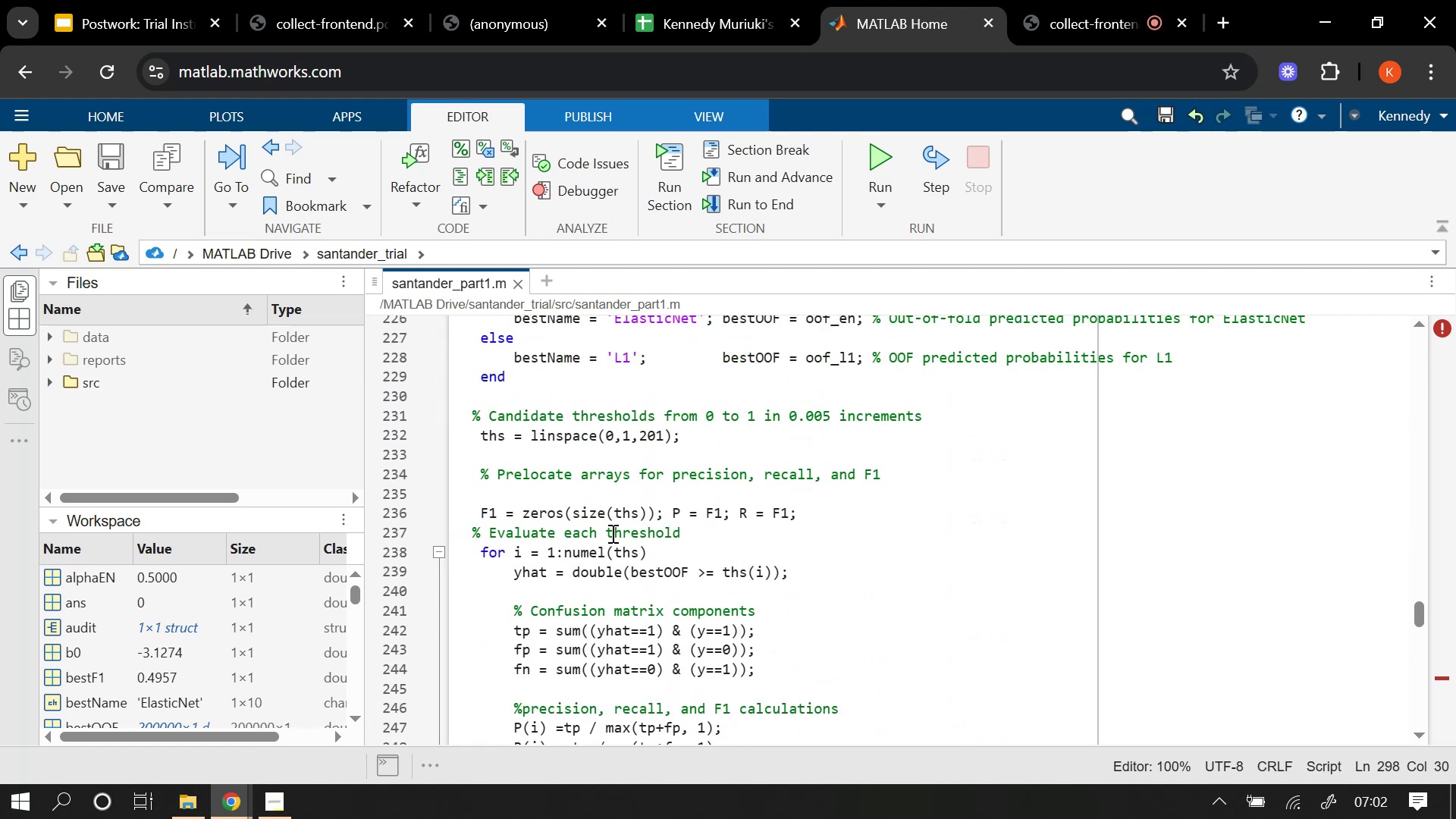 
wait(8.08)
 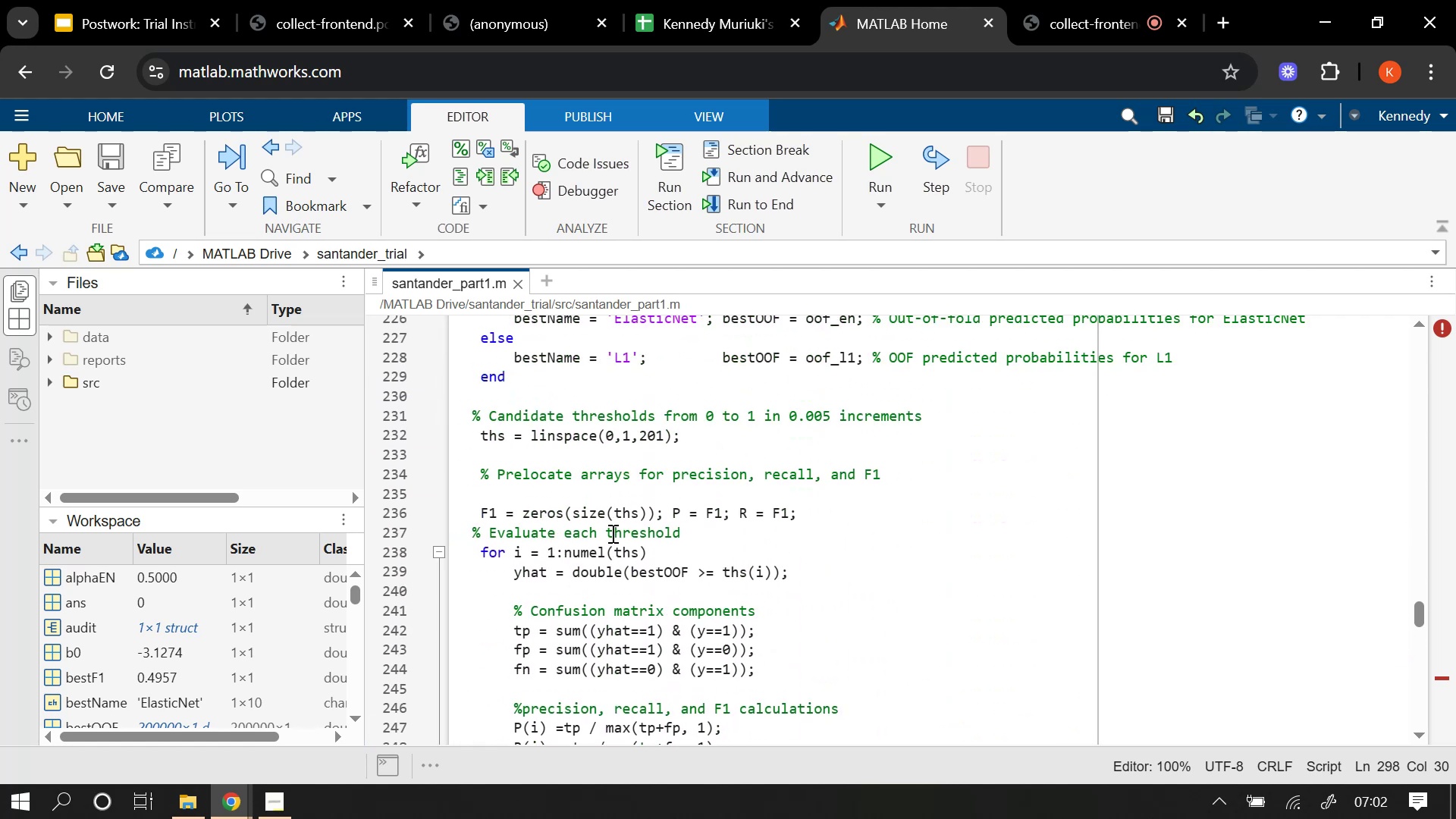 
scroll: coordinate [608, 539], scroll_direction: up, amount: 10.0
 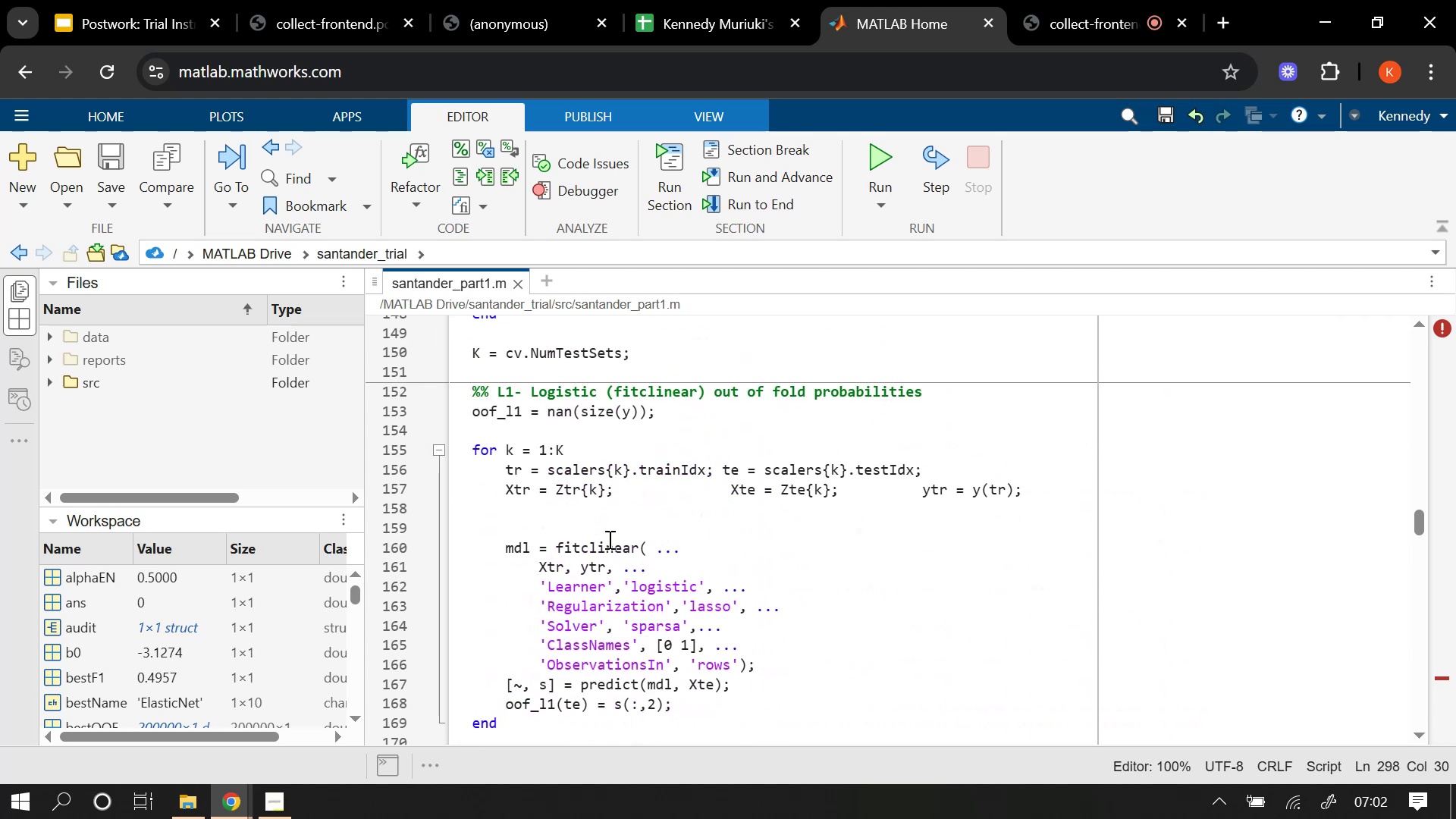 
scroll: coordinate [608, 539], scroll_direction: down, amount: 1.0
 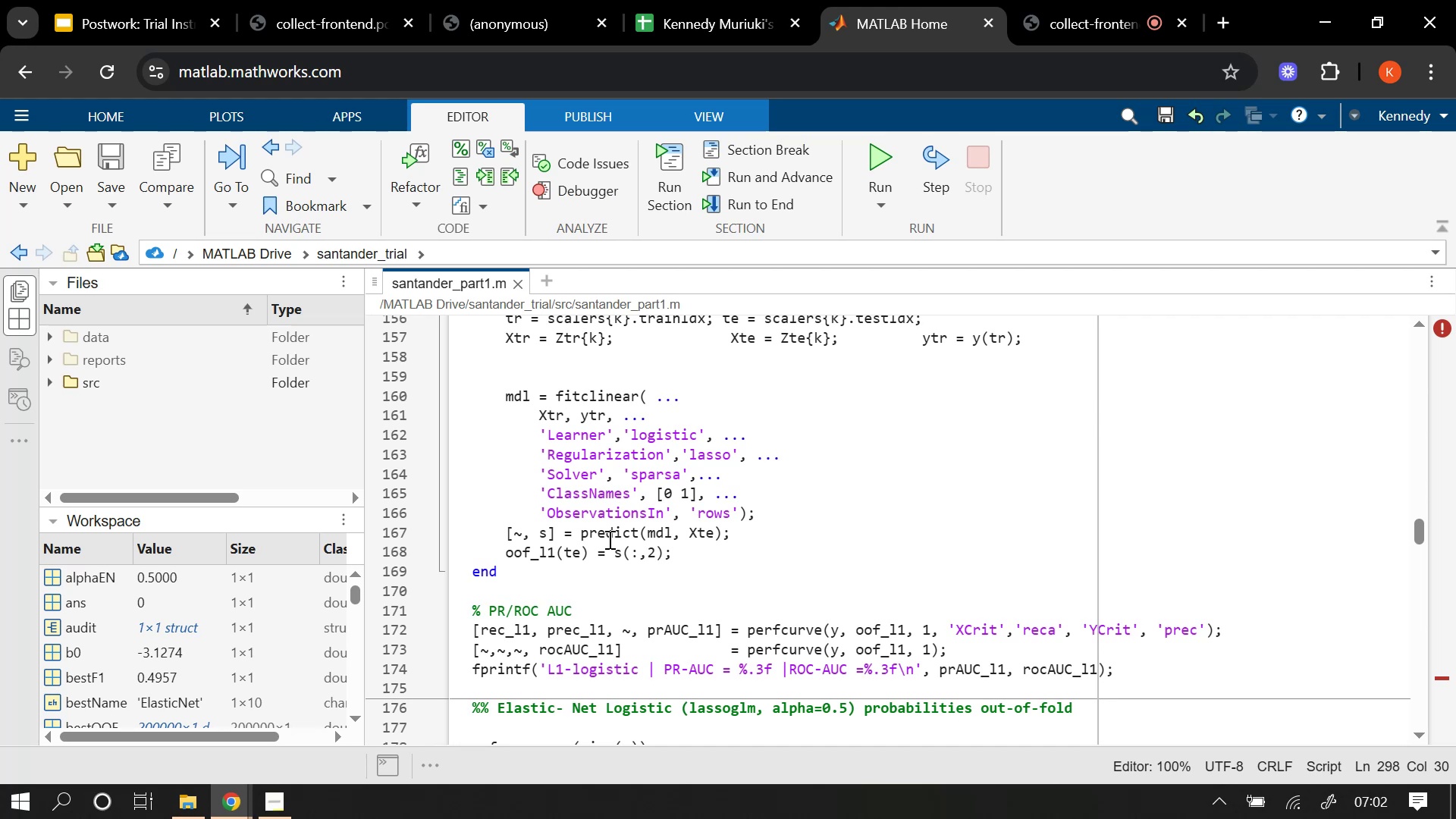 
wait(13.73)
 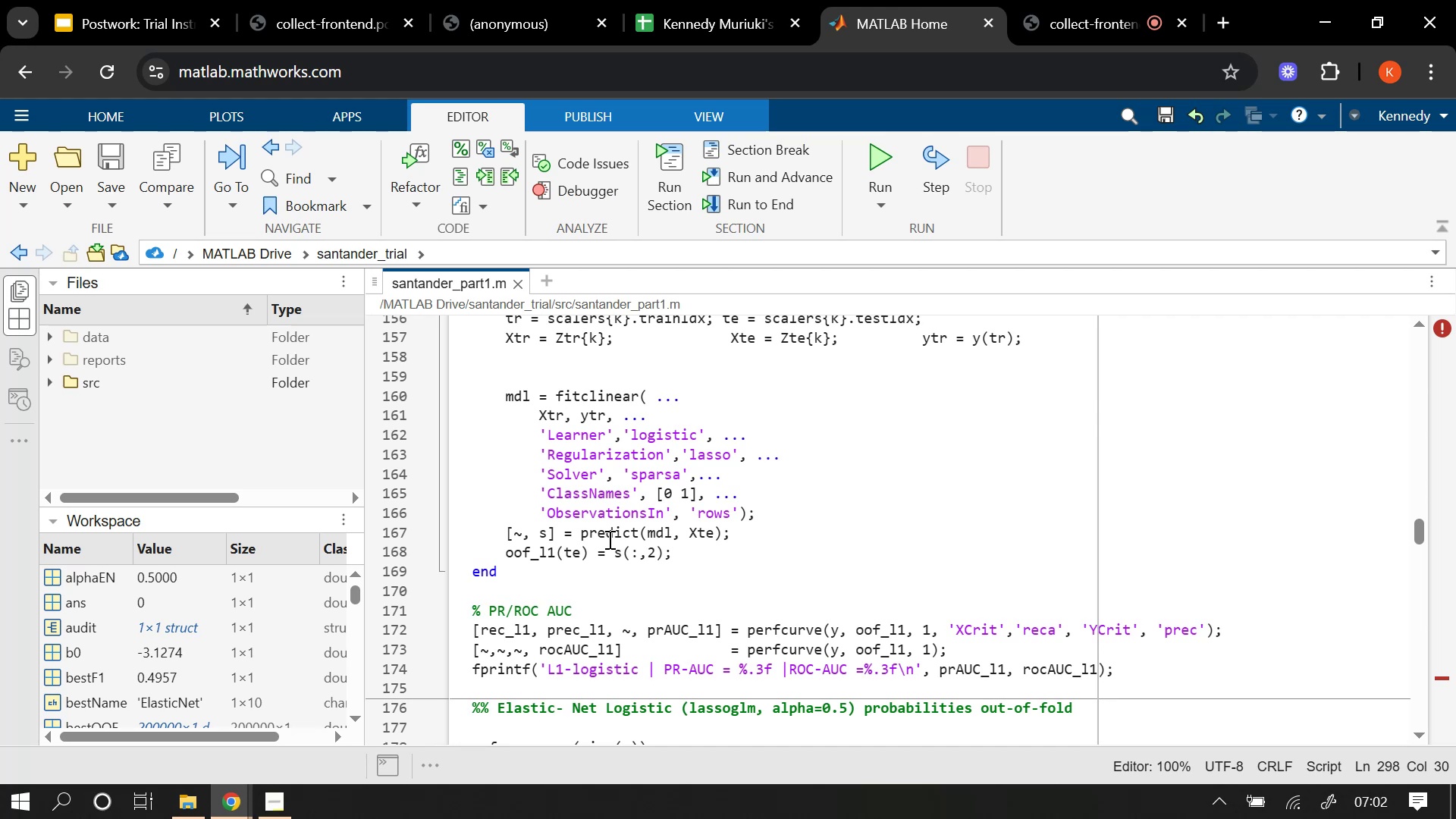 
scroll: coordinate [608, 539], scroll_direction: down, amount: 1.0
 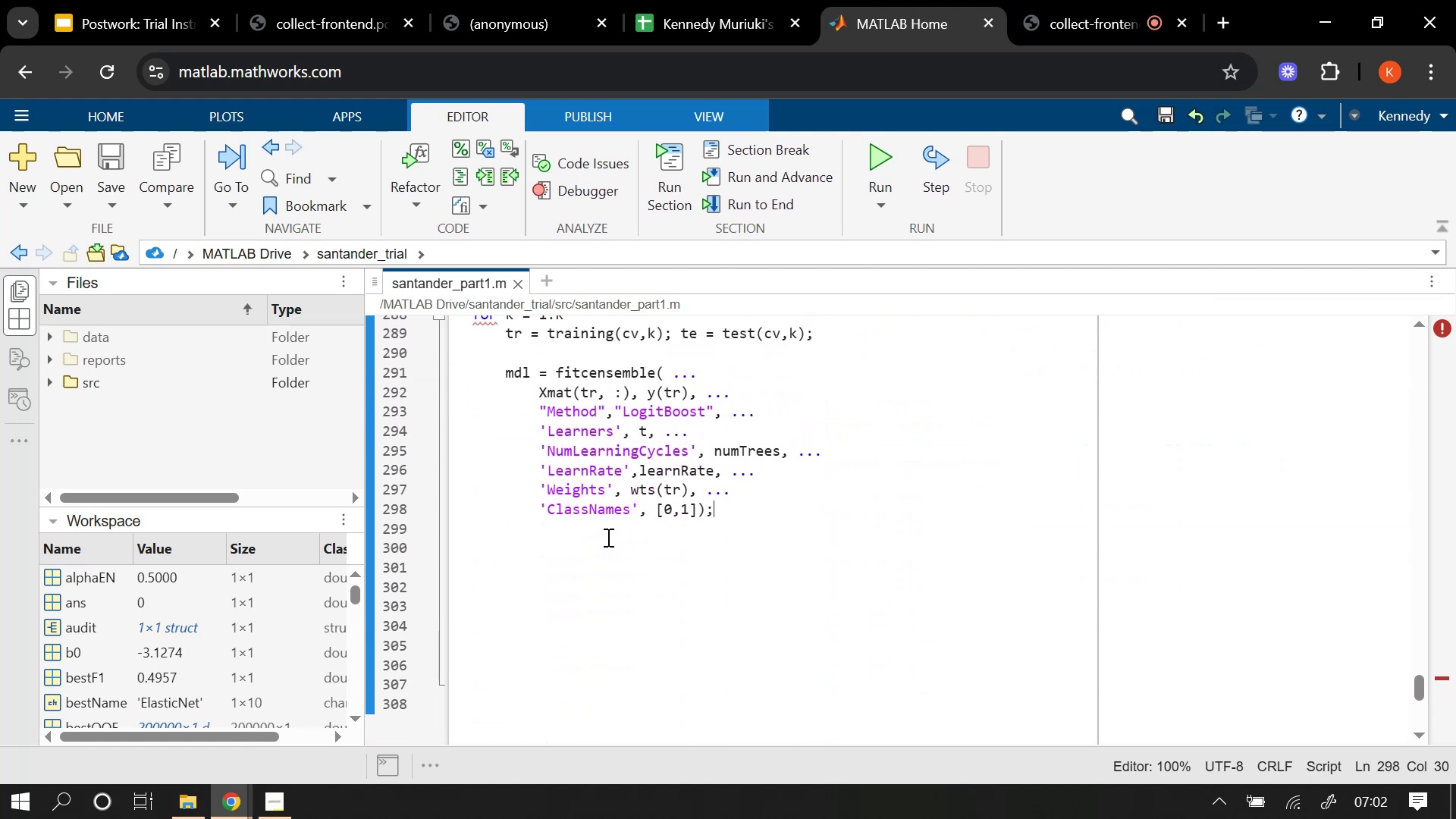 
key(Enter)
 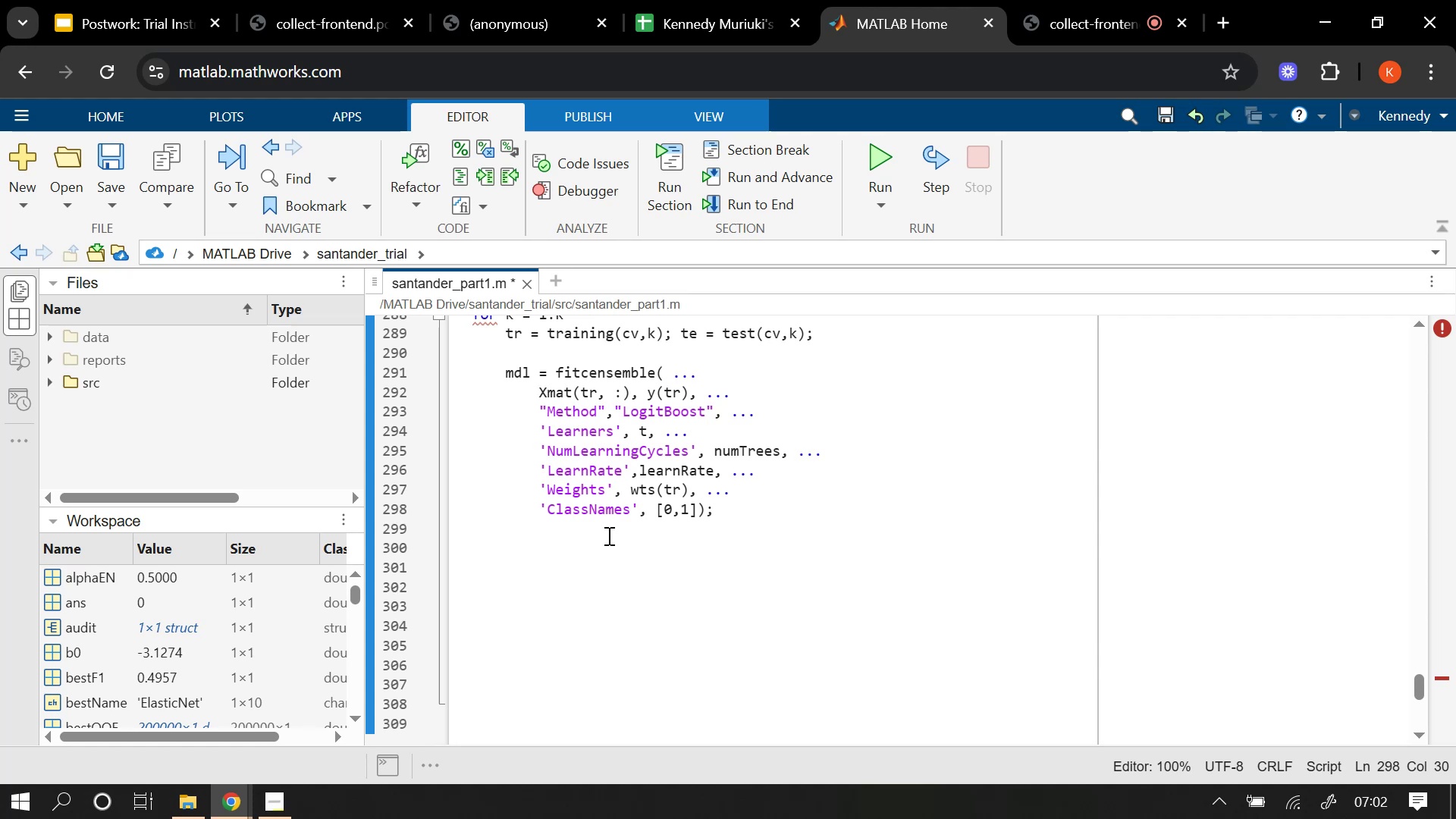 
wait(8.45)
 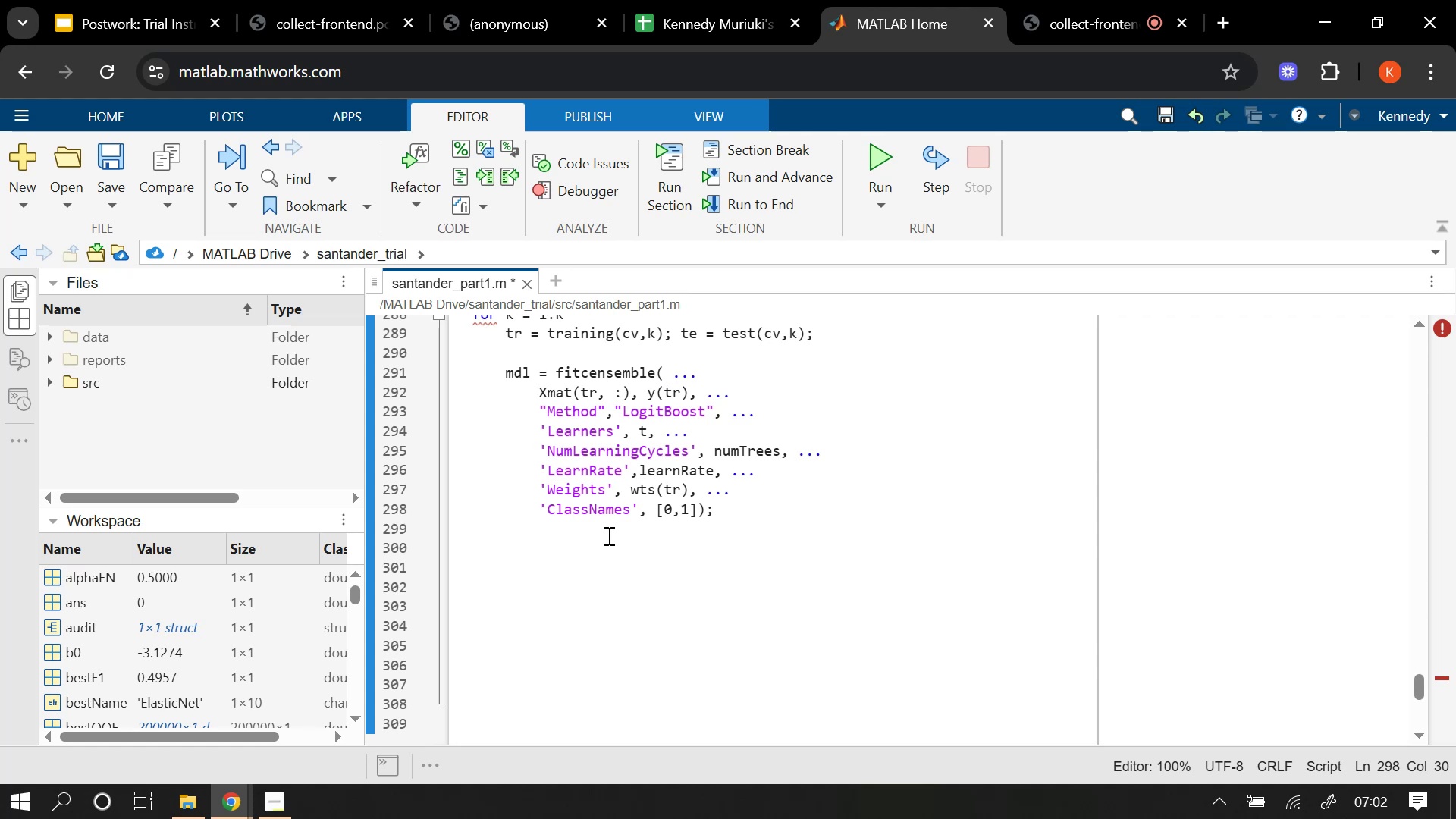 
key(BracketLeft)
 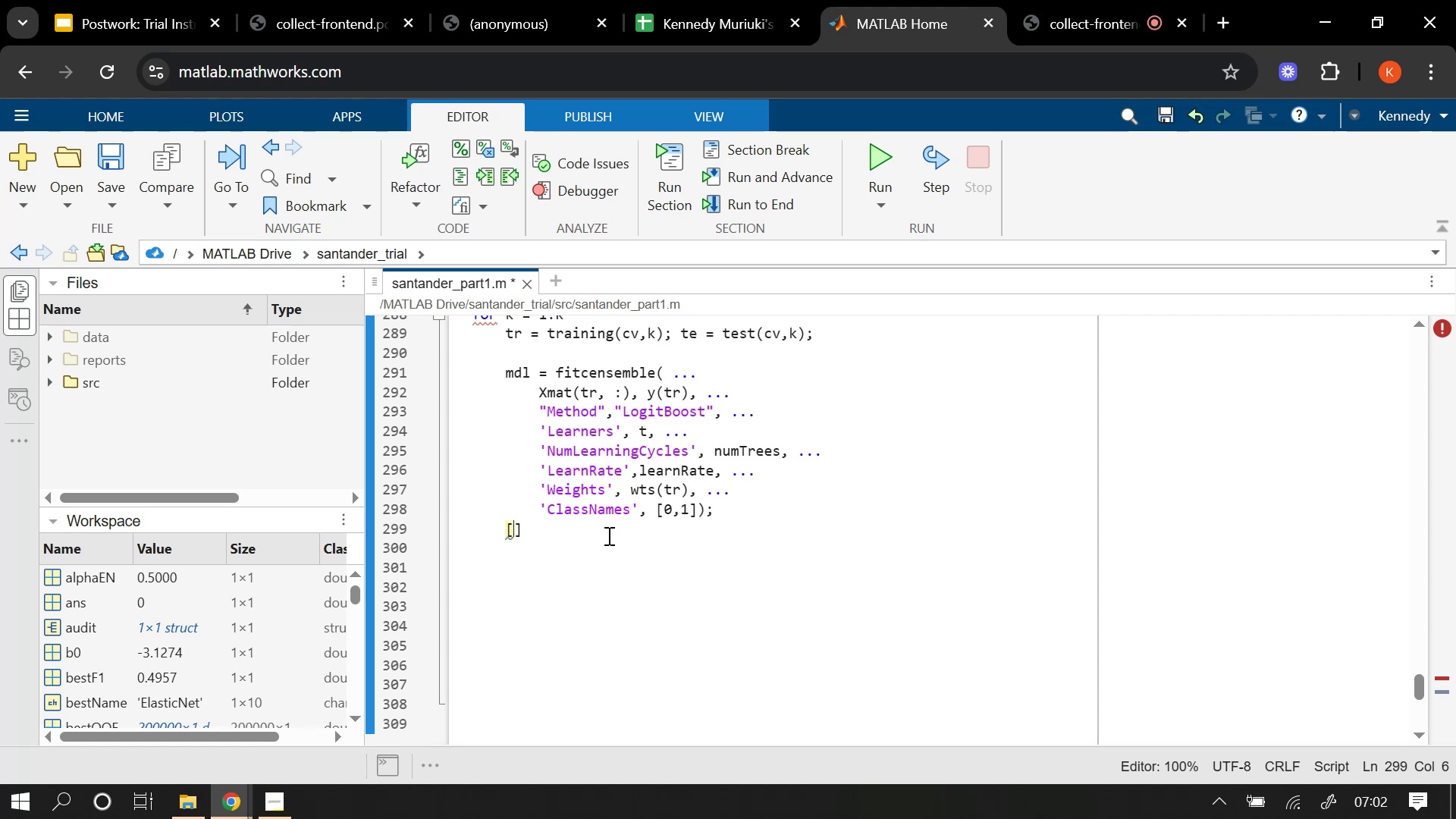 
key(Shift+Backquote)
 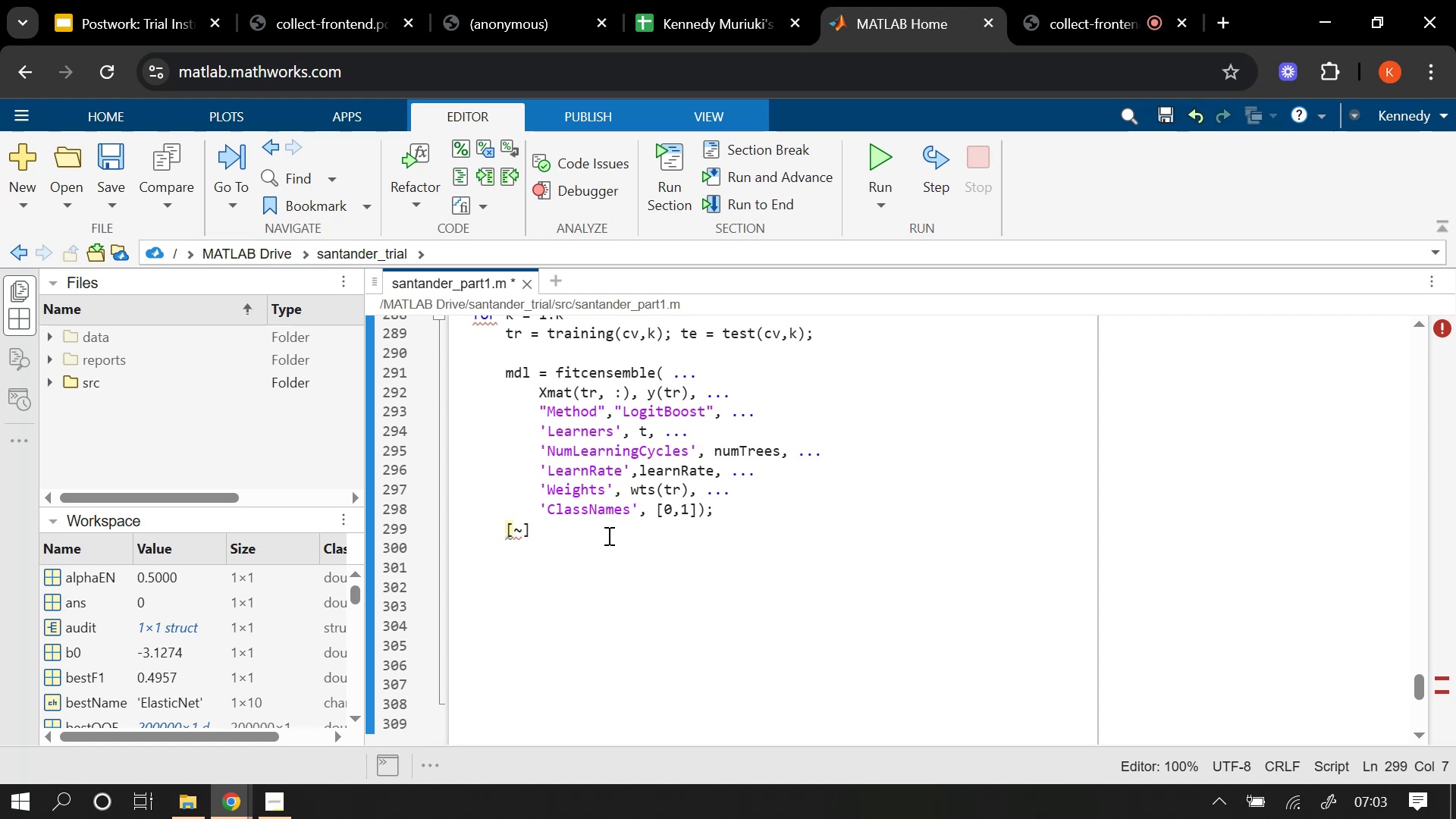 
wait(34.55)
 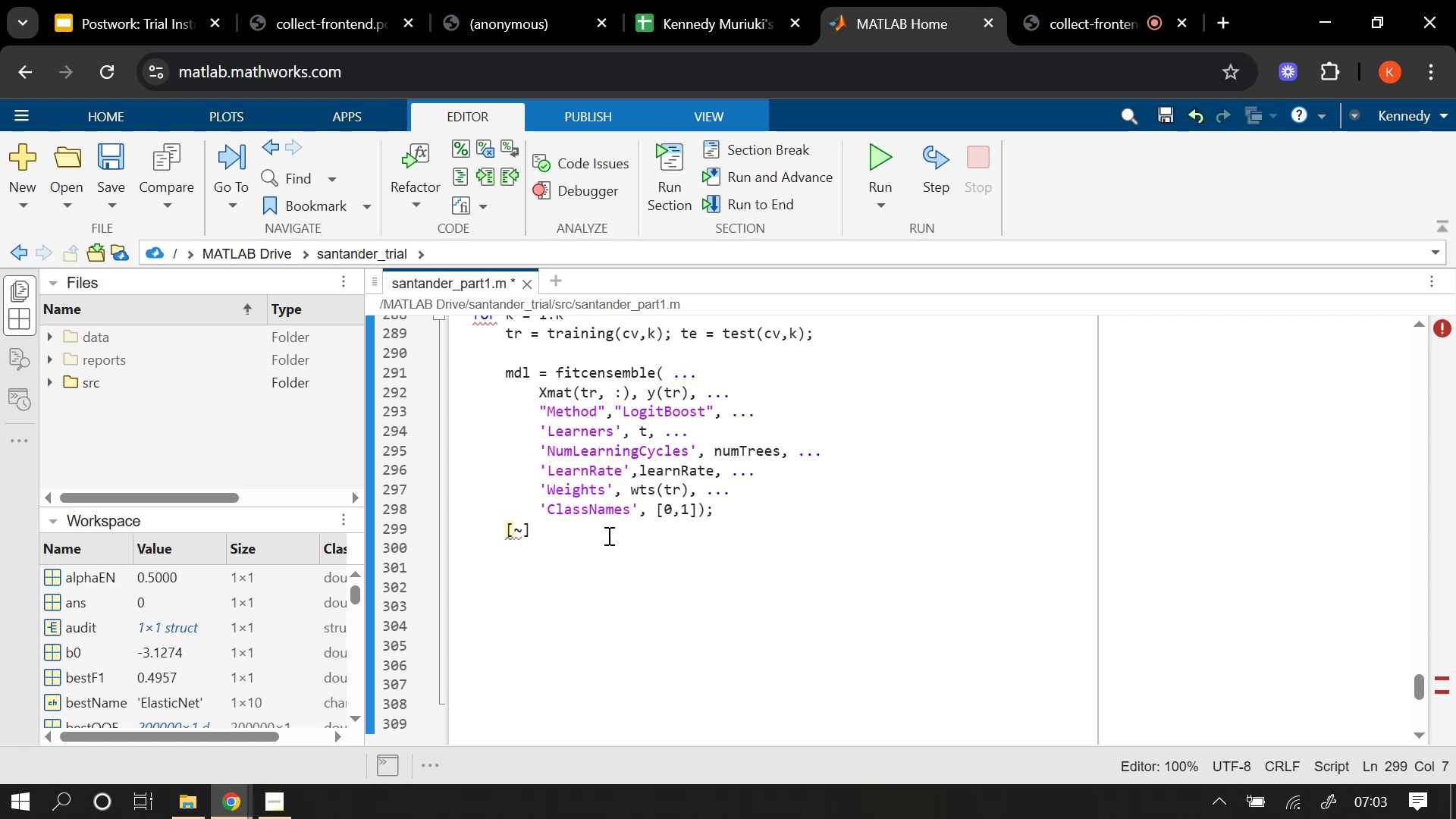 
type(, score)
 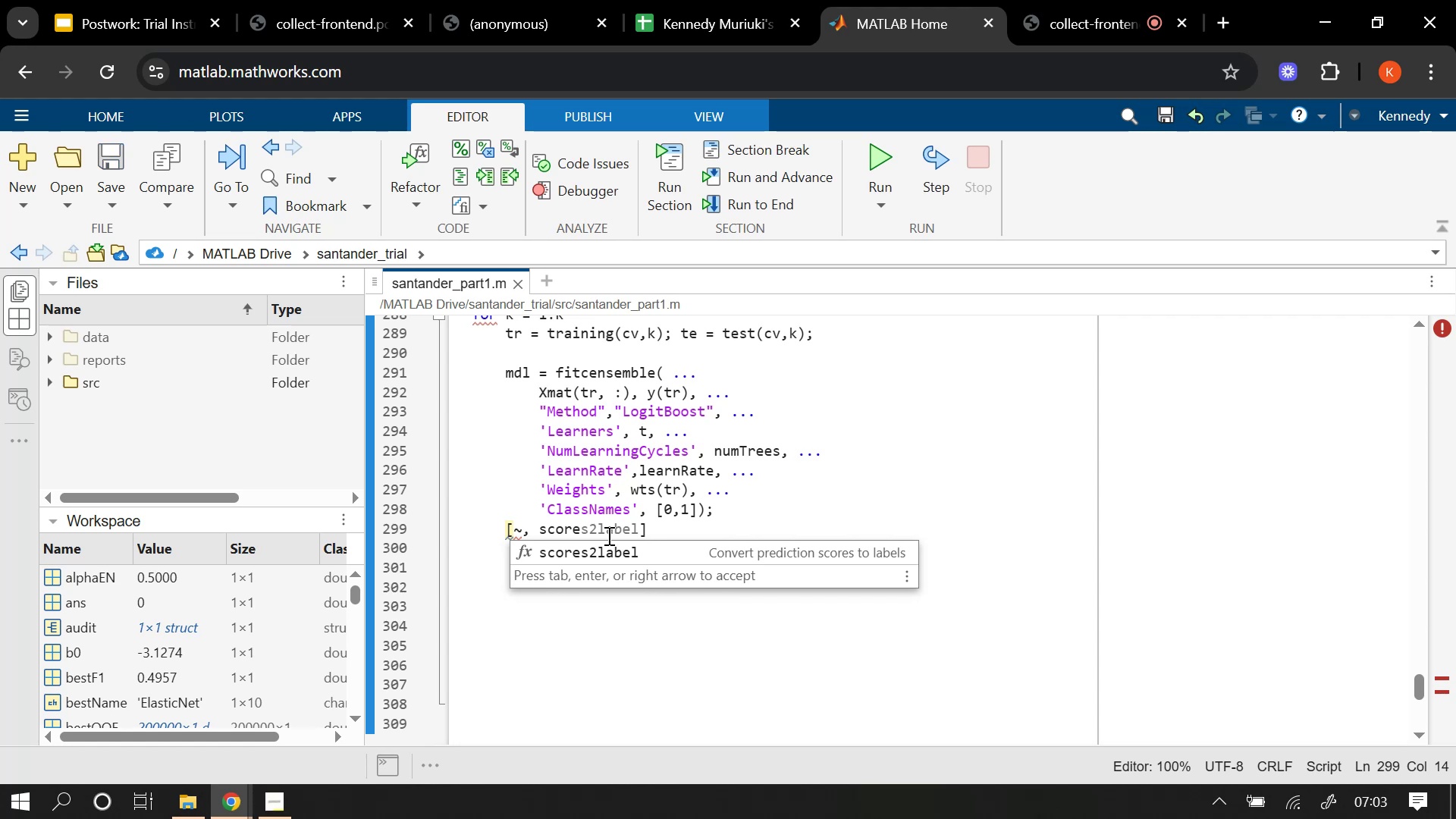 
key(ArrowRight)
 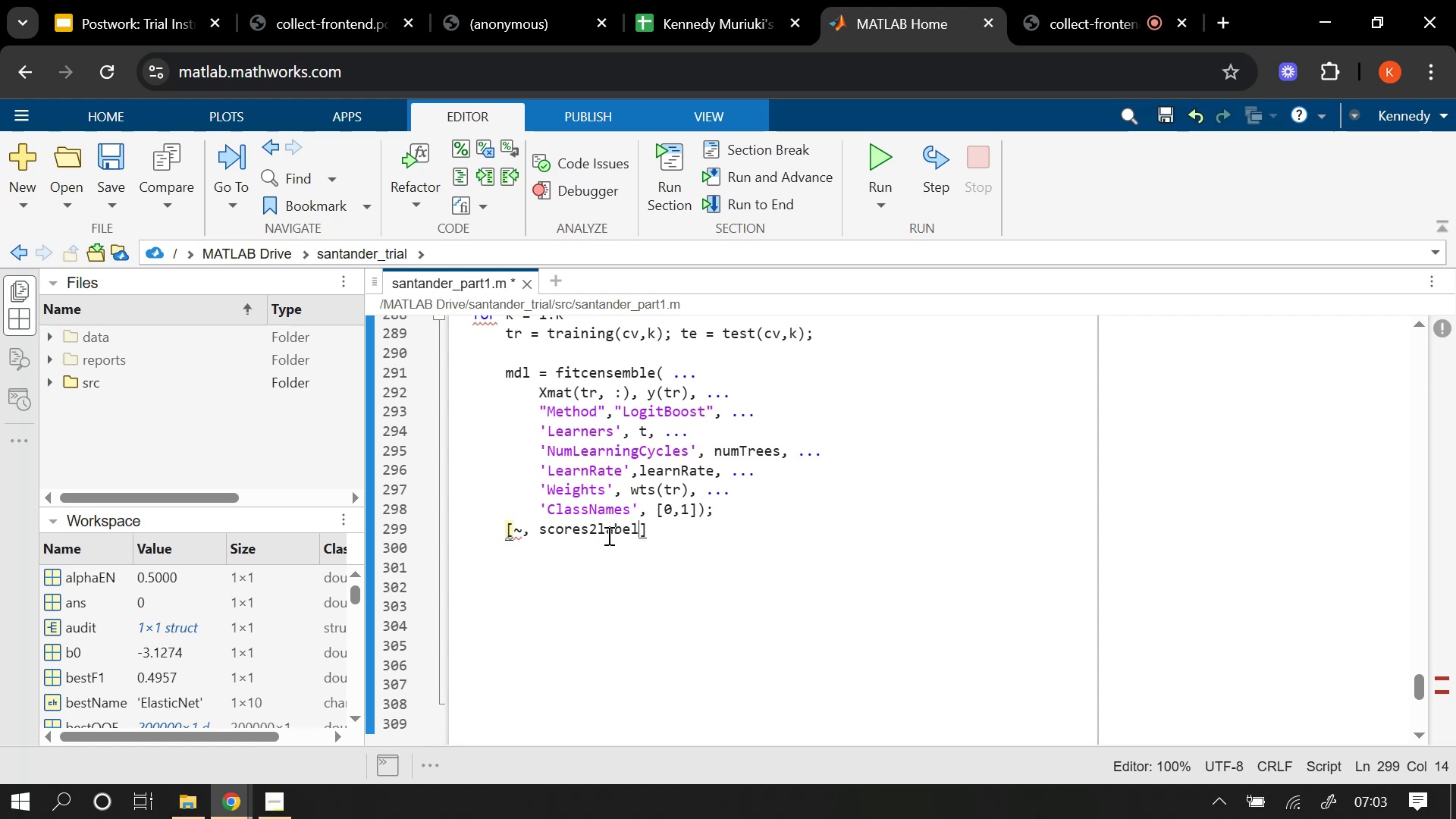 
key(Backspace)
 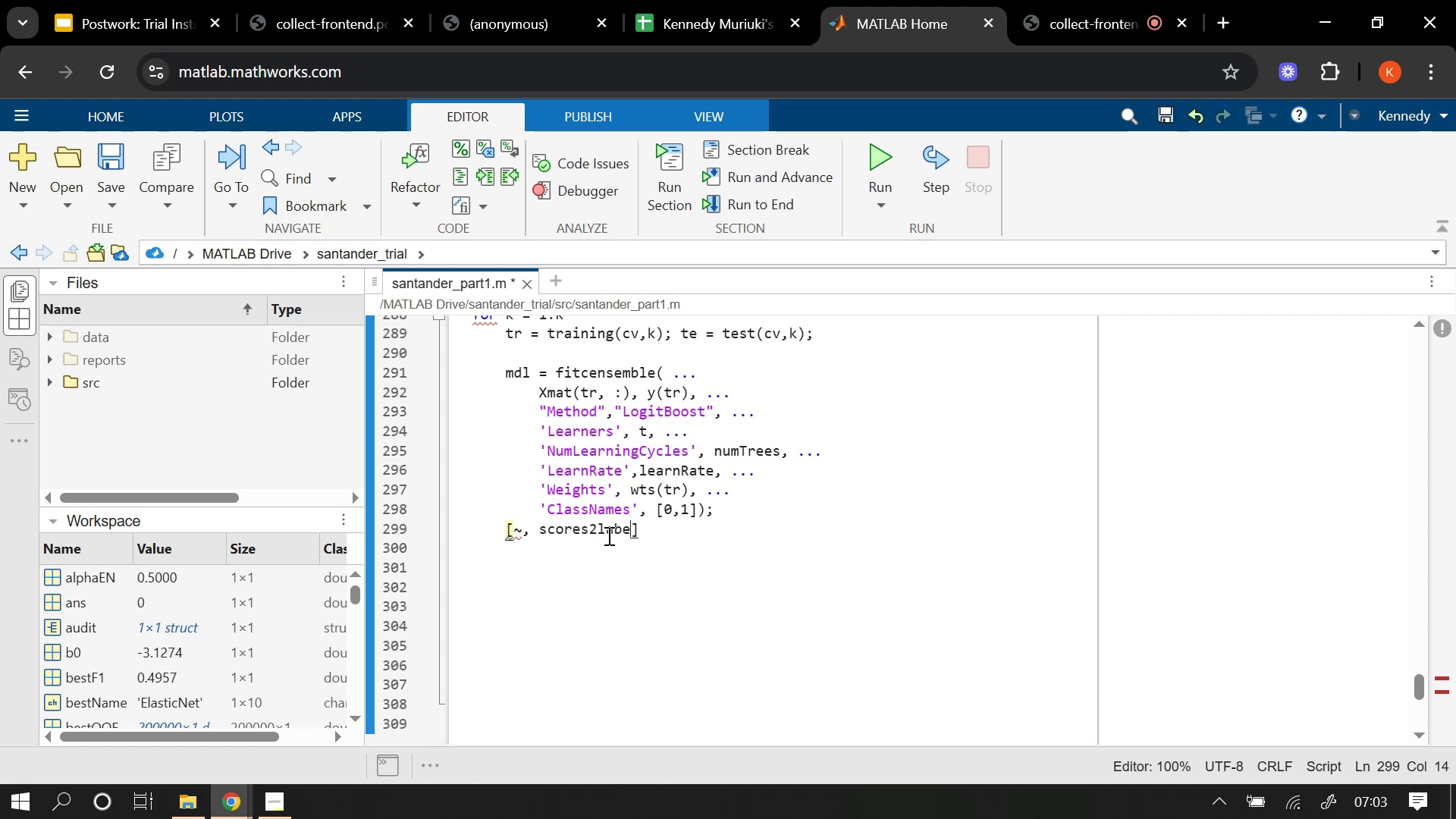 
key(Backspace)
 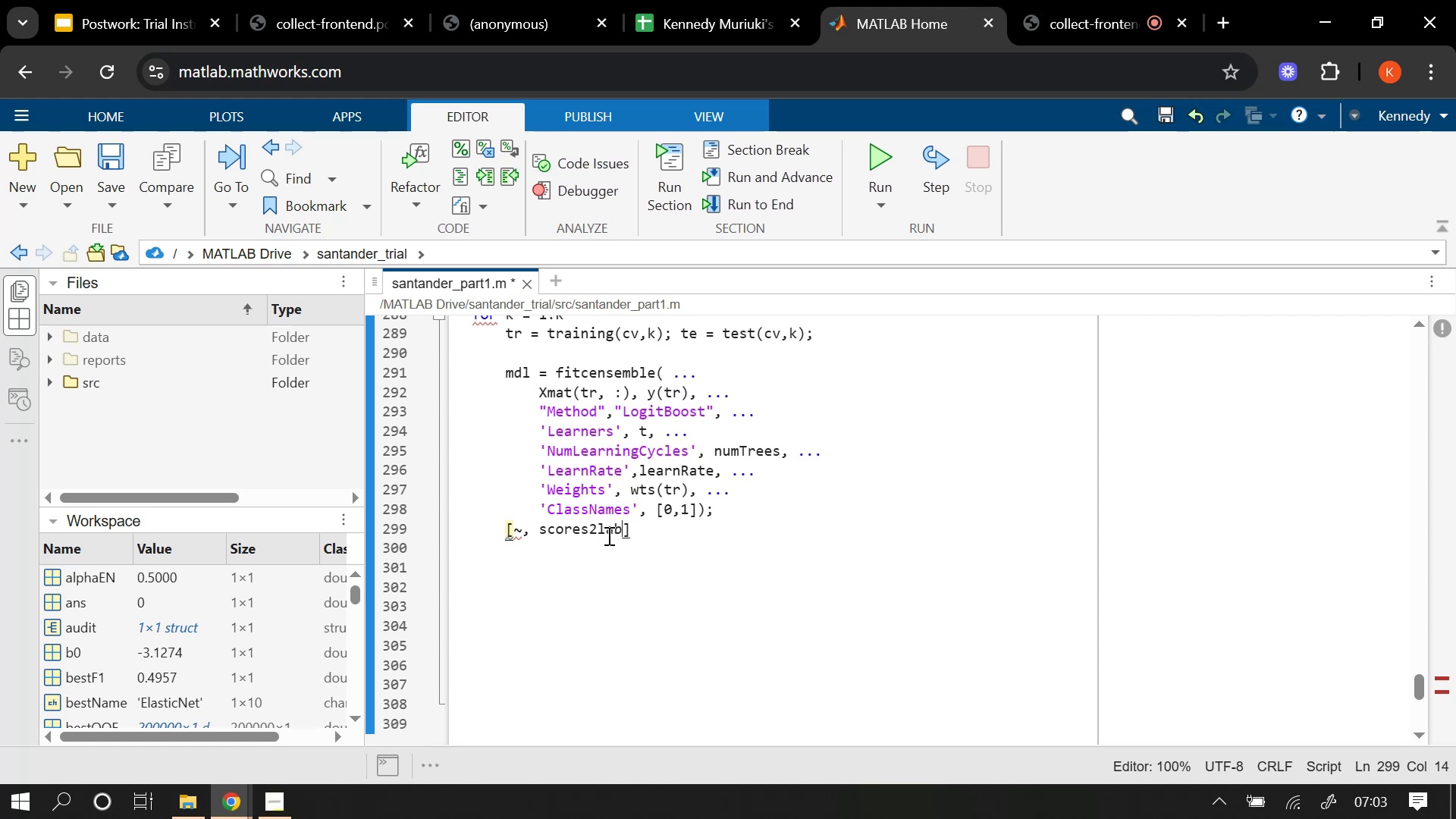 
key(Backspace)
 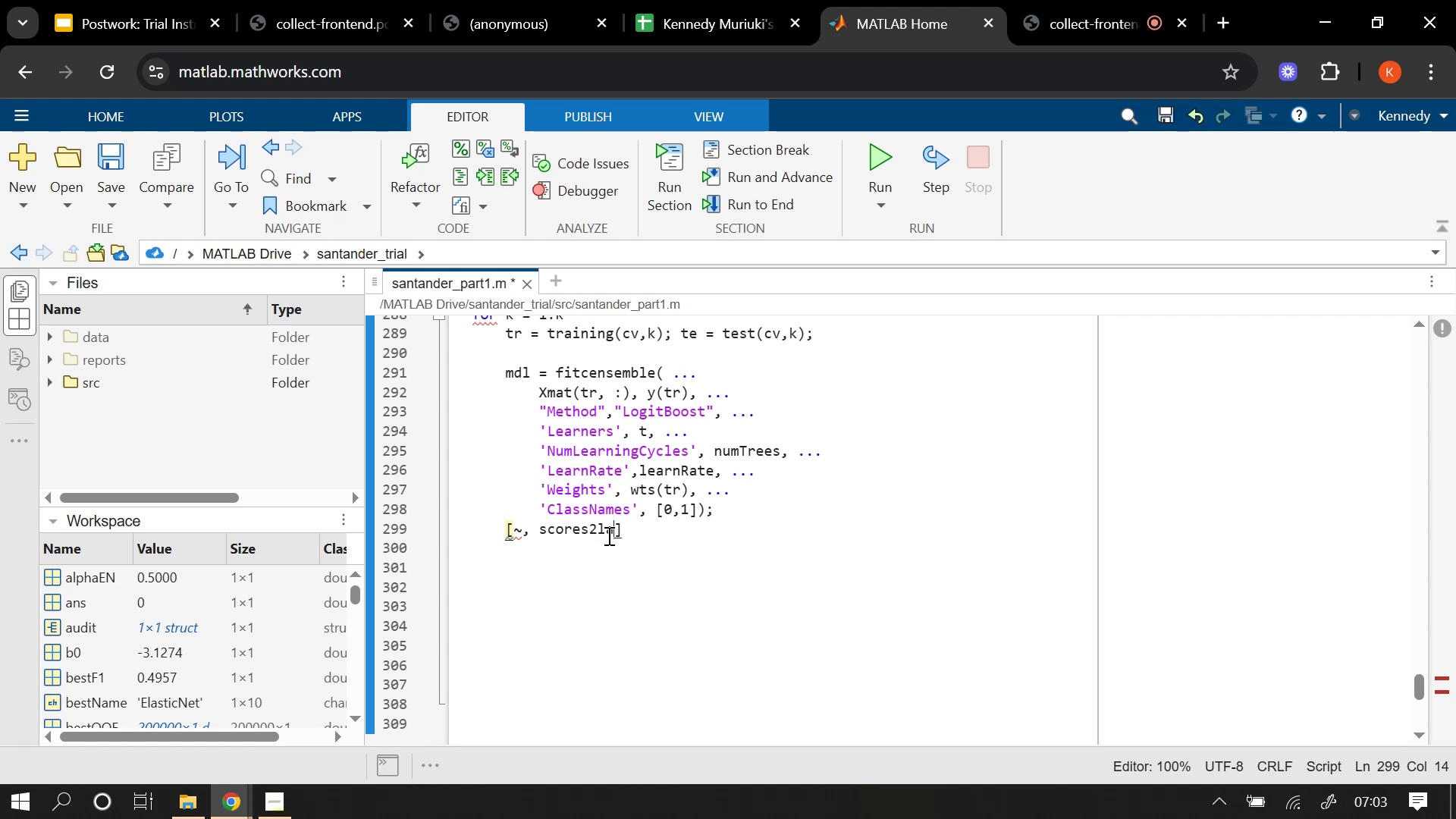 
key(Backspace)
 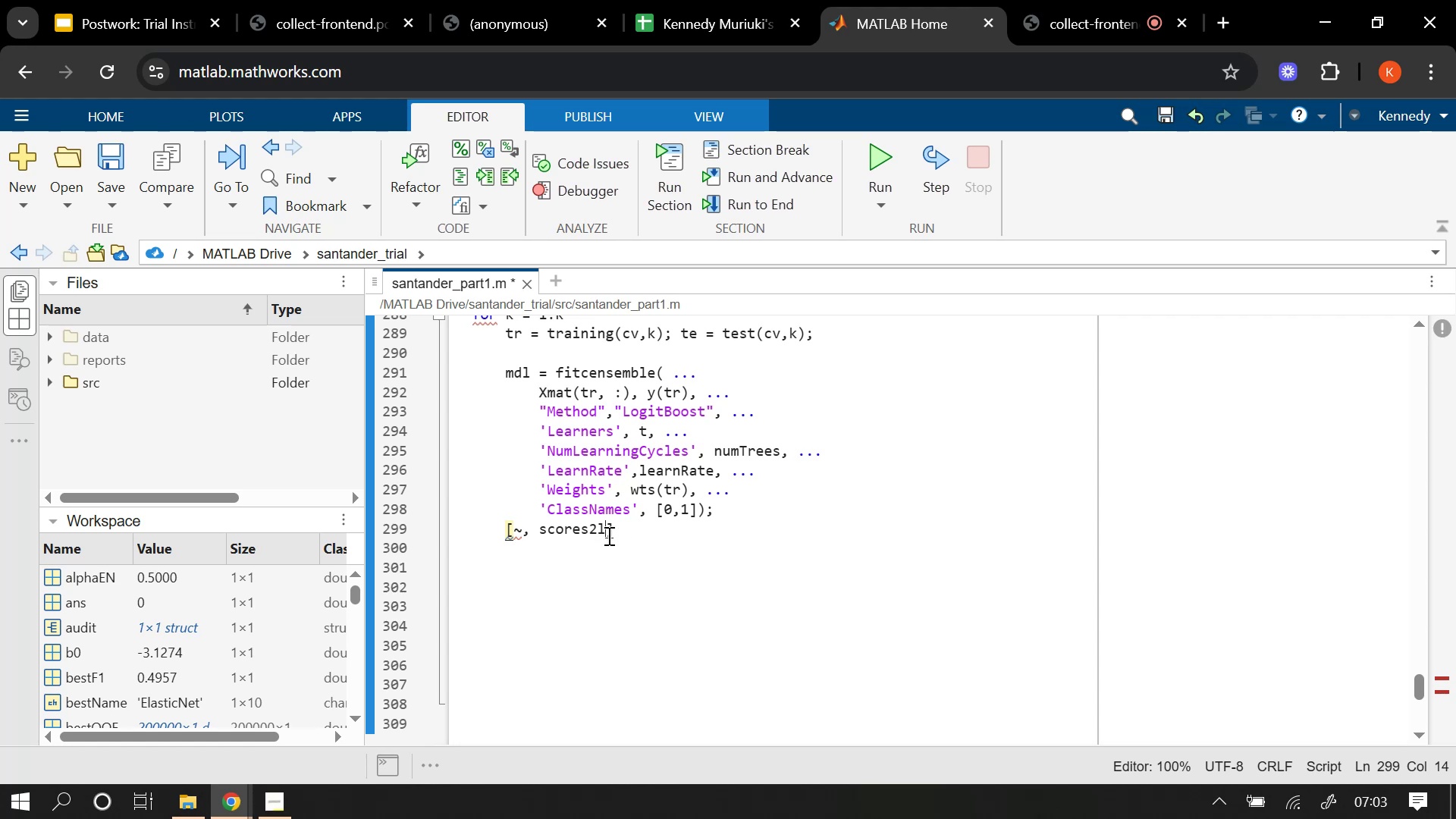 
key(Backspace)
 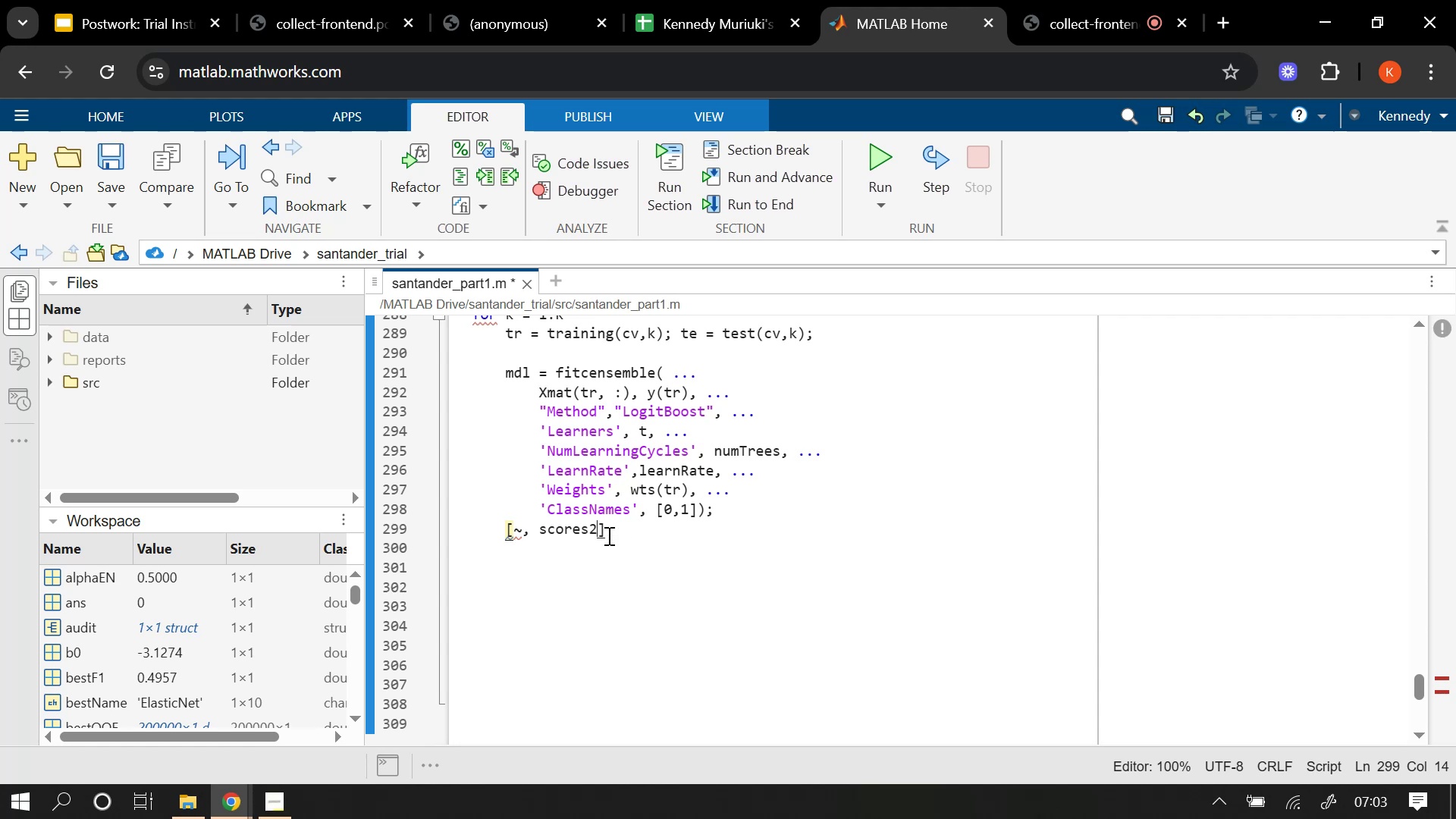 
key(Backspace)
 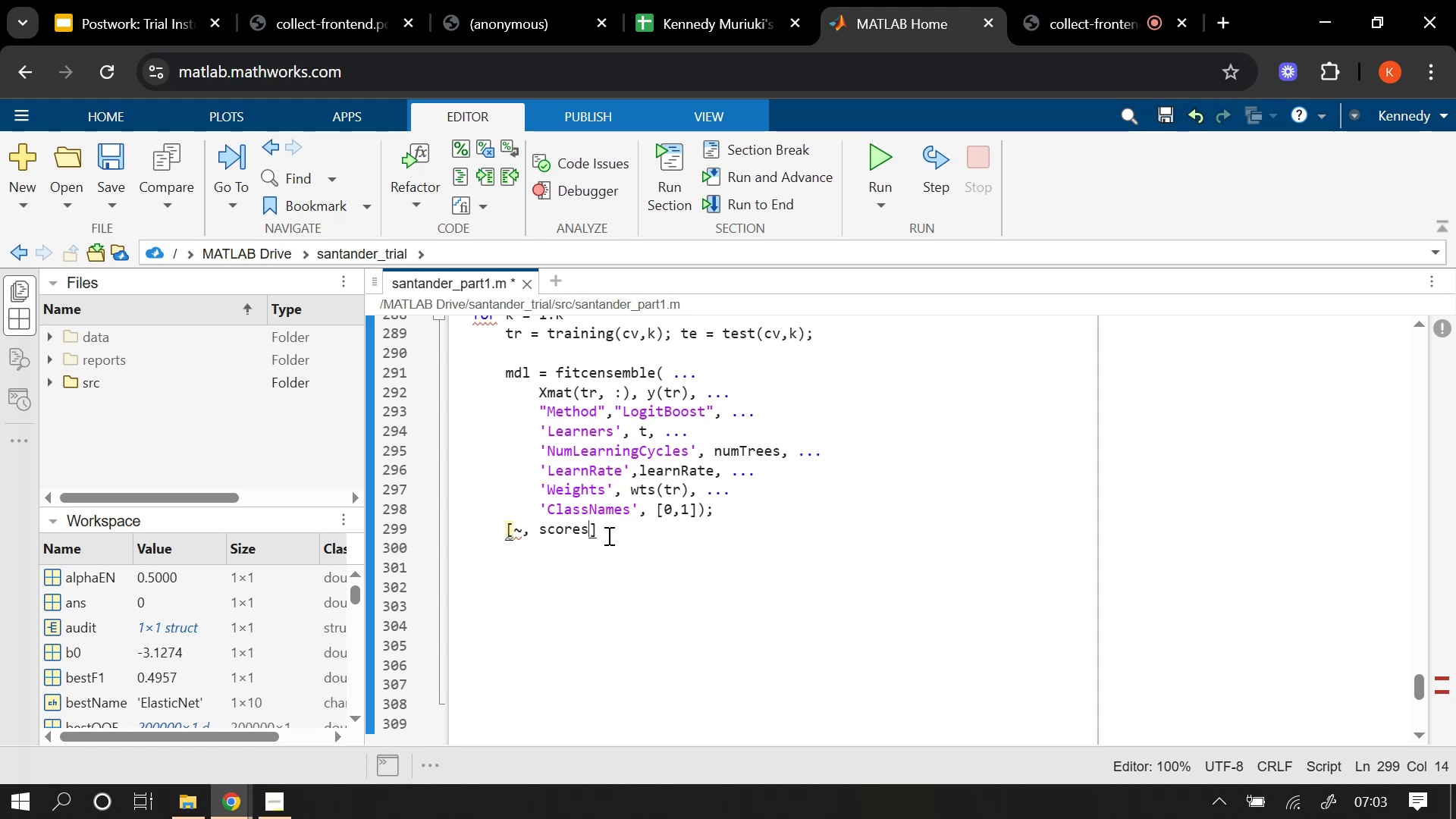 
key(ArrowRight)
 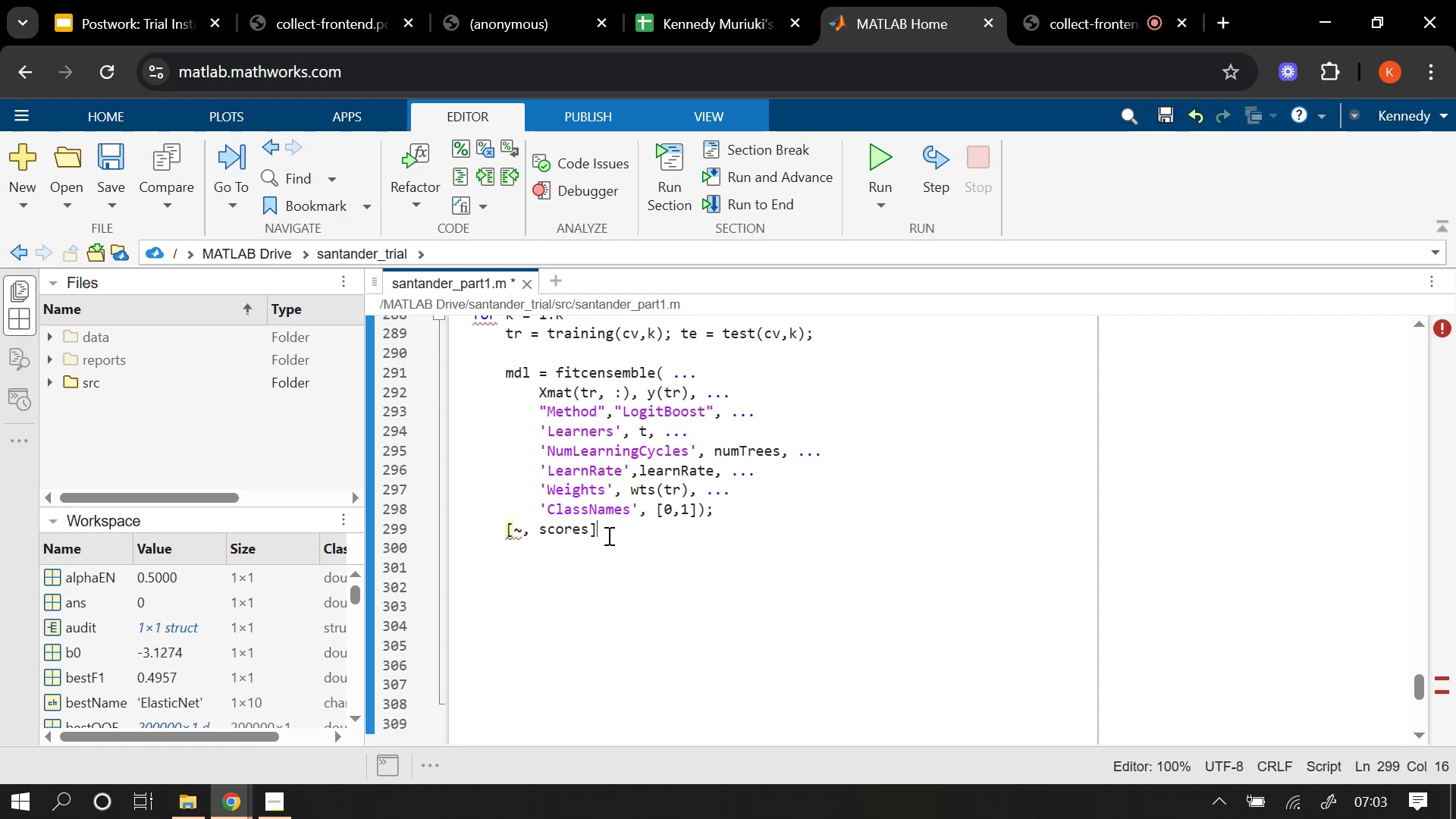 
type( = predict)
 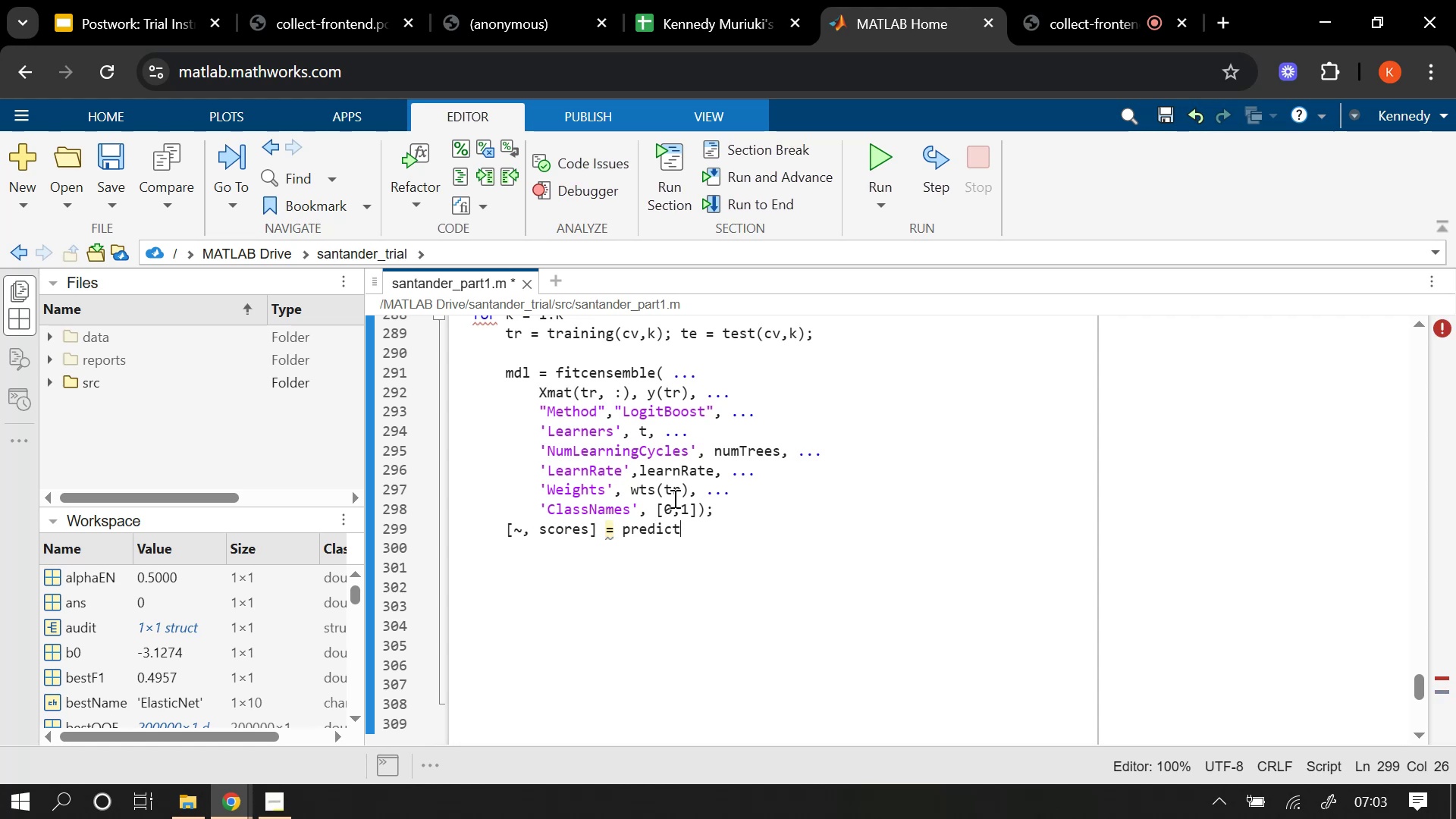 
wait(5.0)
 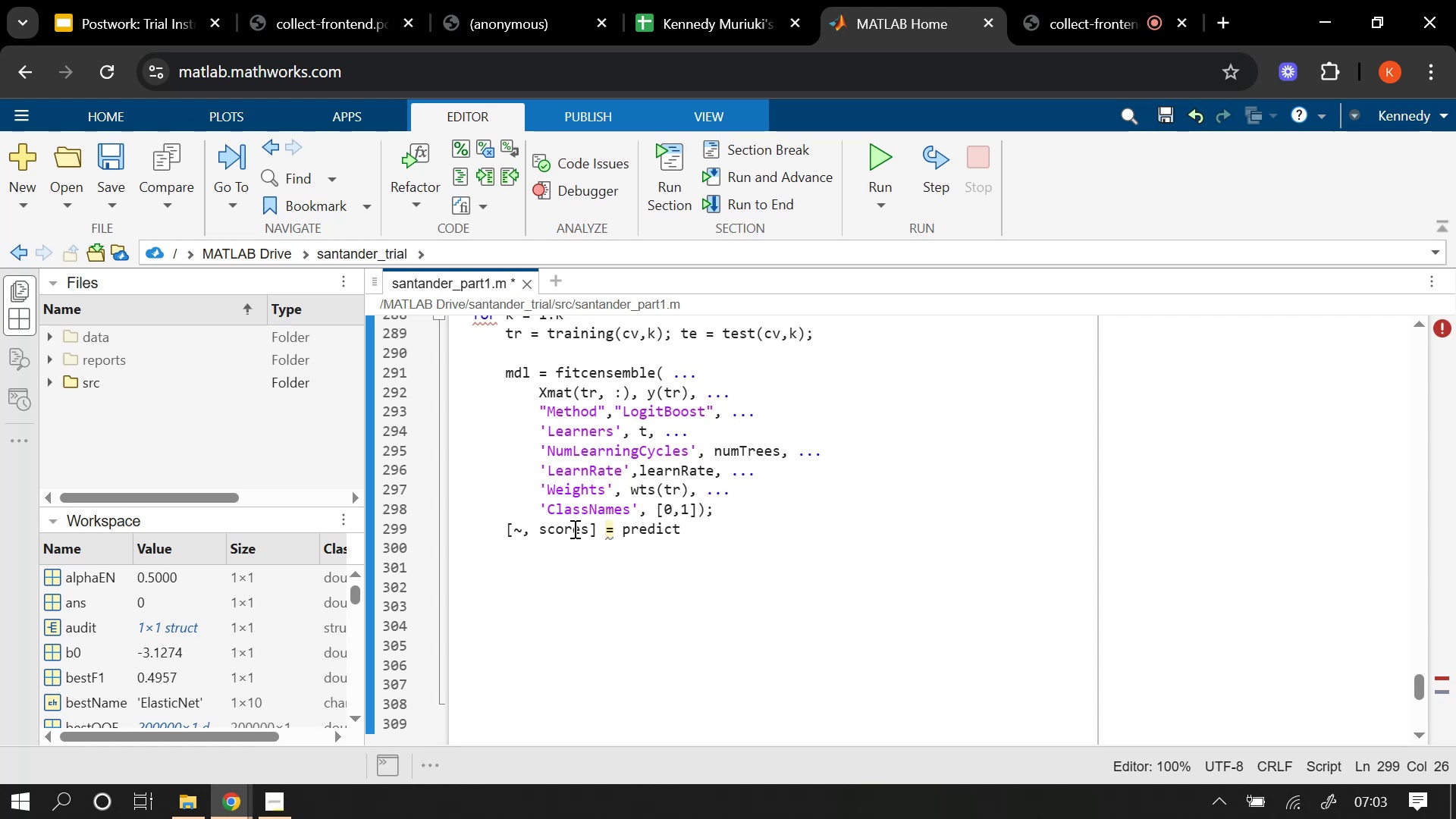 
left_click([505, 529])
 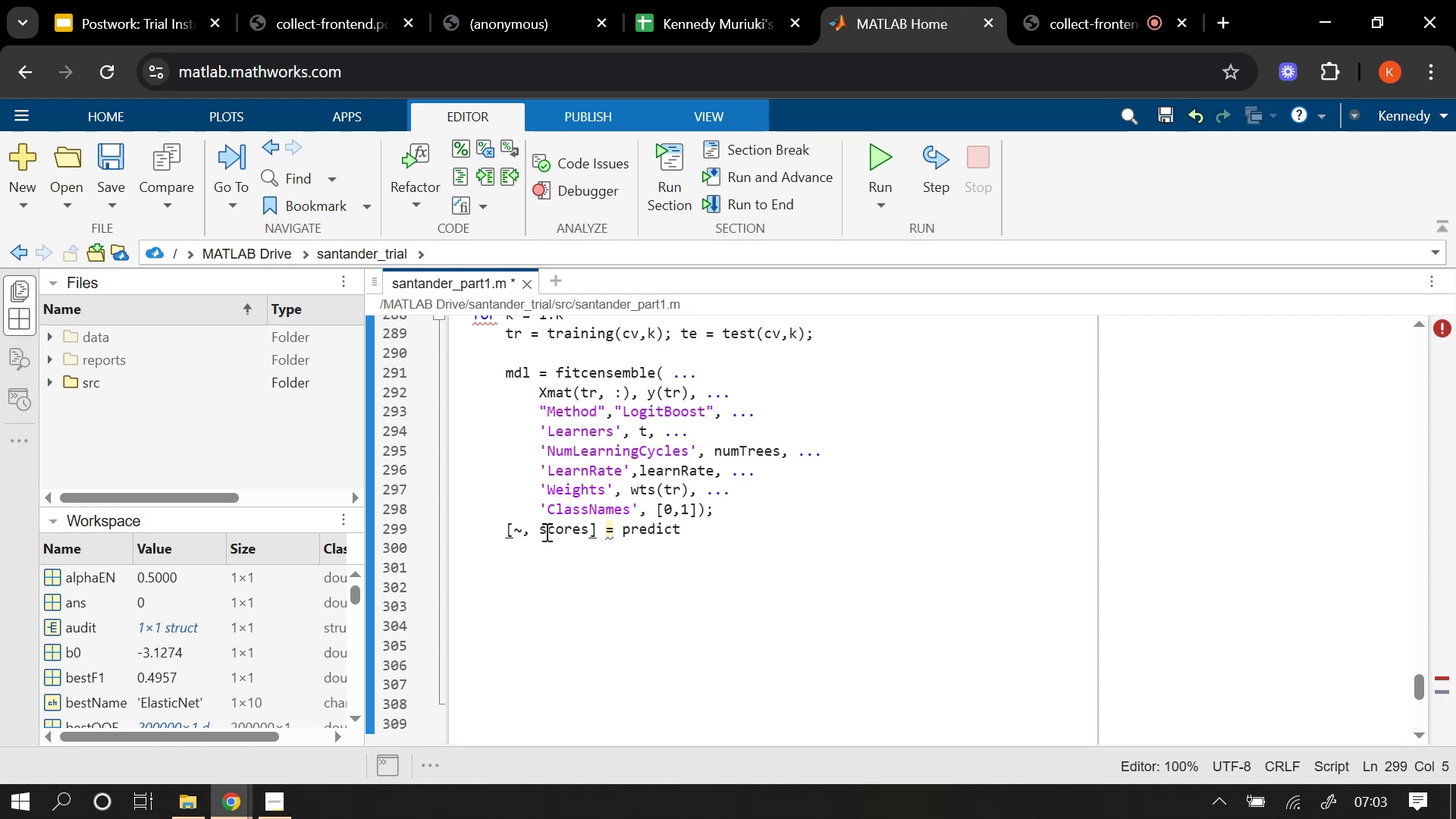 
key(Enter)
 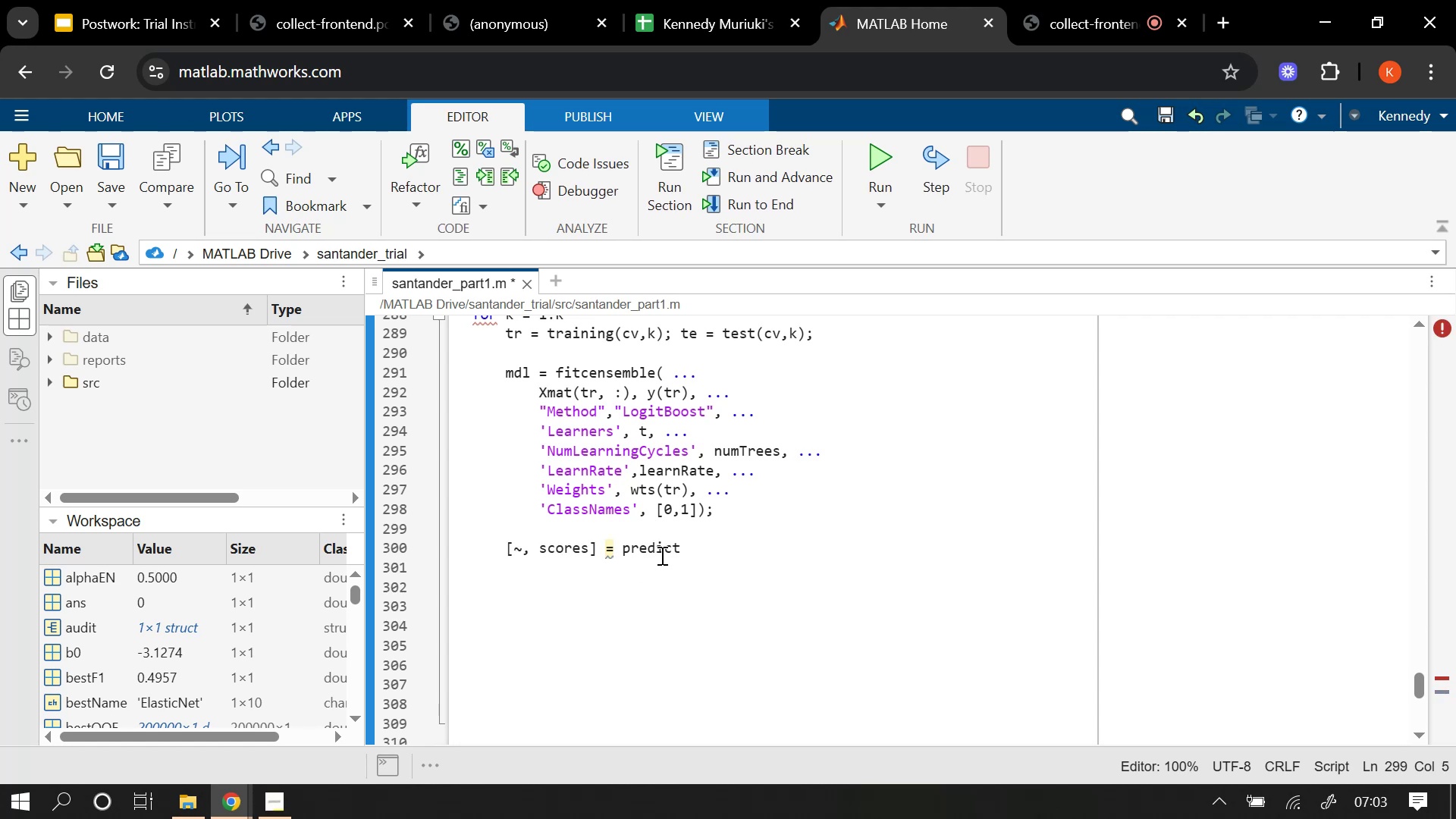 
left_click([679, 551])
 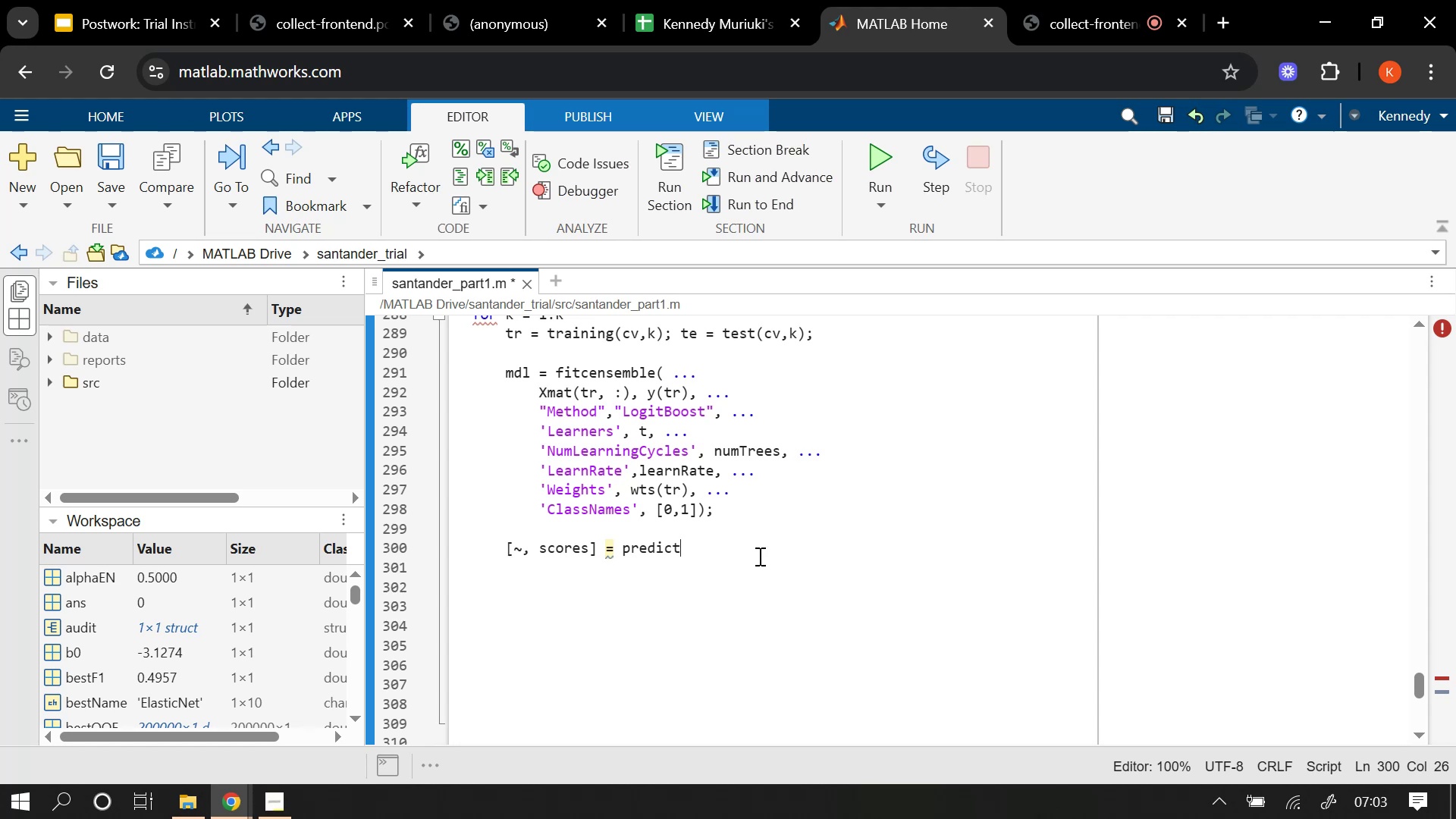 
key(Shift+9)
 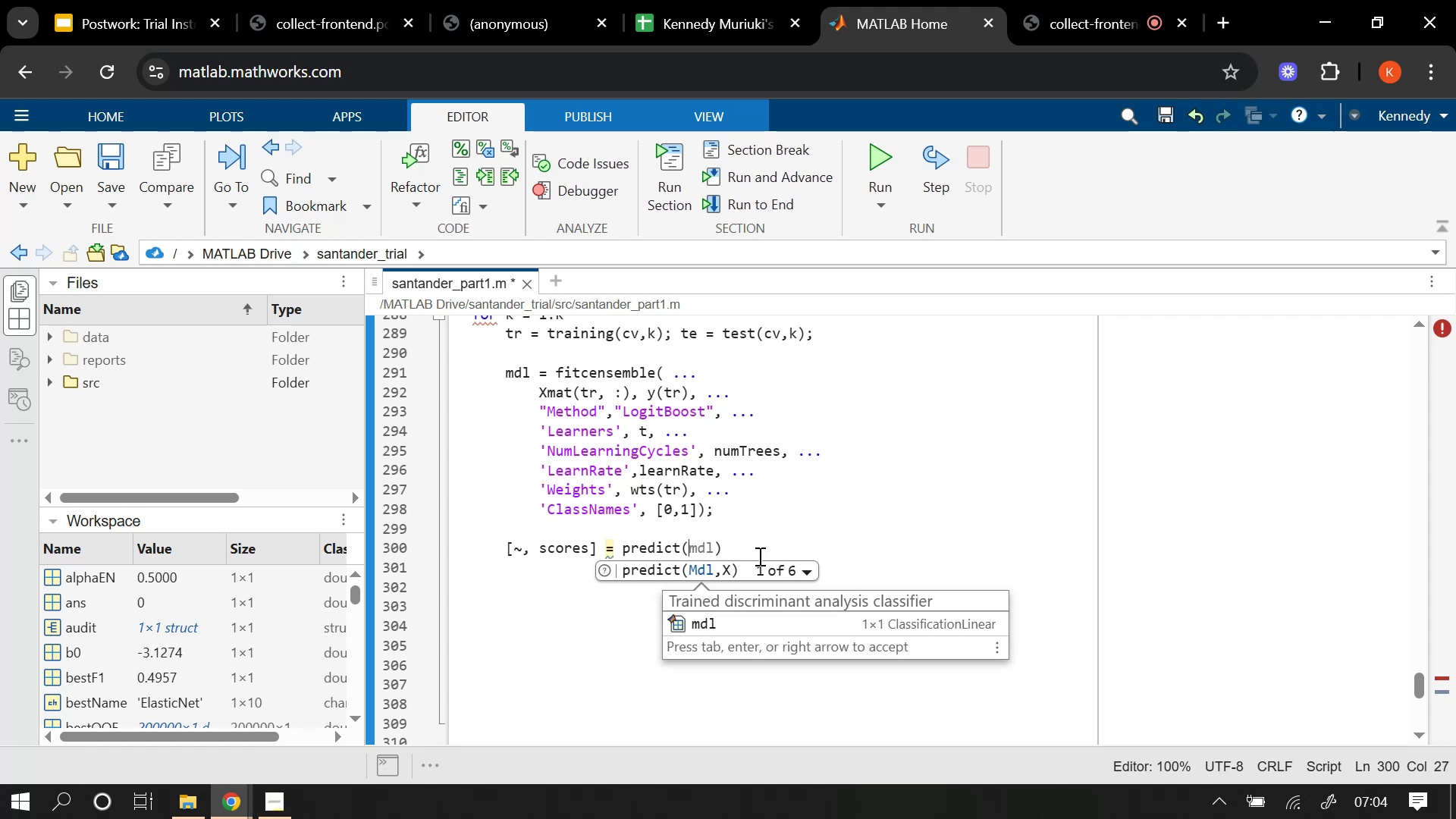 
key(Tab)
type(, XA)
key(Backspace)
 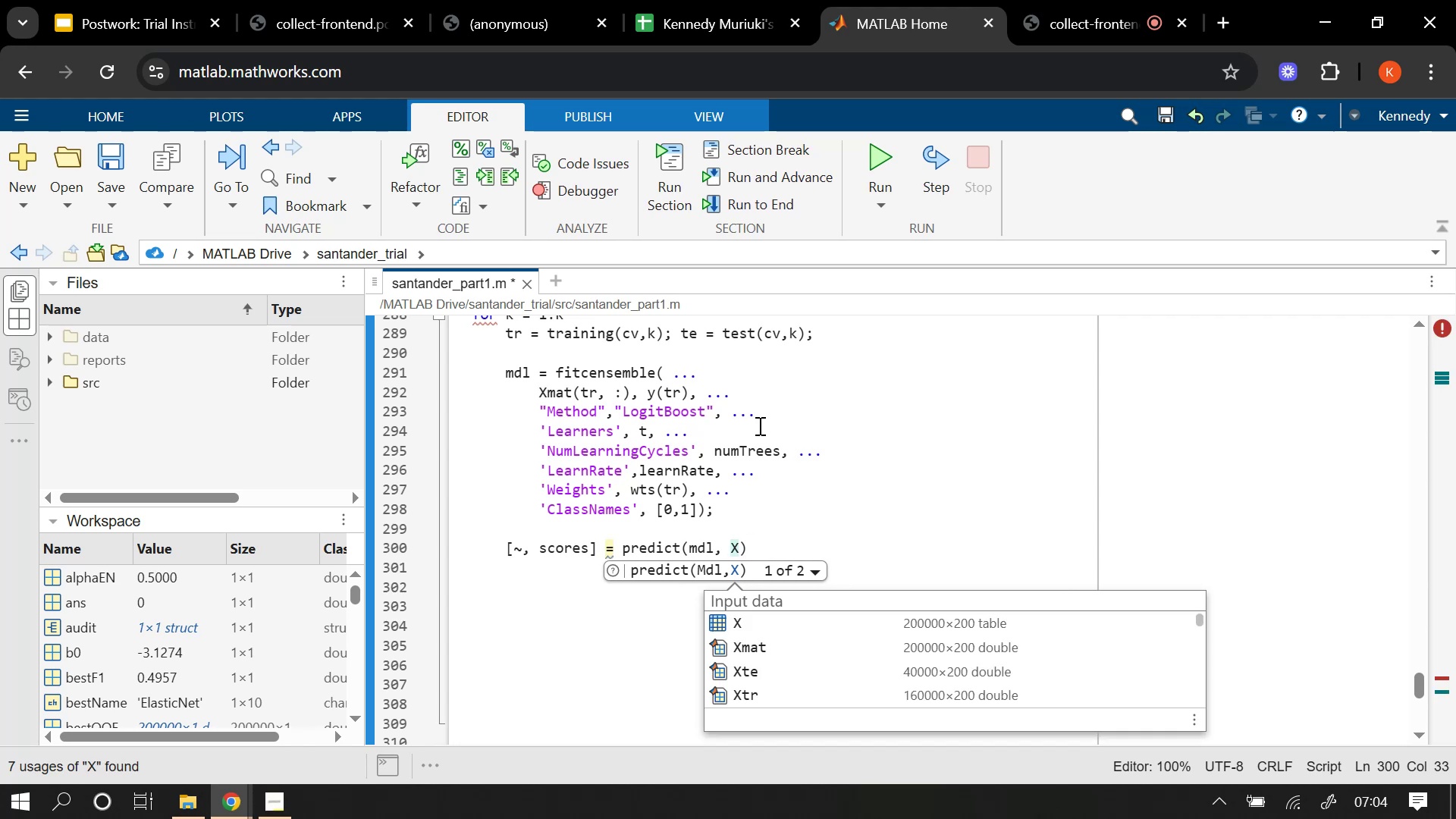 
scroll: coordinate [647, 421], scroll_direction: up, amount: 2.0
 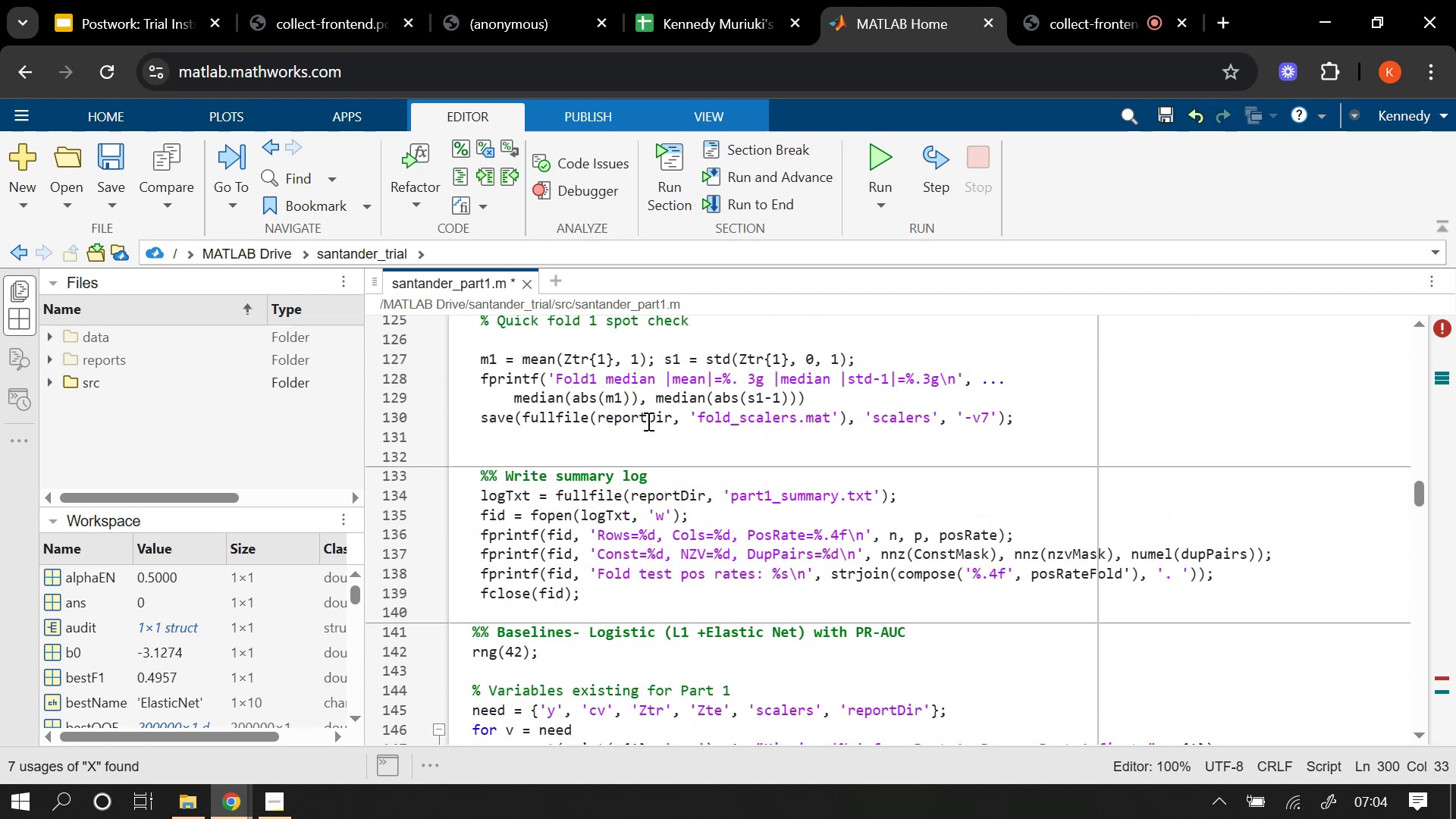 
scroll: coordinate [647, 421], scroll_direction: down, amount: 1.0
 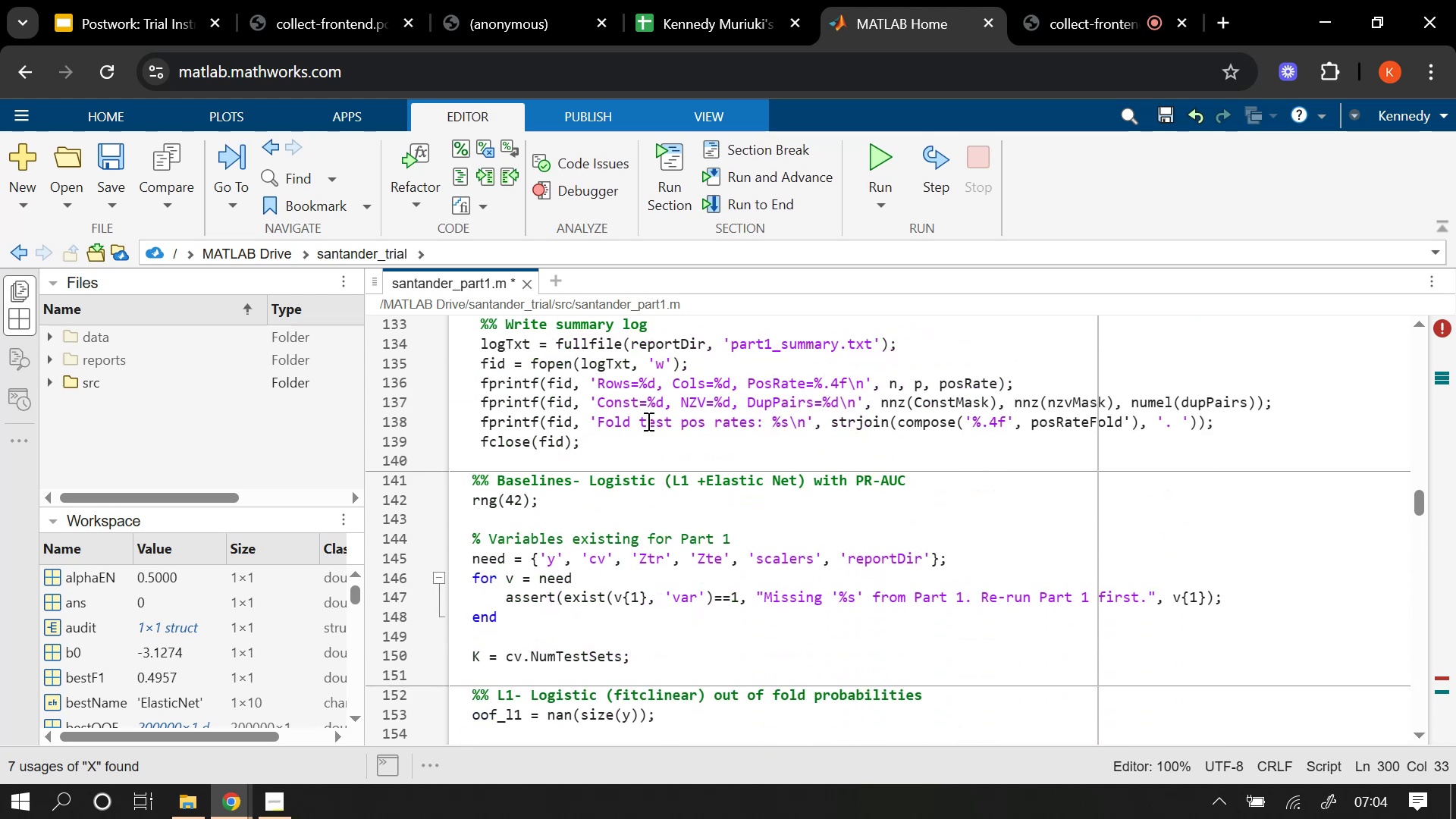 
scroll: coordinate [647, 421], scroll_direction: up, amount: 8.0
 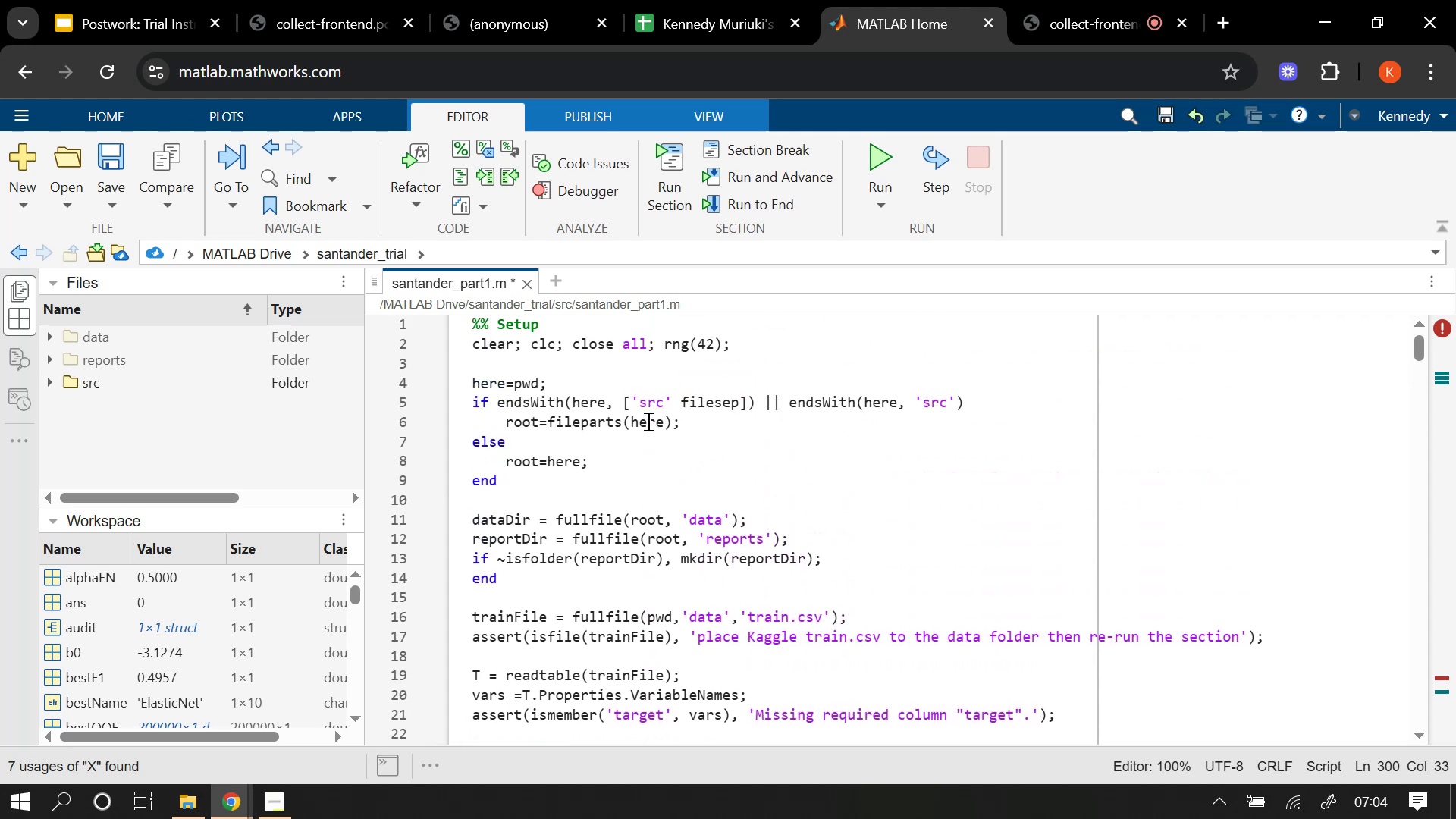 
scroll: coordinate [647, 421], scroll_direction: down, amount: 2.0
 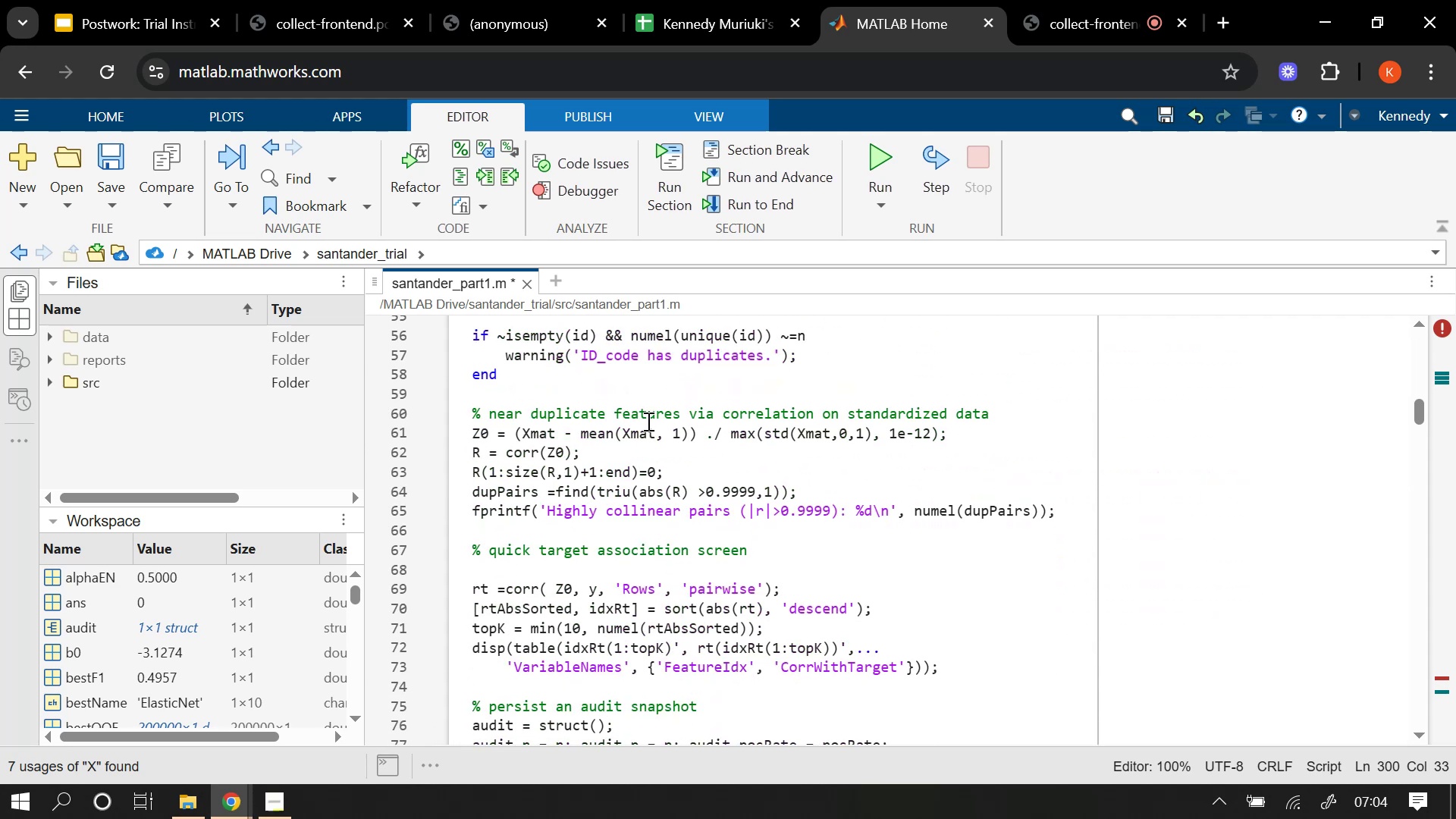 
scroll: coordinate [647, 421], scroll_direction: up, amount: 4.0
 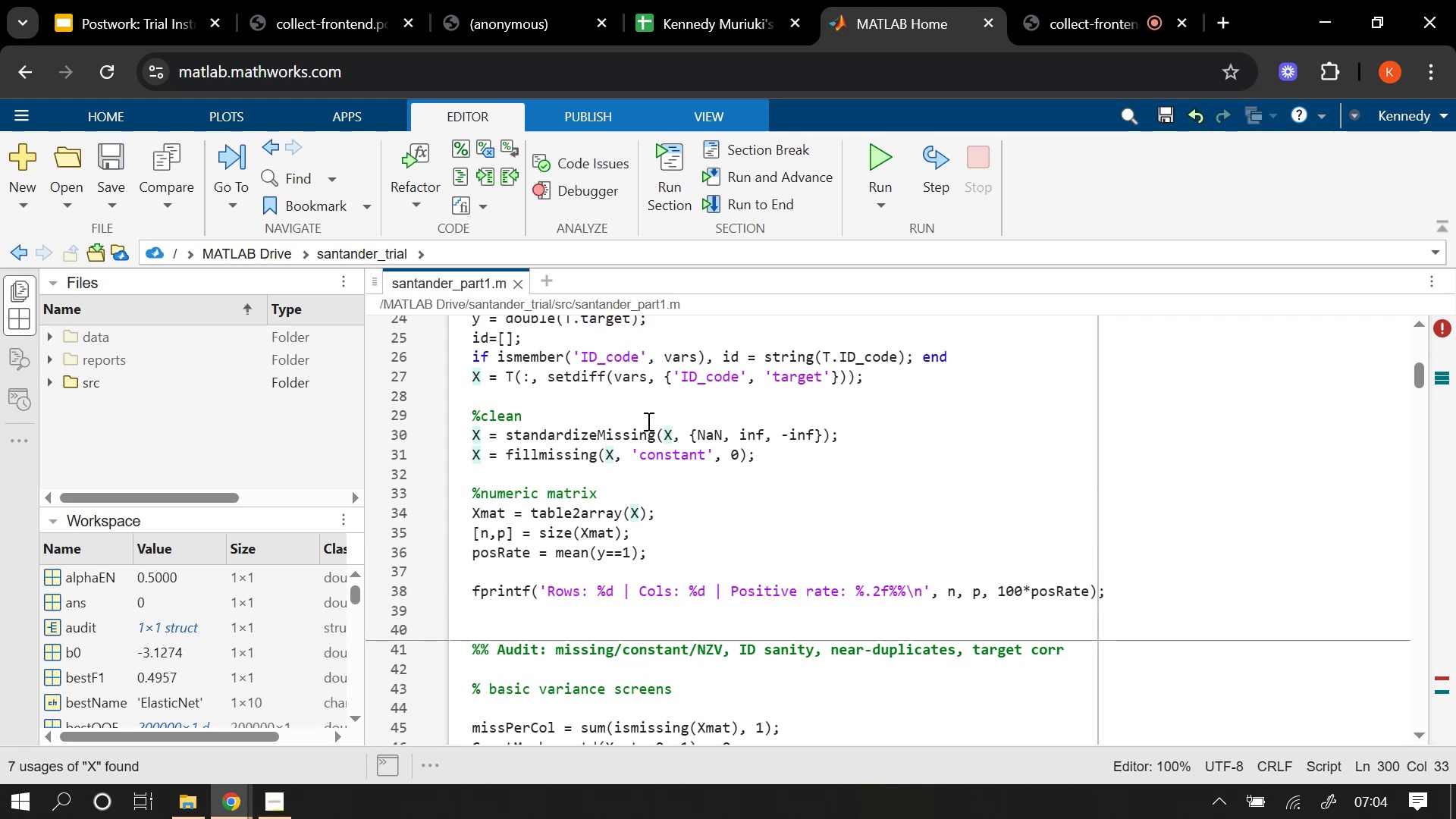 
scroll: coordinate [649, 429], scroll_direction: down, amount: 34.0
 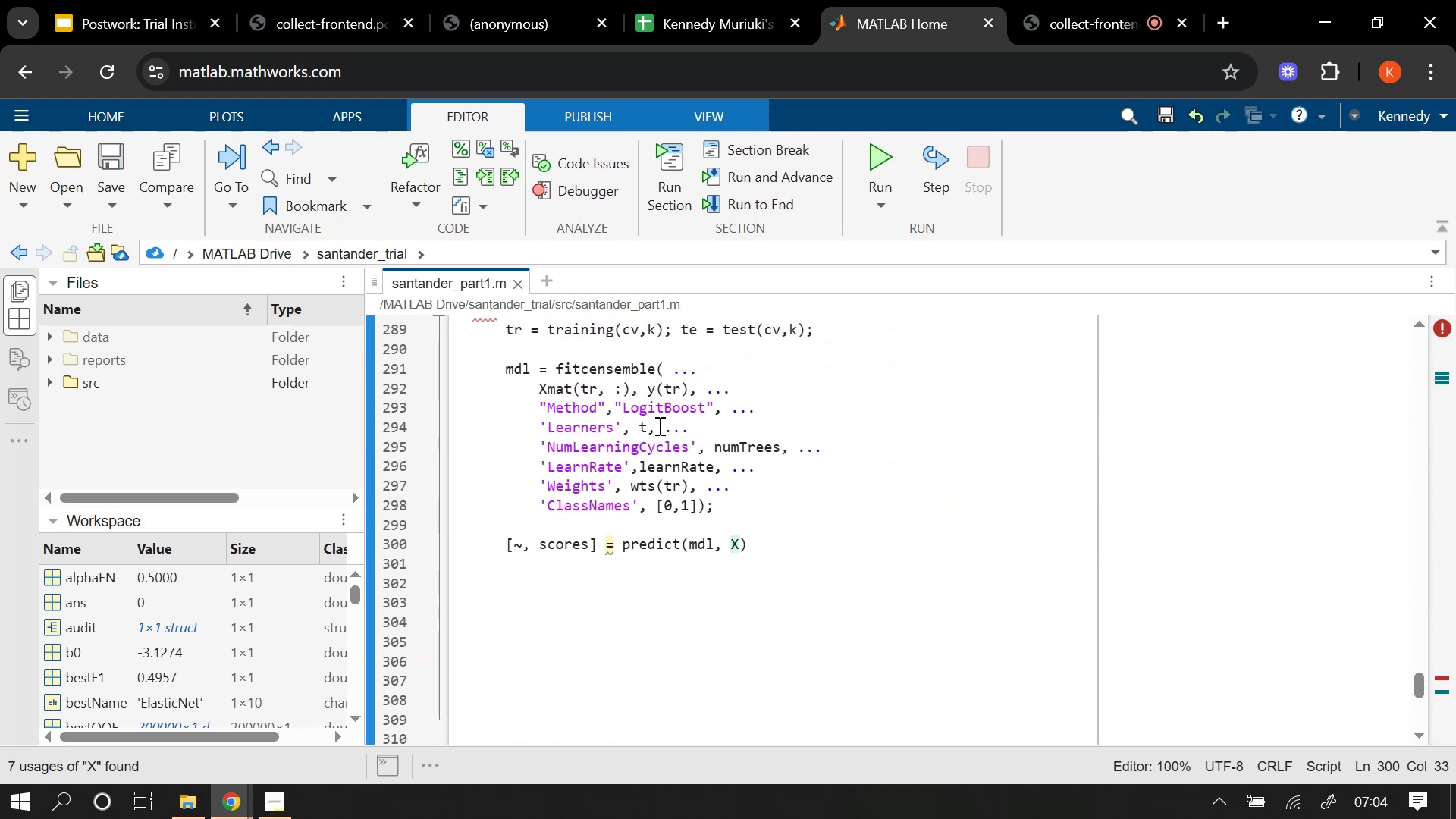 
type(MA)
key(Backspace)
key(Backspace)
type(ma)
key(Tab)
 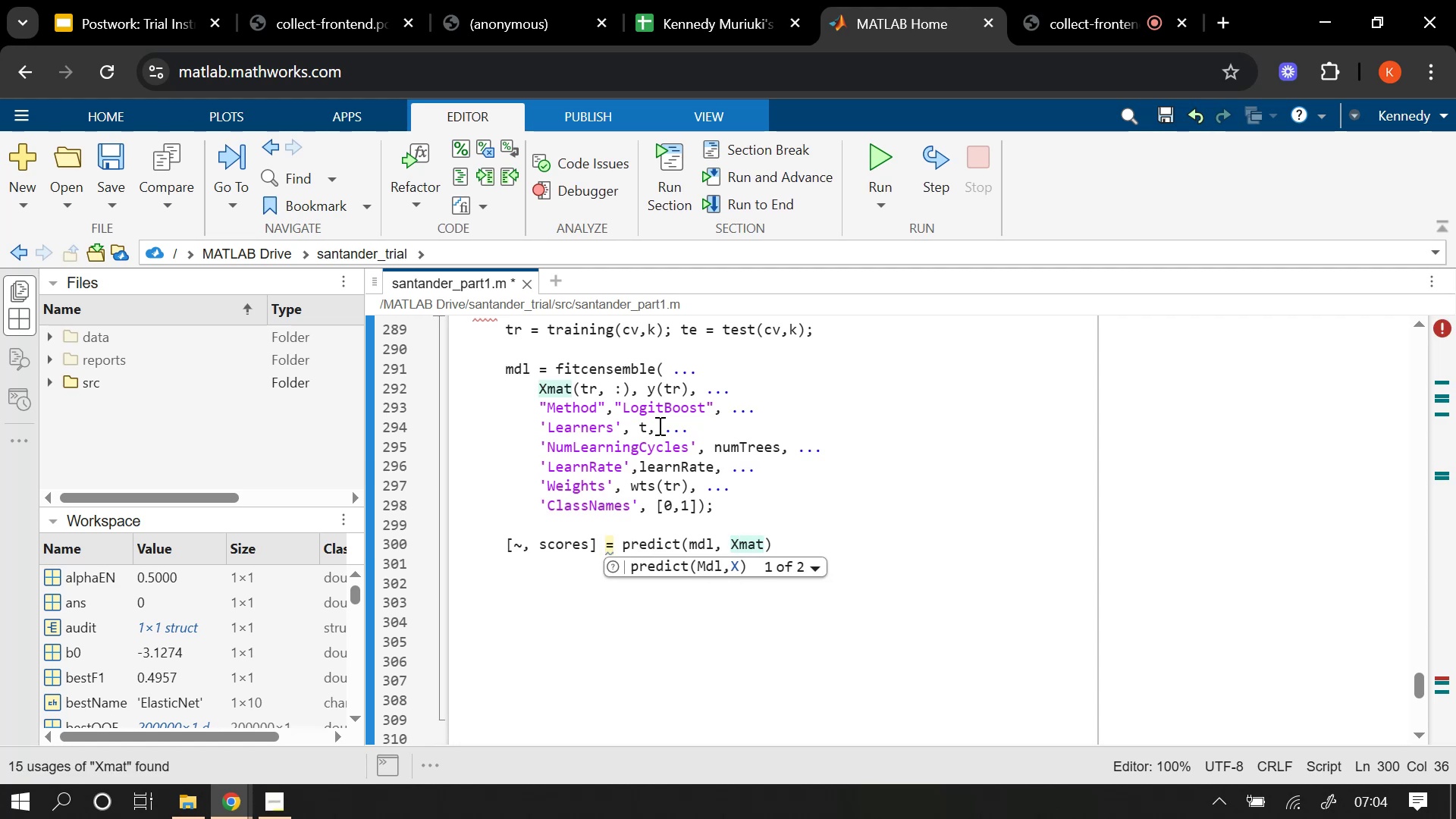 
wait(8.1)
 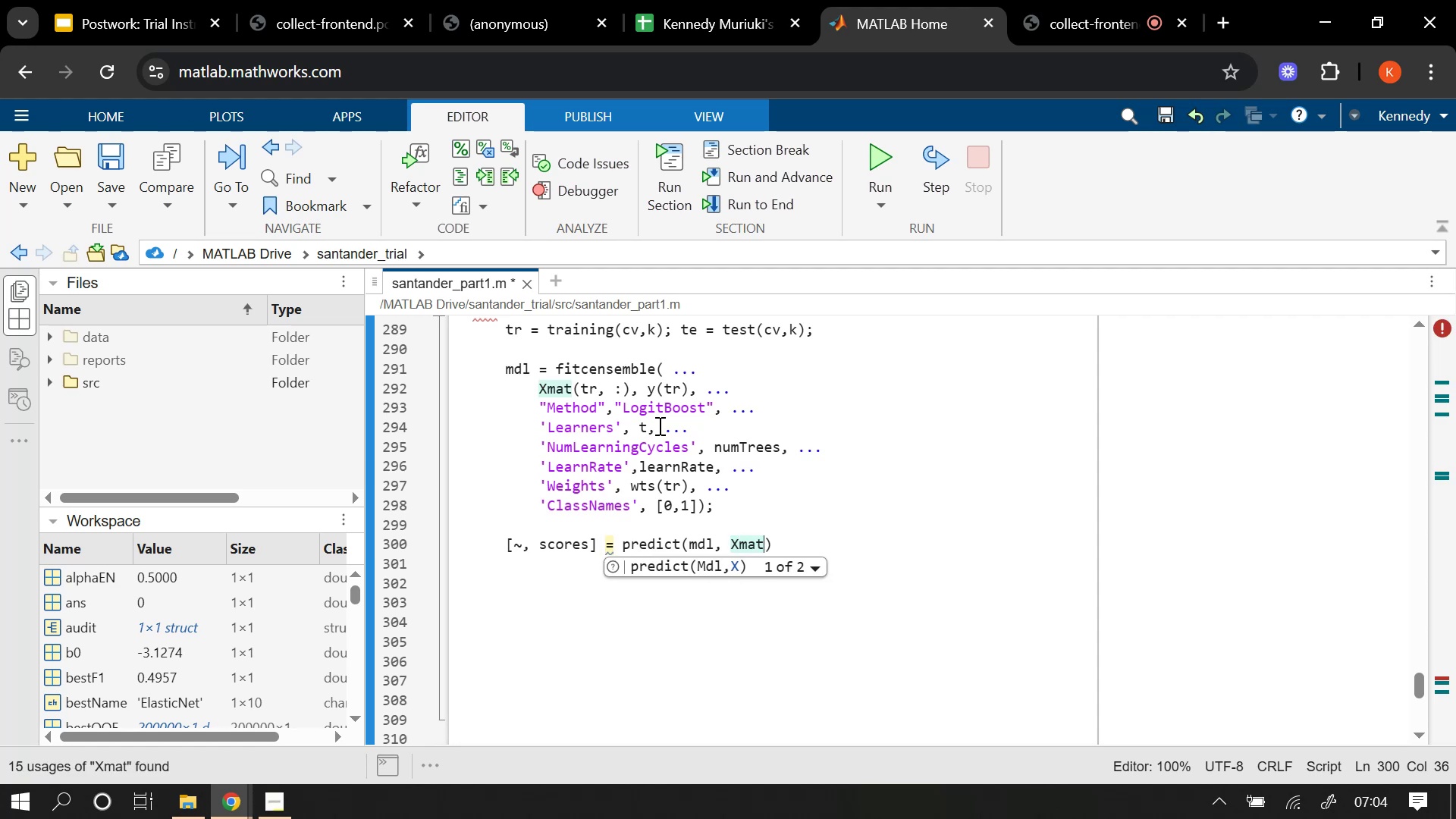 
key(Shift+9)
 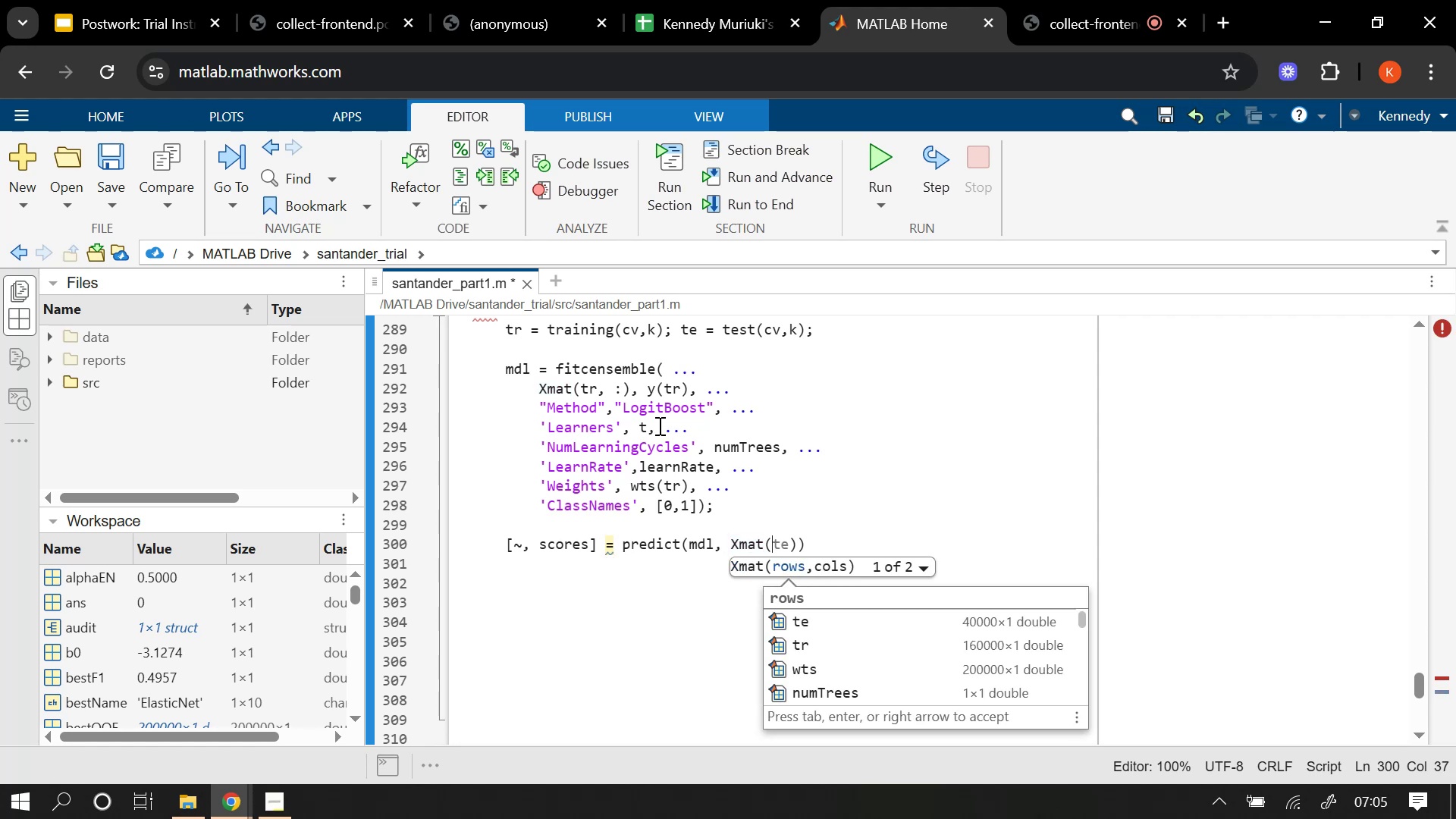 
key(Tab)
 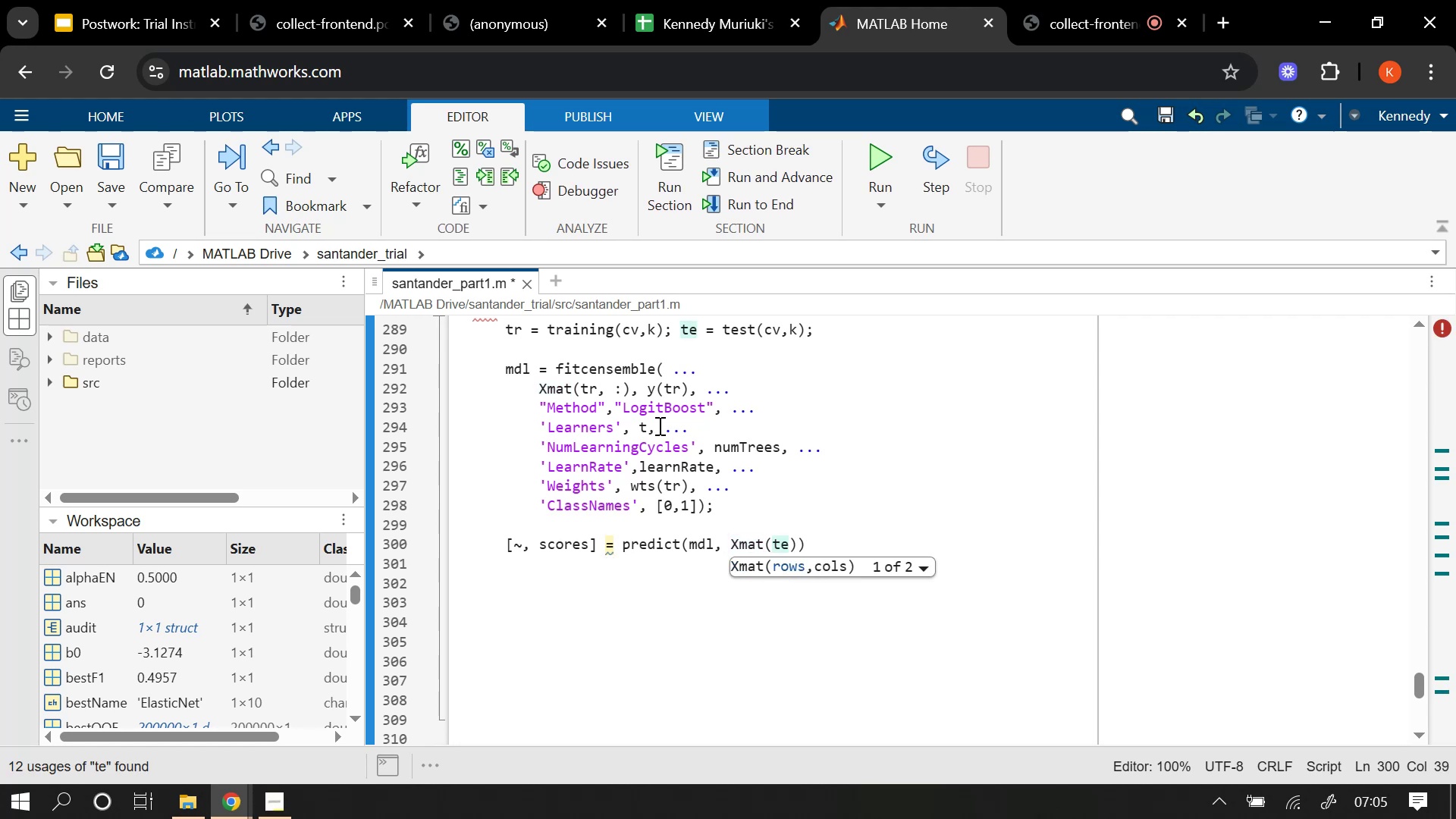 
key(Comma)
 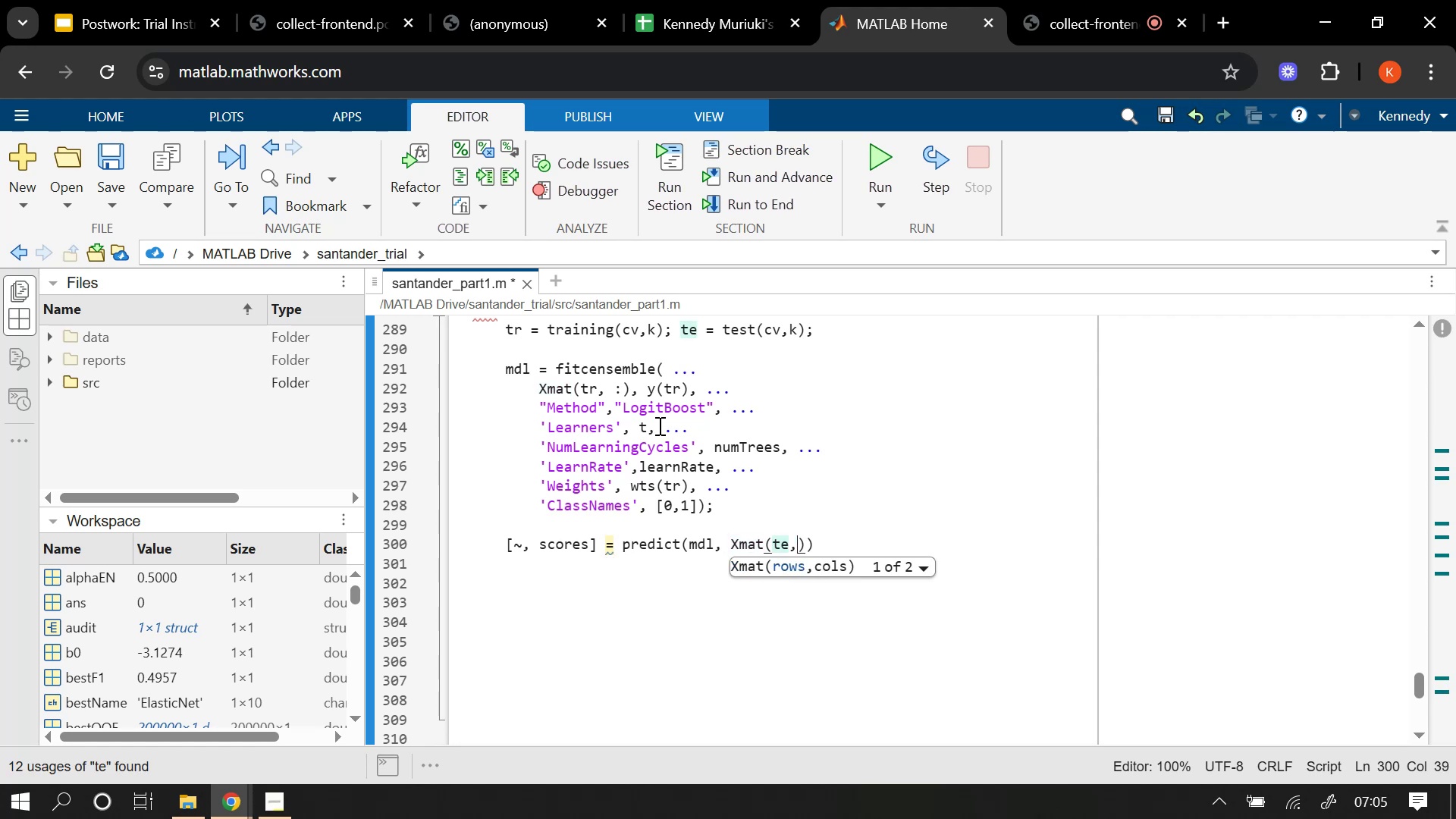 
key(Space)
 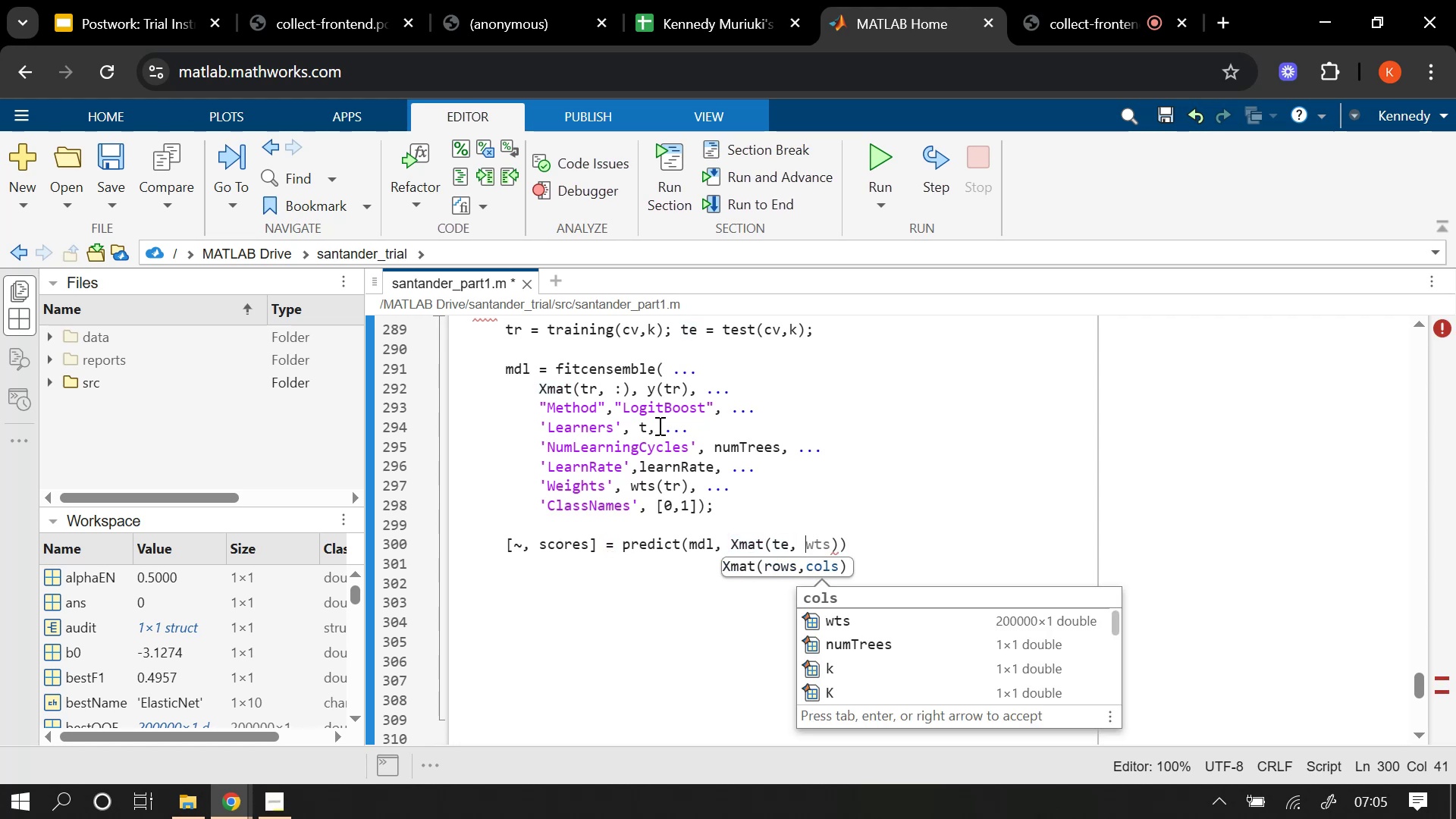 
key(Shift+Semicolon)
 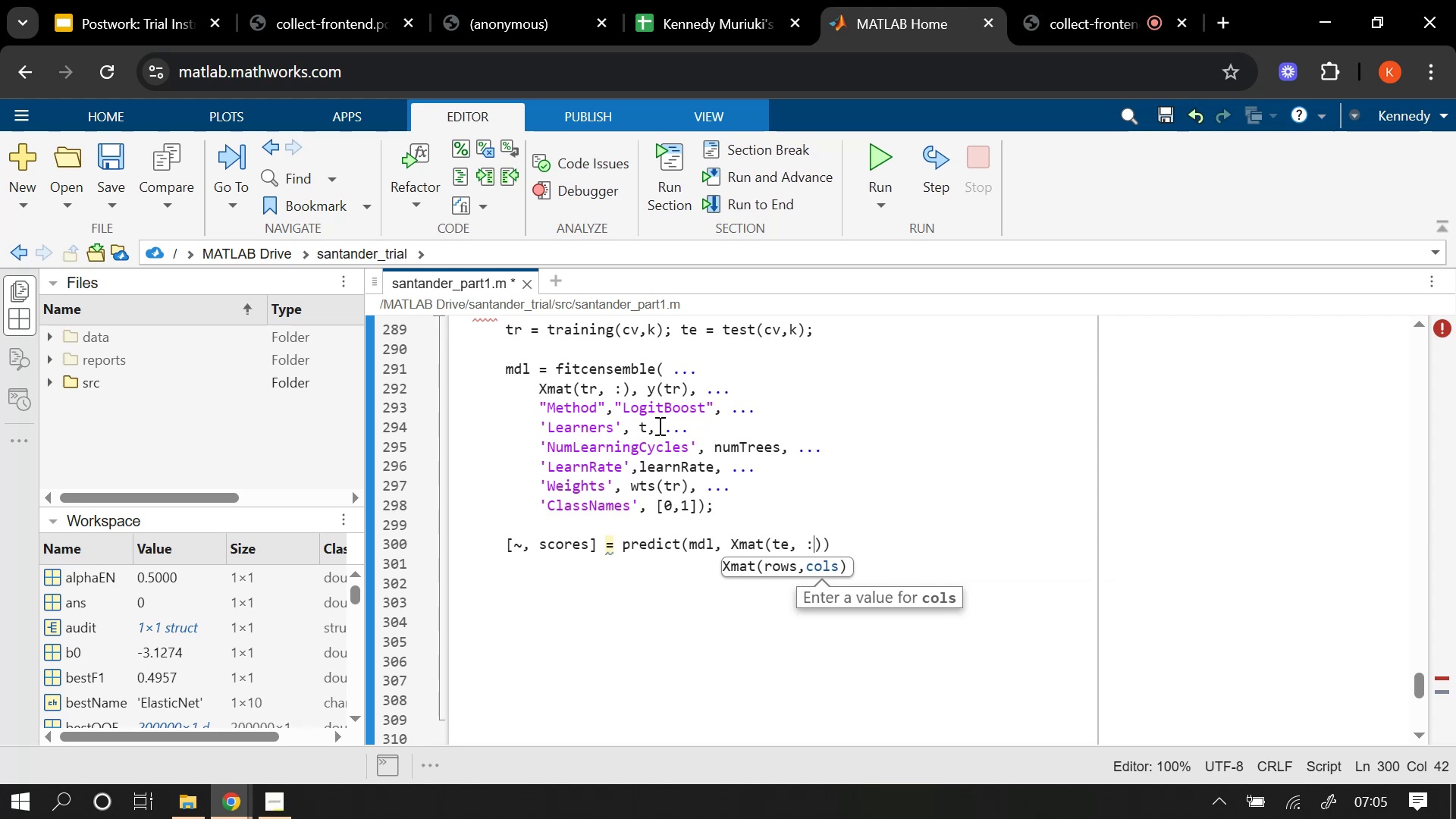 
key(ArrowRight)
 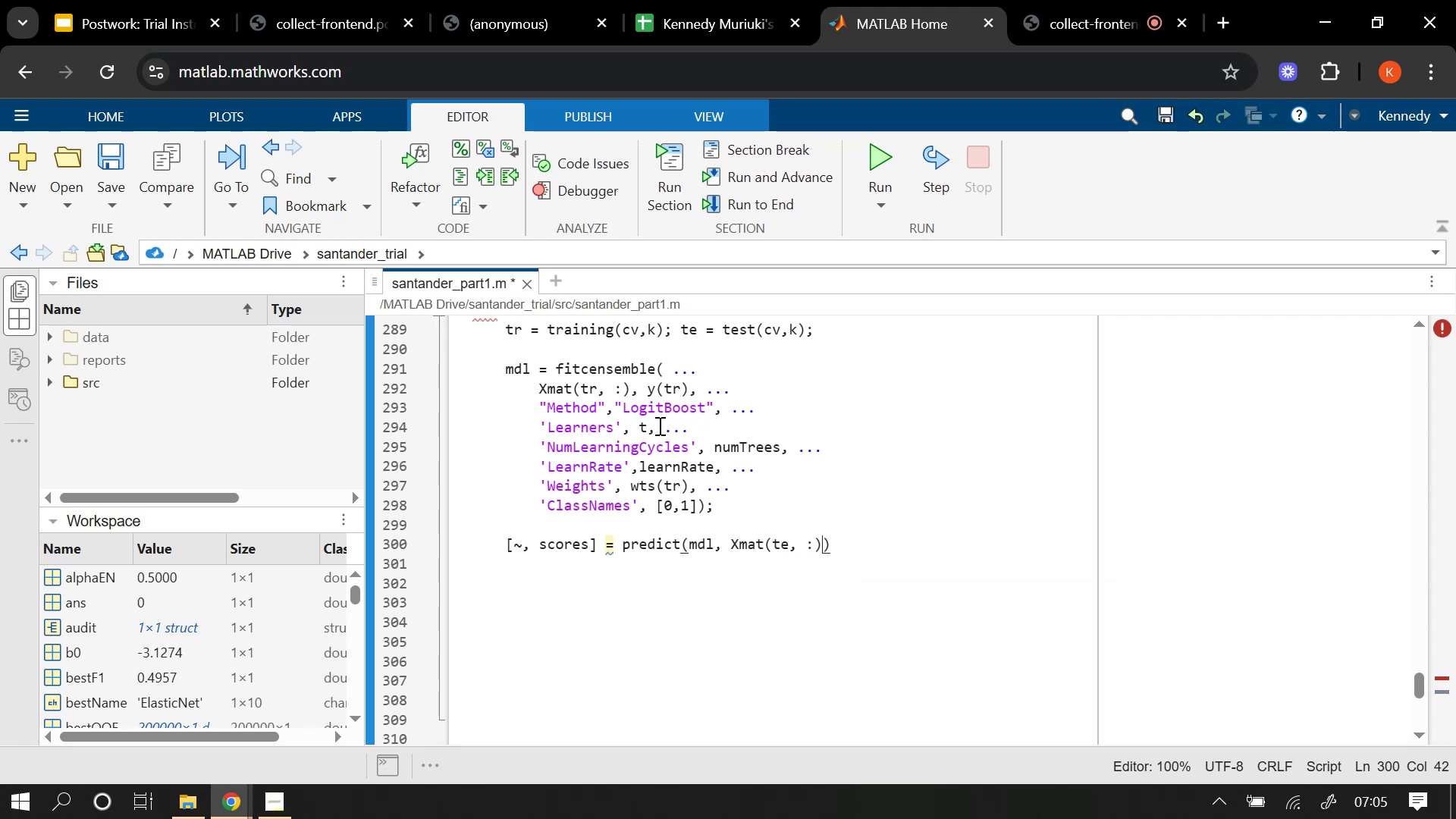 
key(ArrowRight)
 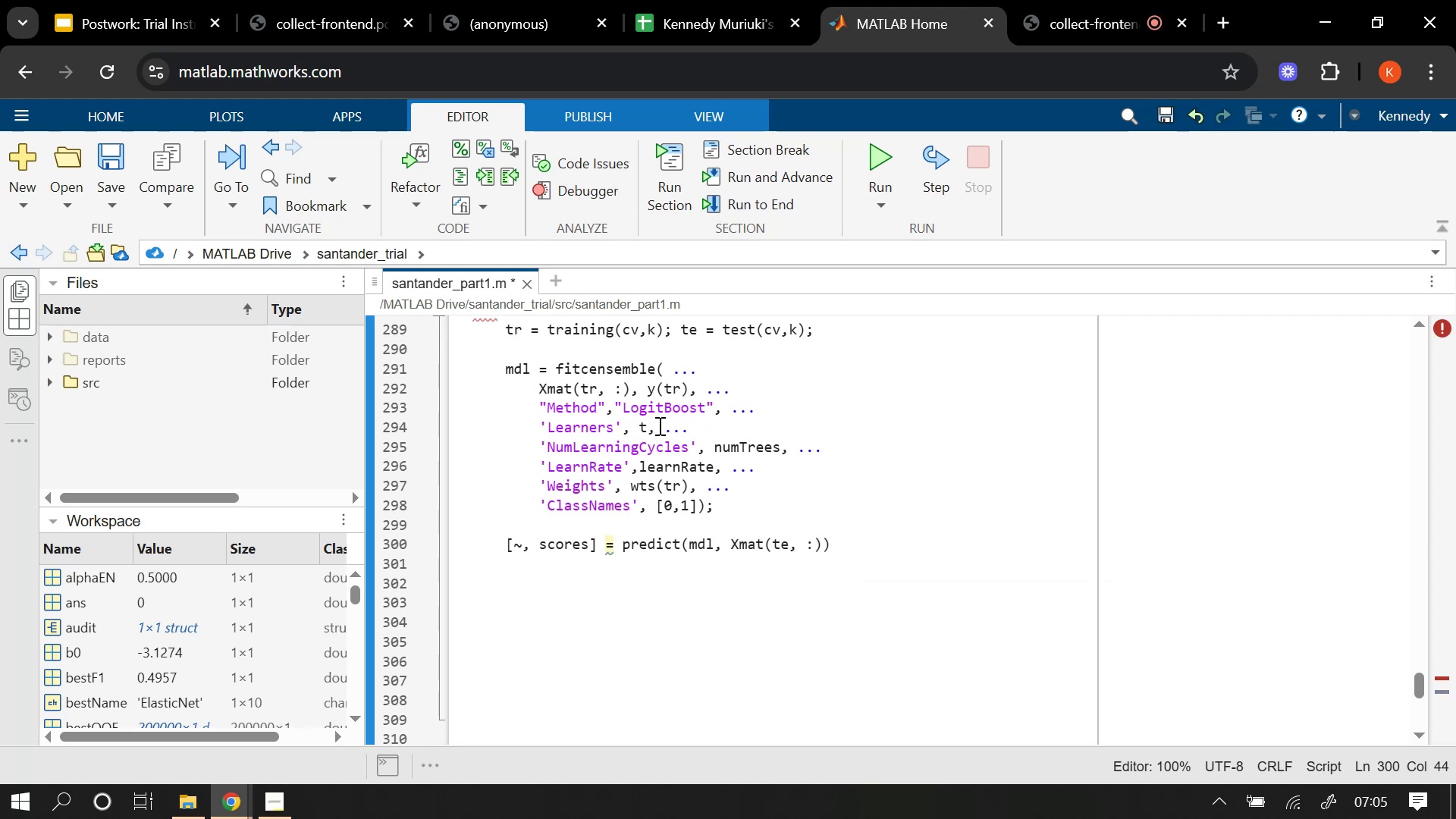 
key(Semicolon)
 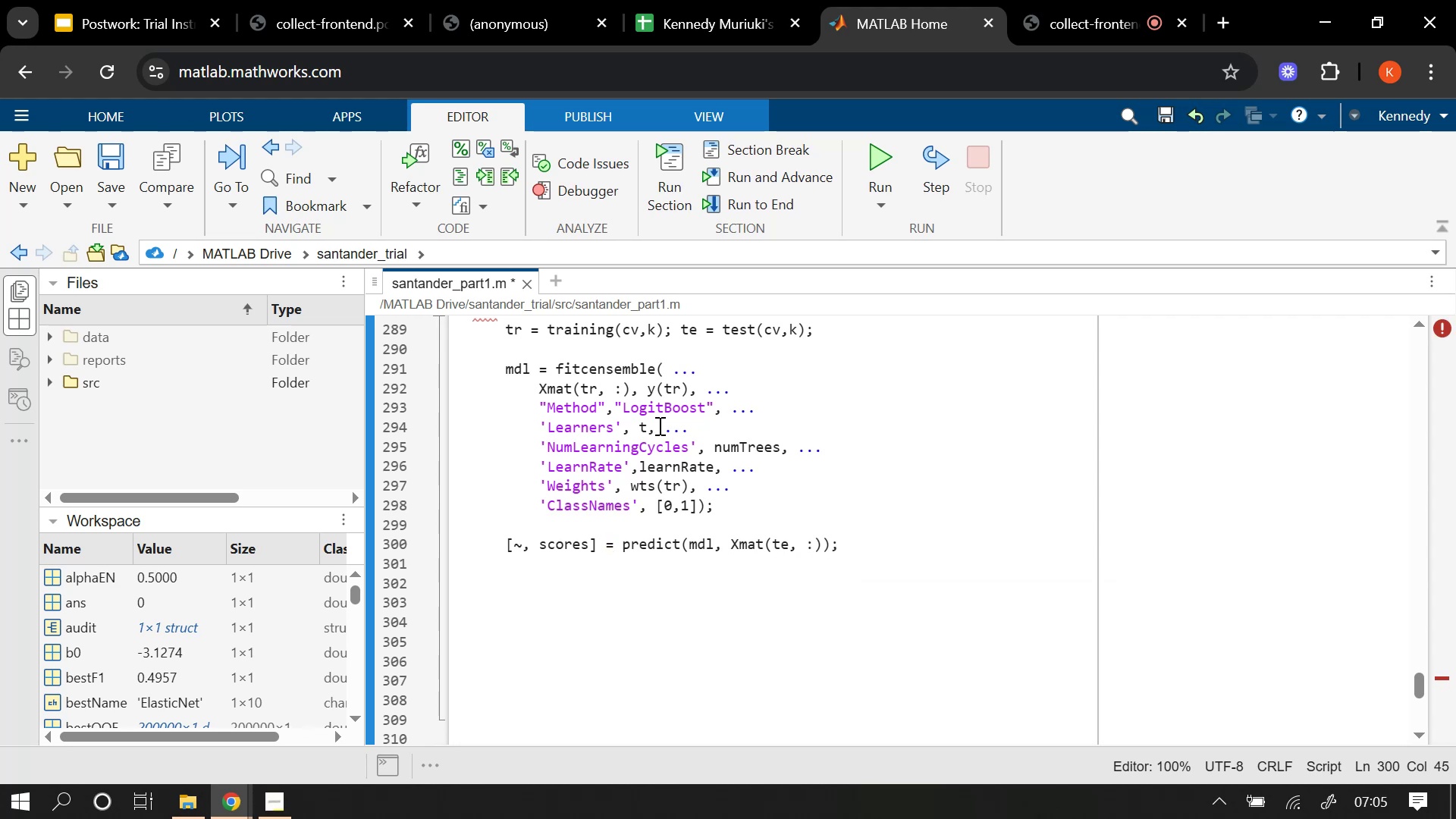 
key(Space)
 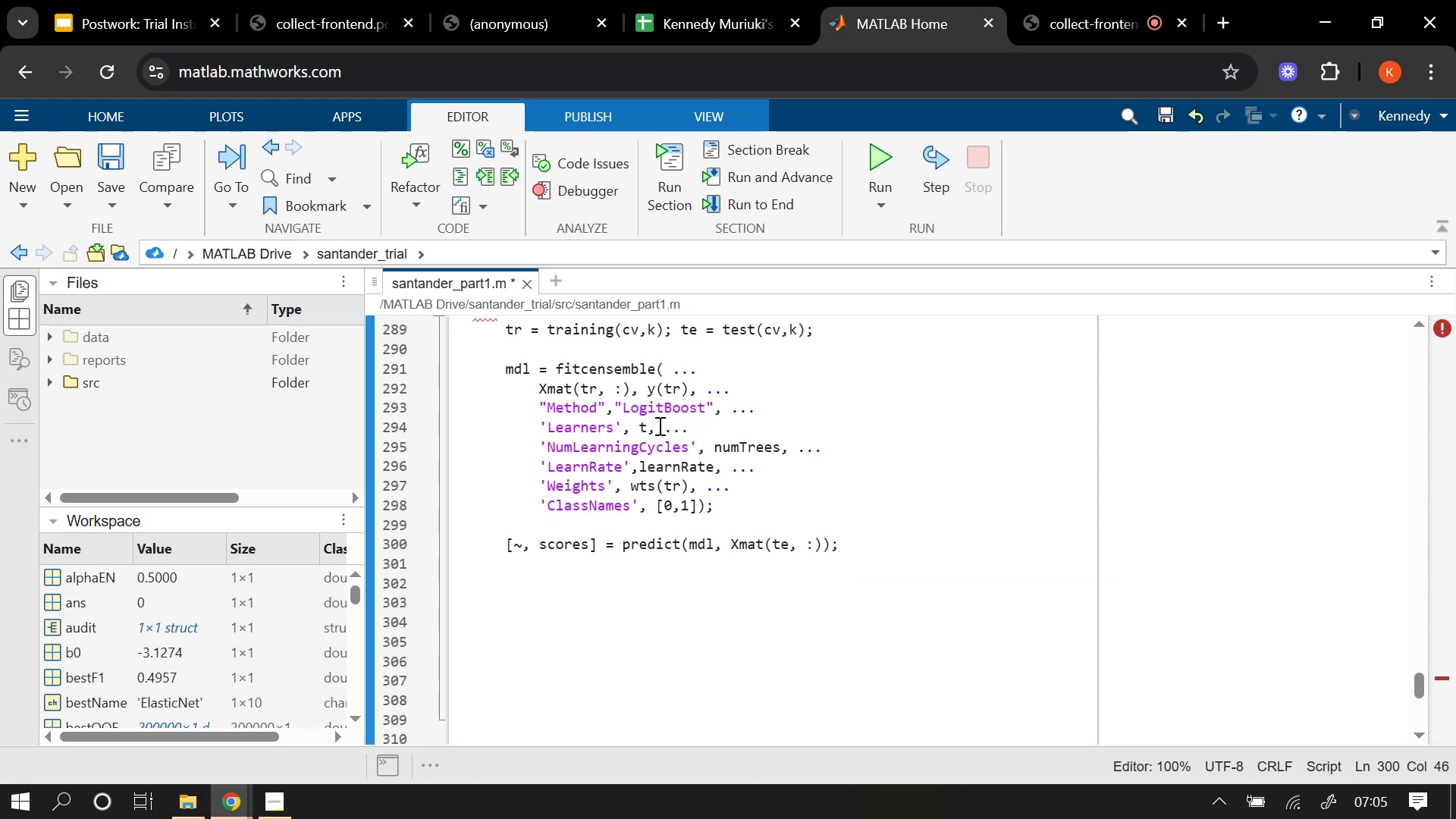 
key(Space)
 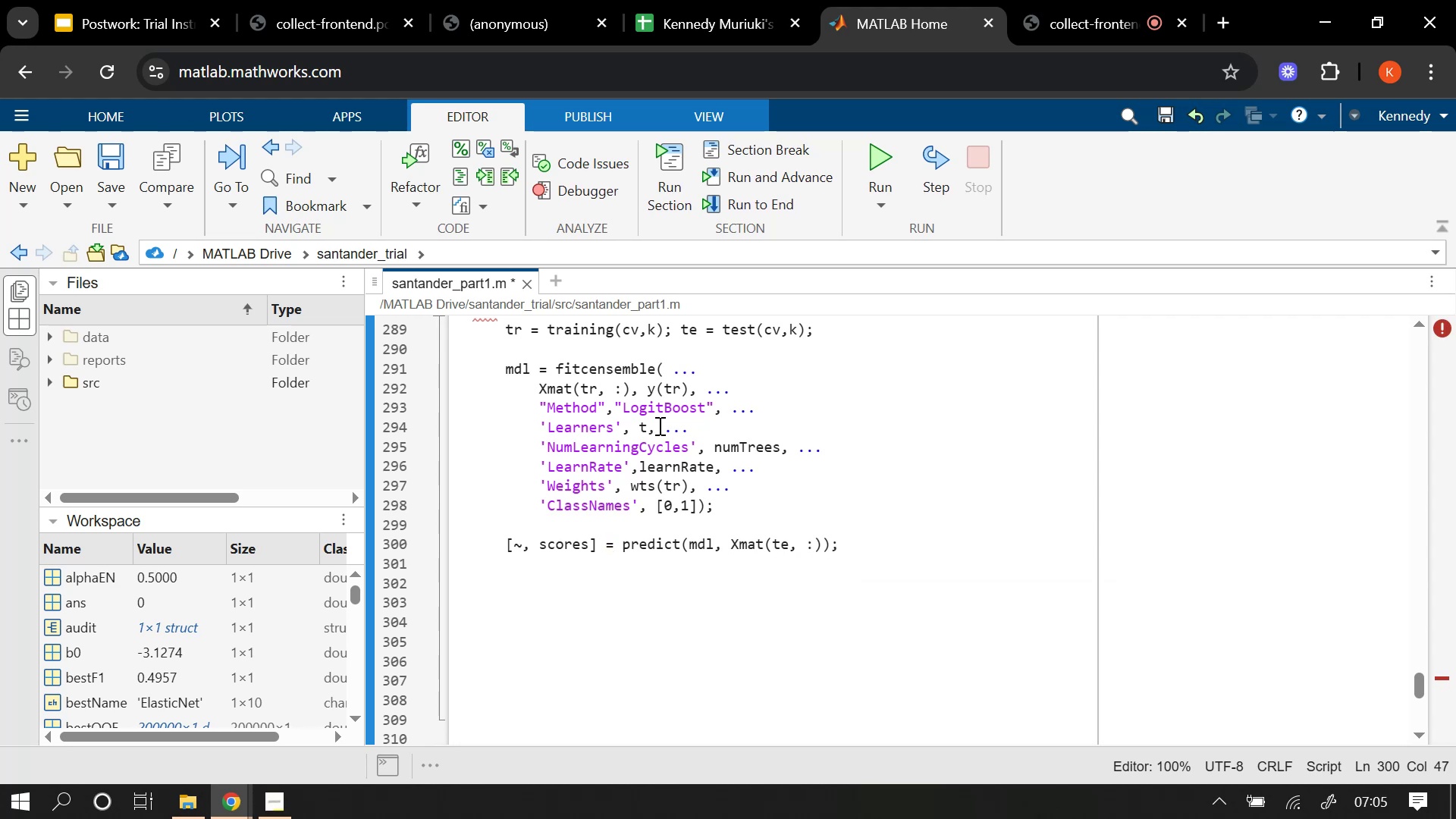 
key(Shift+5)
 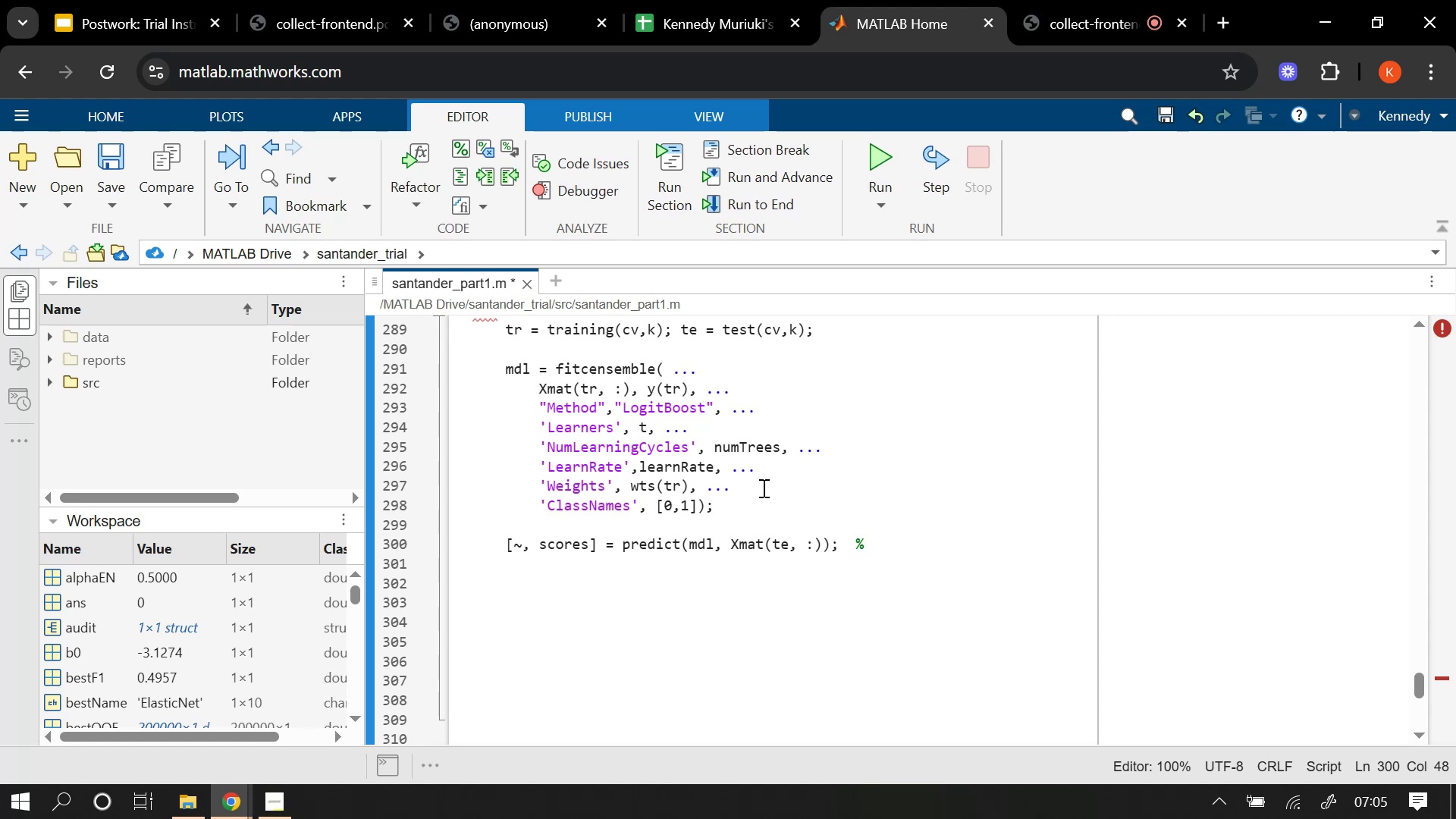 
wait(8.59)
 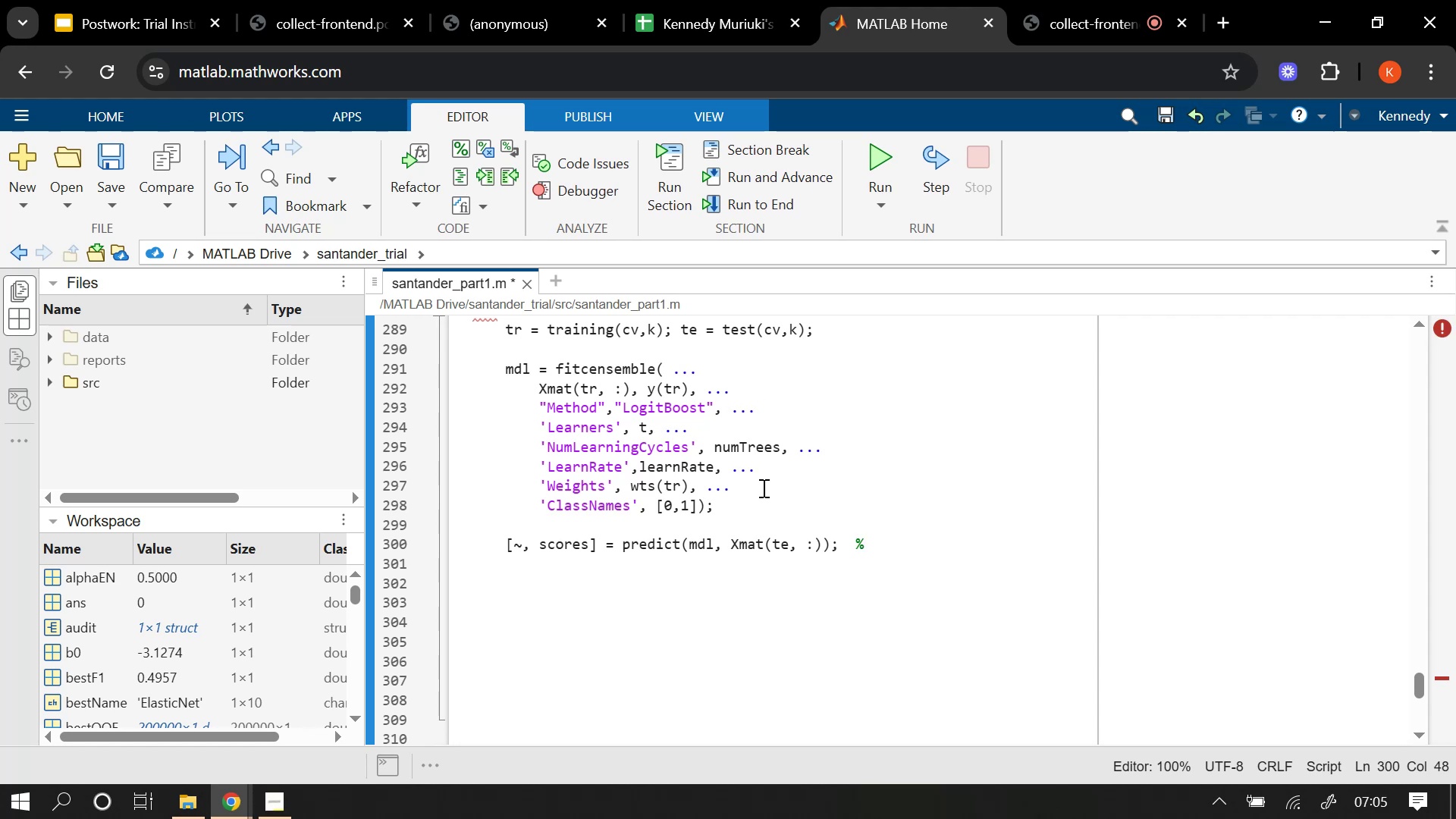 
scroll: coordinate [738, 498], scroll_direction: up, amount: 3.0
 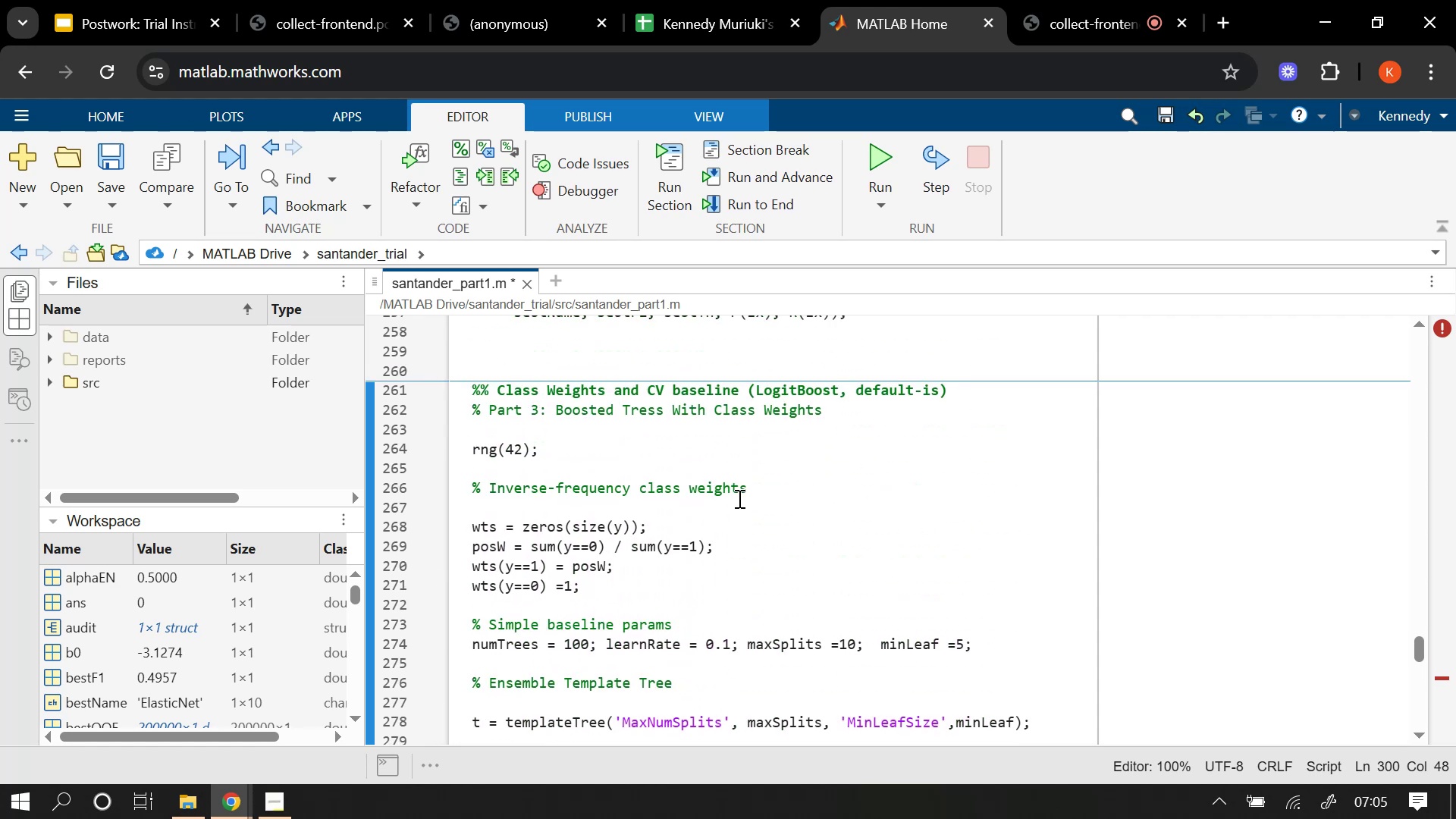 
scroll: coordinate [737, 500], scroll_direction: down, amount: 4.0
 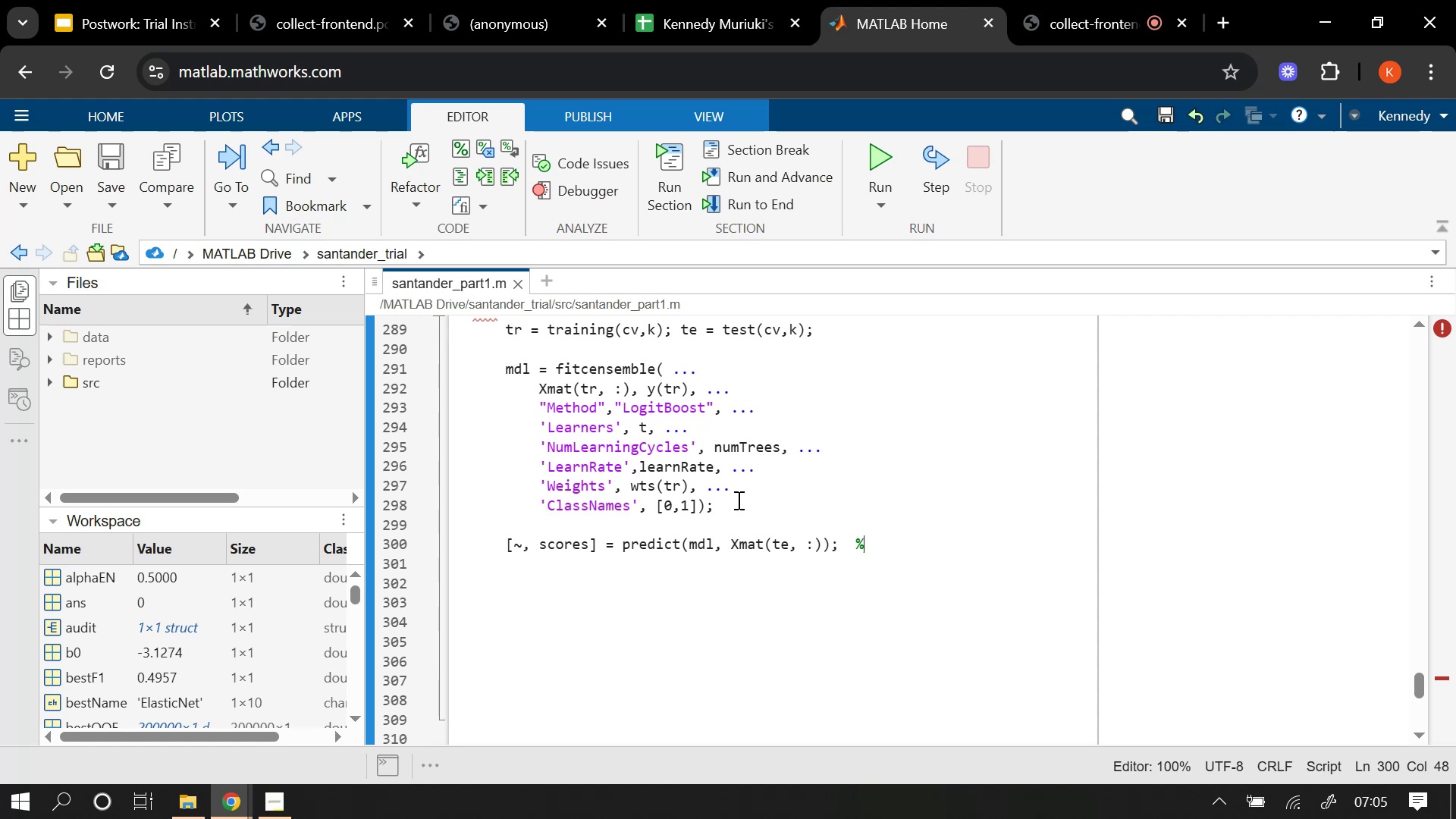 
wait(25.74)
 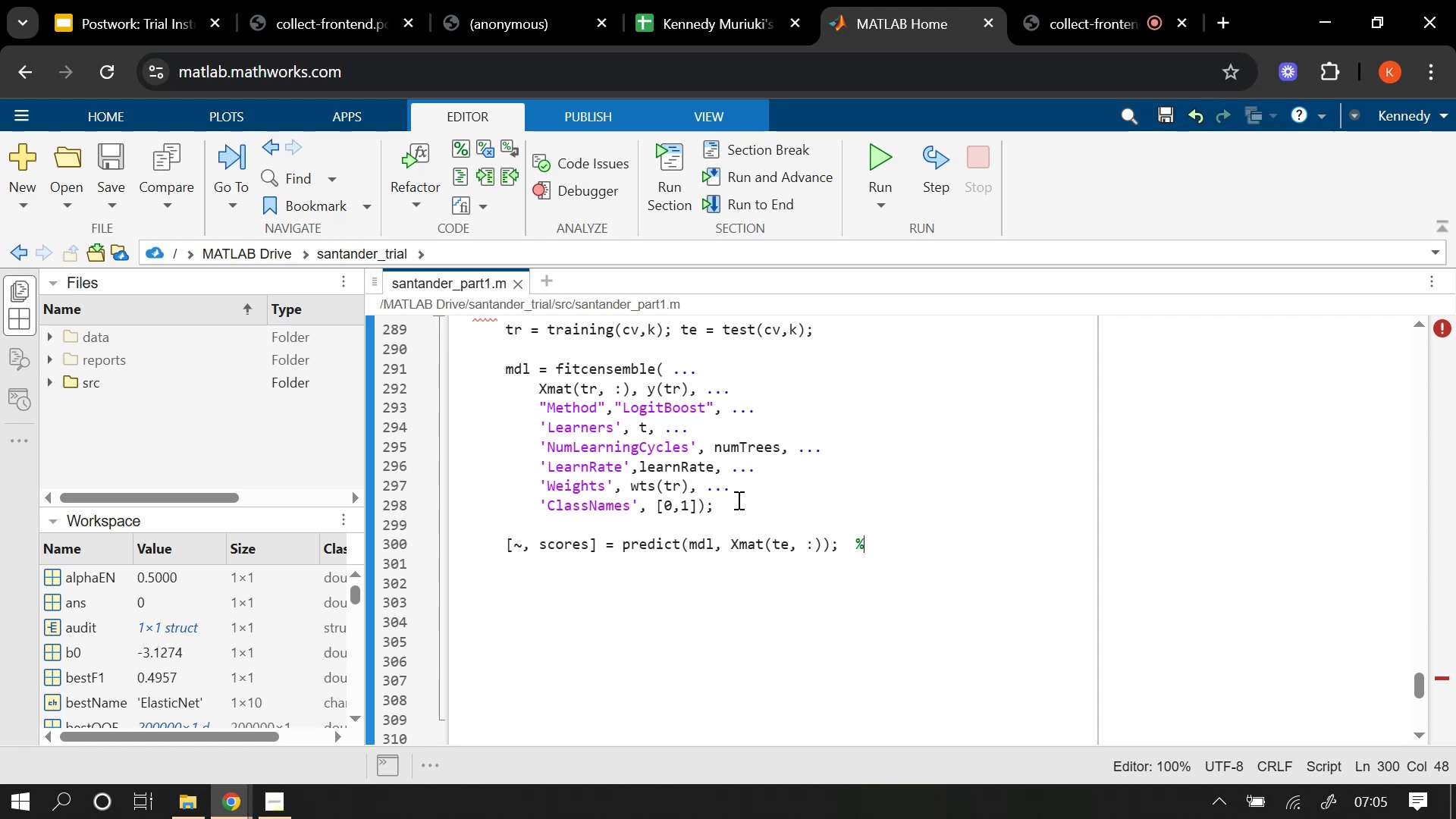 
scroll: coordinate [737, 500], scroll_direction: down, amount: 1.0
 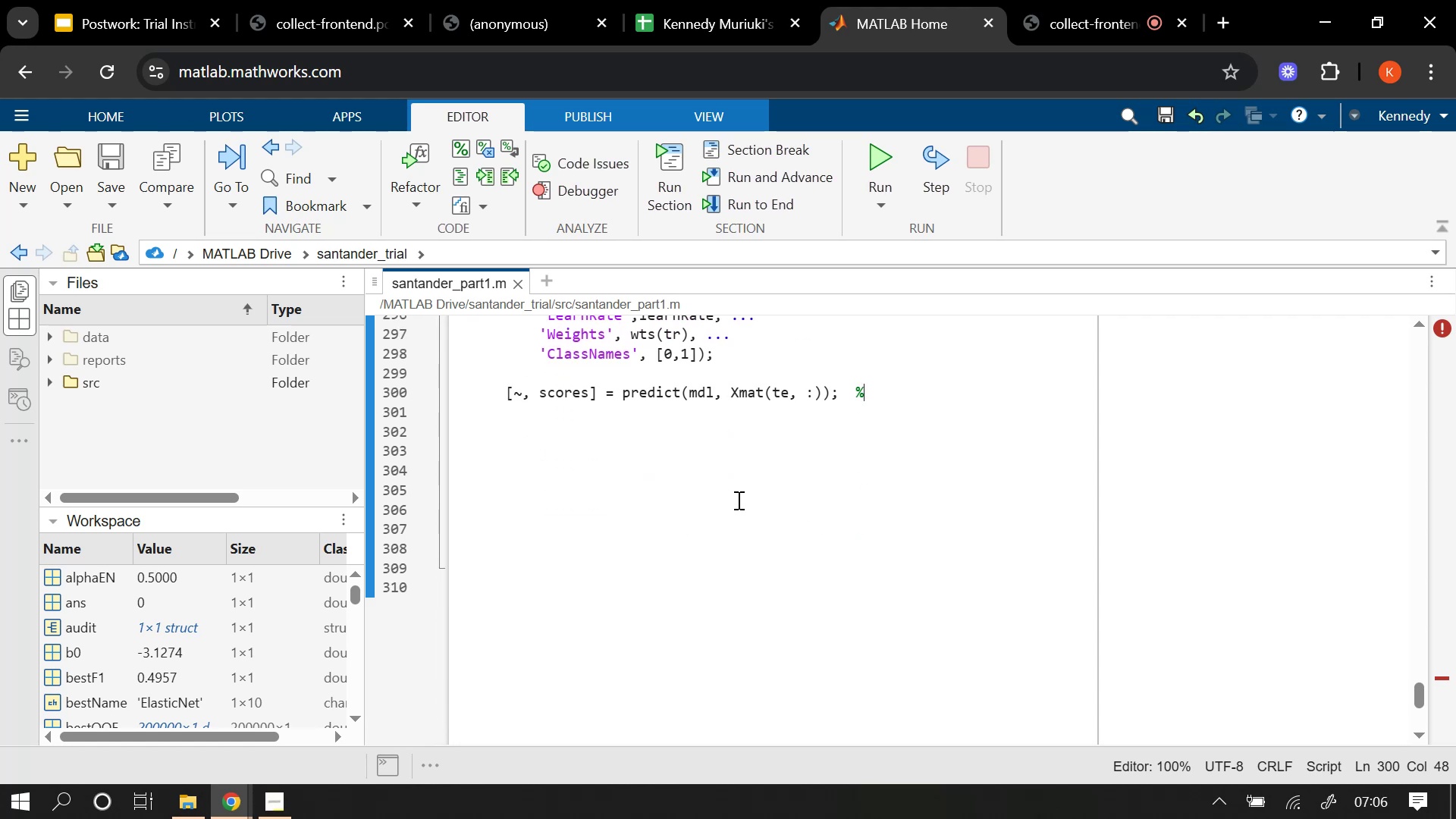 
scroll: coordinate [688, 430], scroll_direction: up, amount: 26.0
 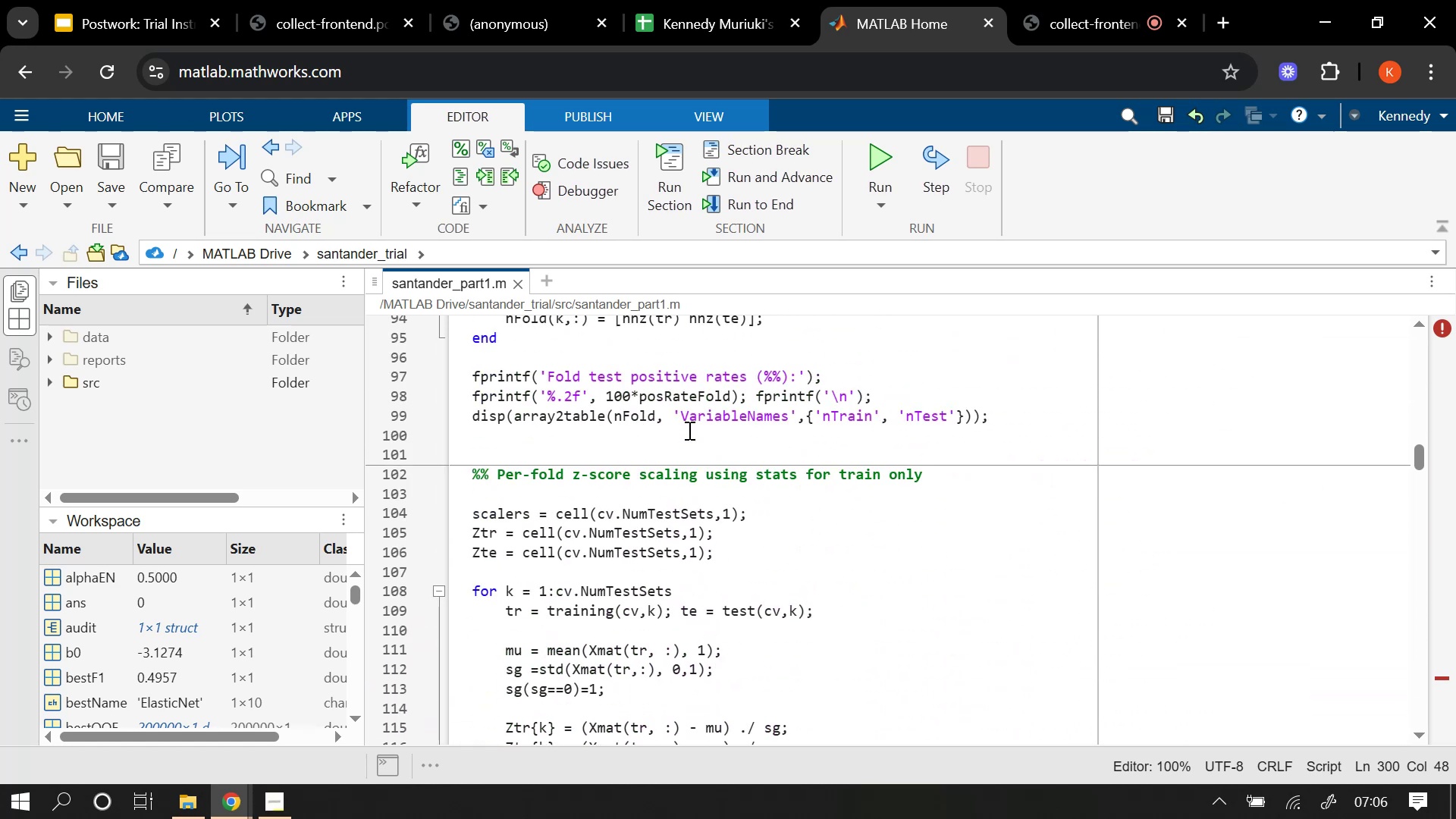 
scroll: coordinate [688, 430], scroll_direction: down, amount: 2.0
 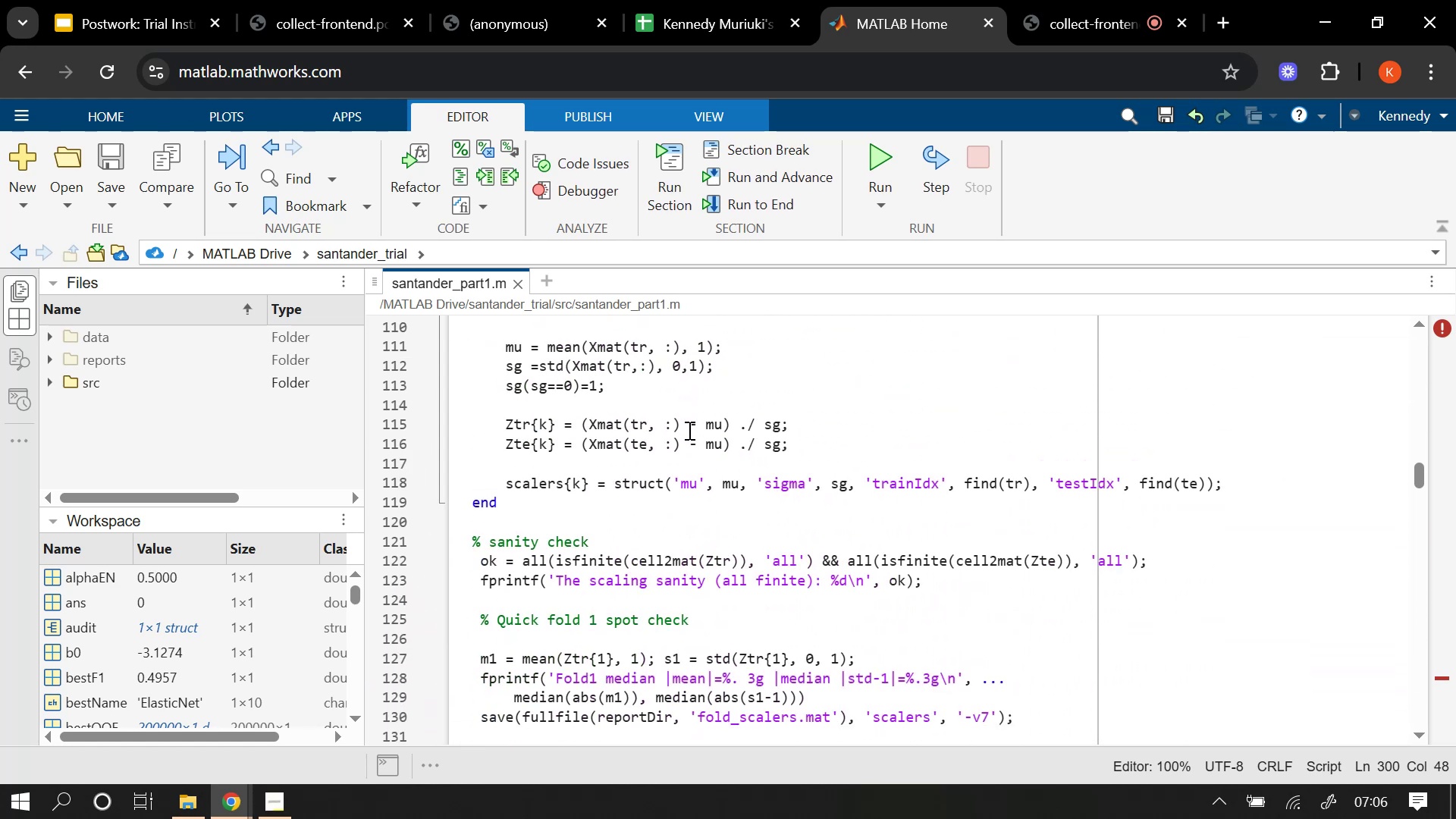 
scroll: coordinate [688, 430], scroll_direction: up, amount: 2.0
 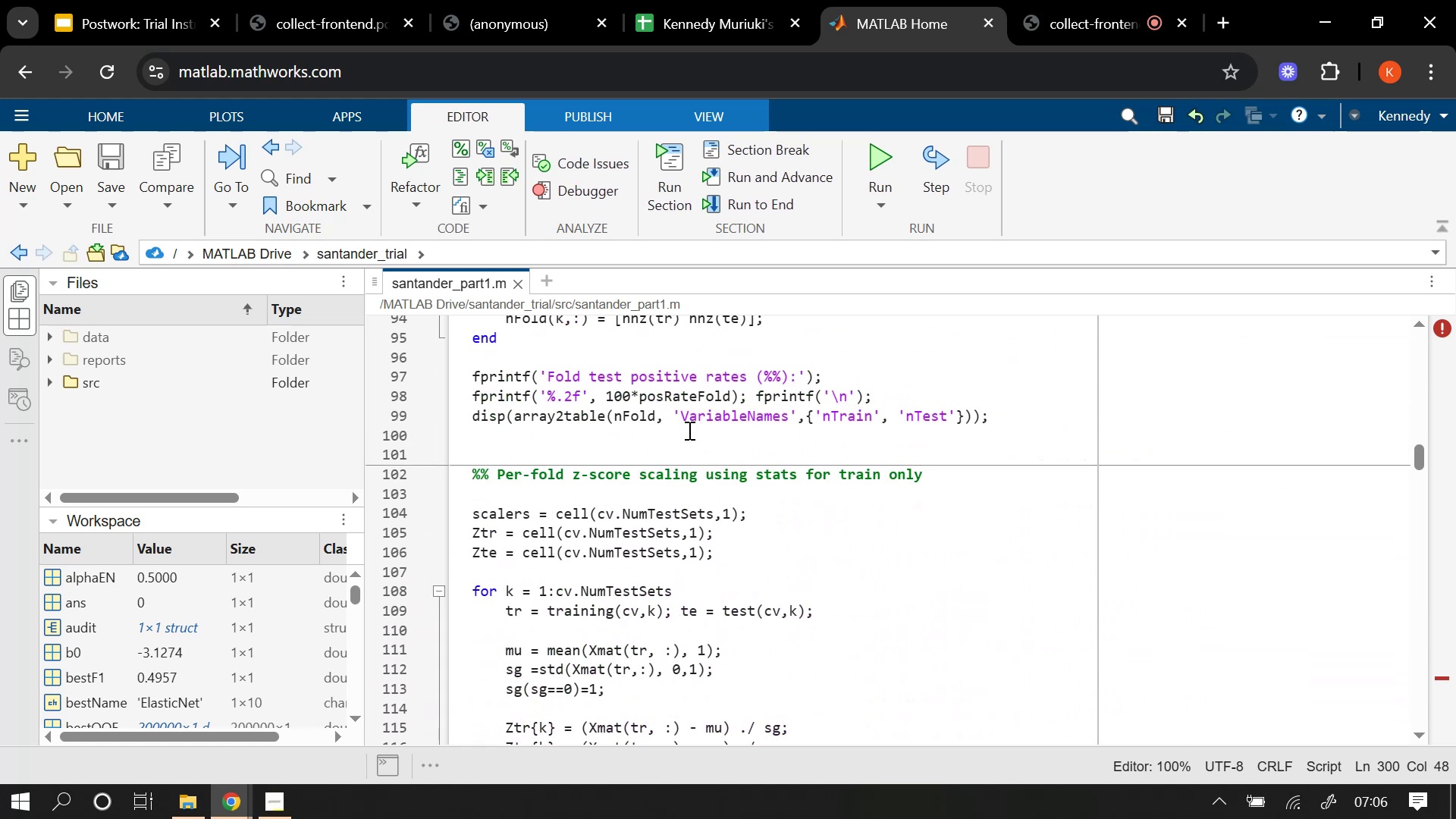 
scroll: coordinate [688, 430], scroll_direction: down, amount: 1.0
 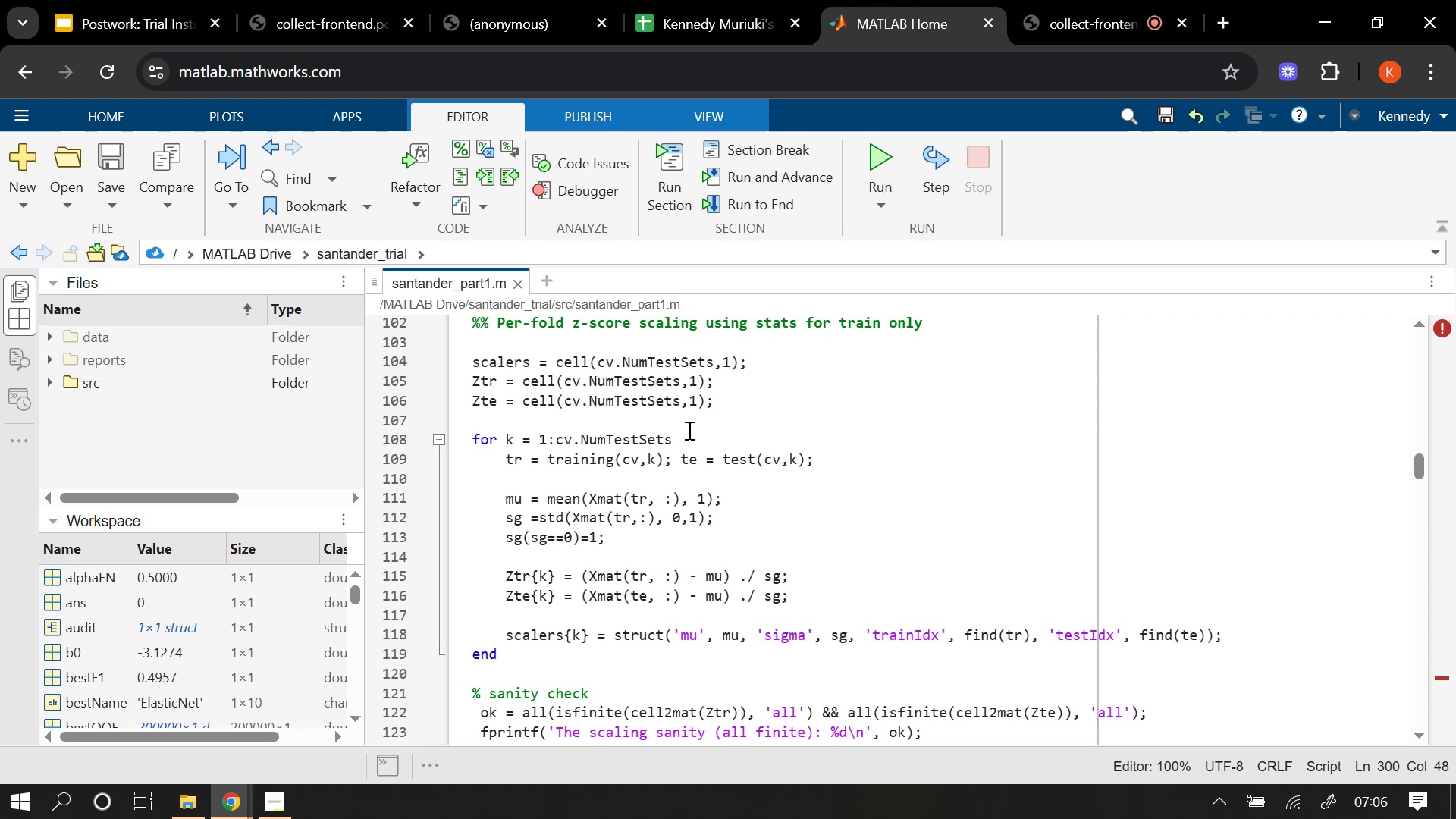 
scroll: coordinate [688, 430], scroll_direction: up, amount: 5.0
 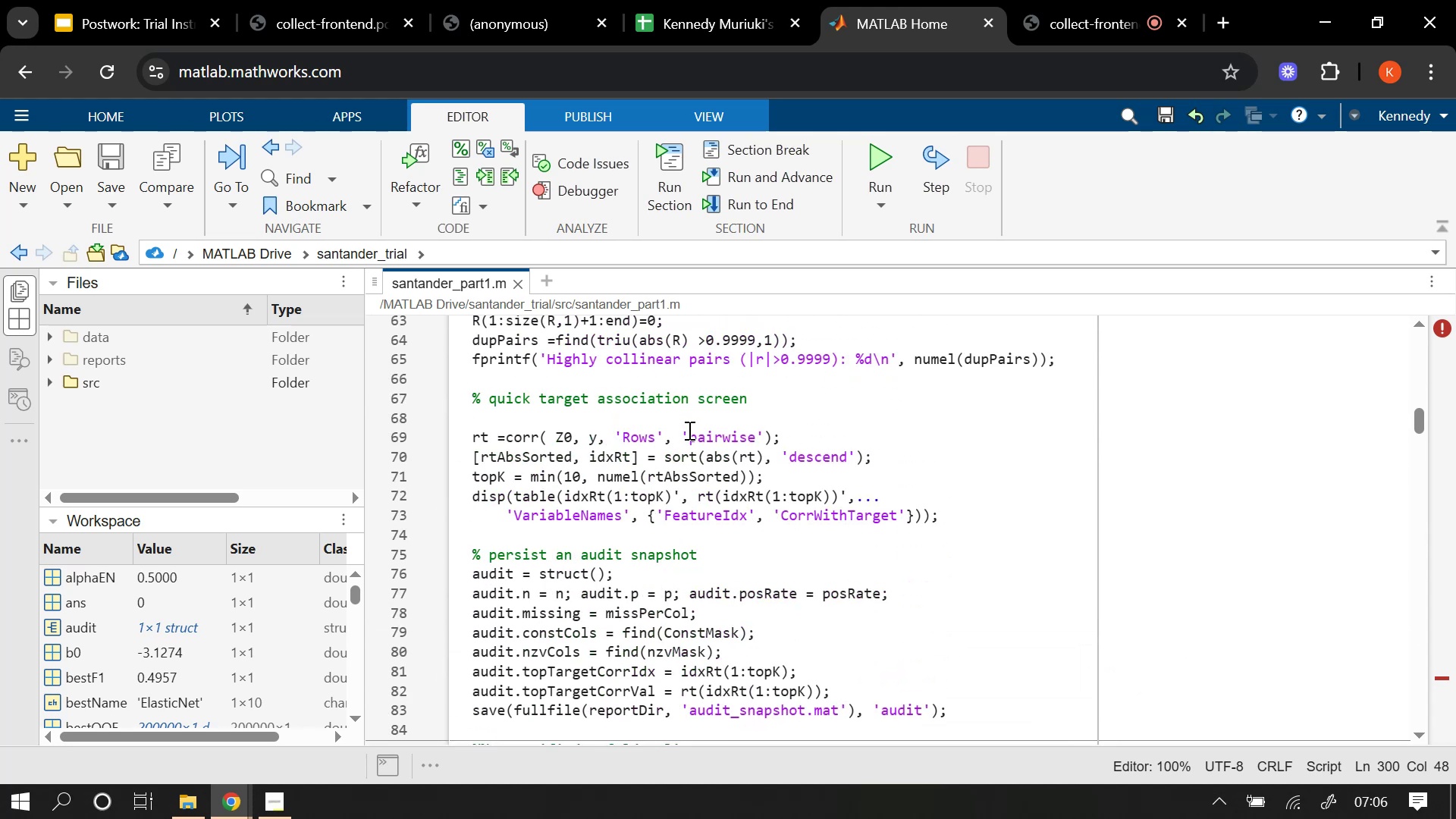 
scroll: coordinate [679, 442], scroll_direction: down, amount: 31.0
 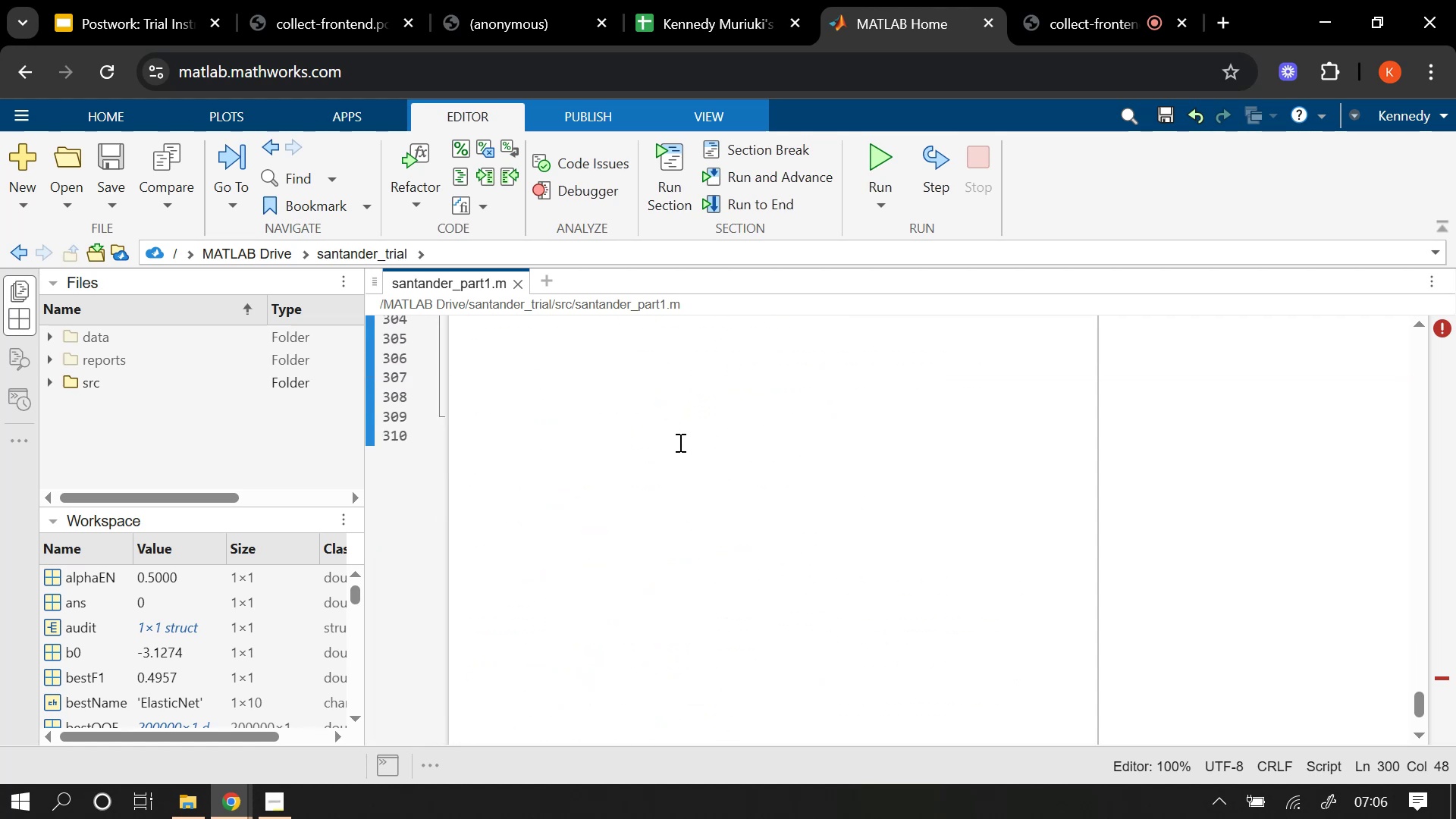 
scroll: coordinate [678, 440], scroll_direction: up, amount: 4.0
 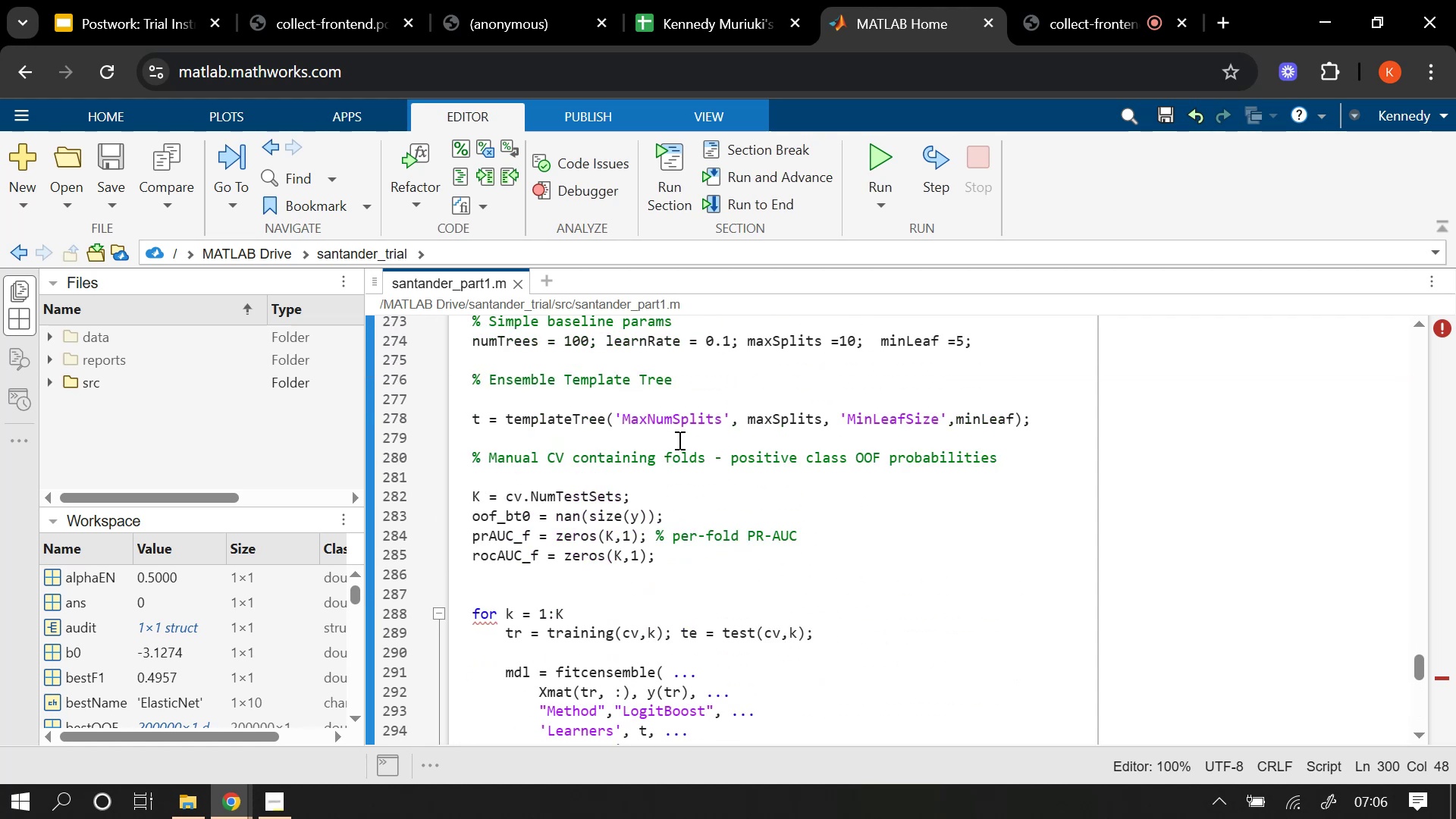 
scroll: coordinate [678, 440], scroll_direction: down, amount: 2.0
 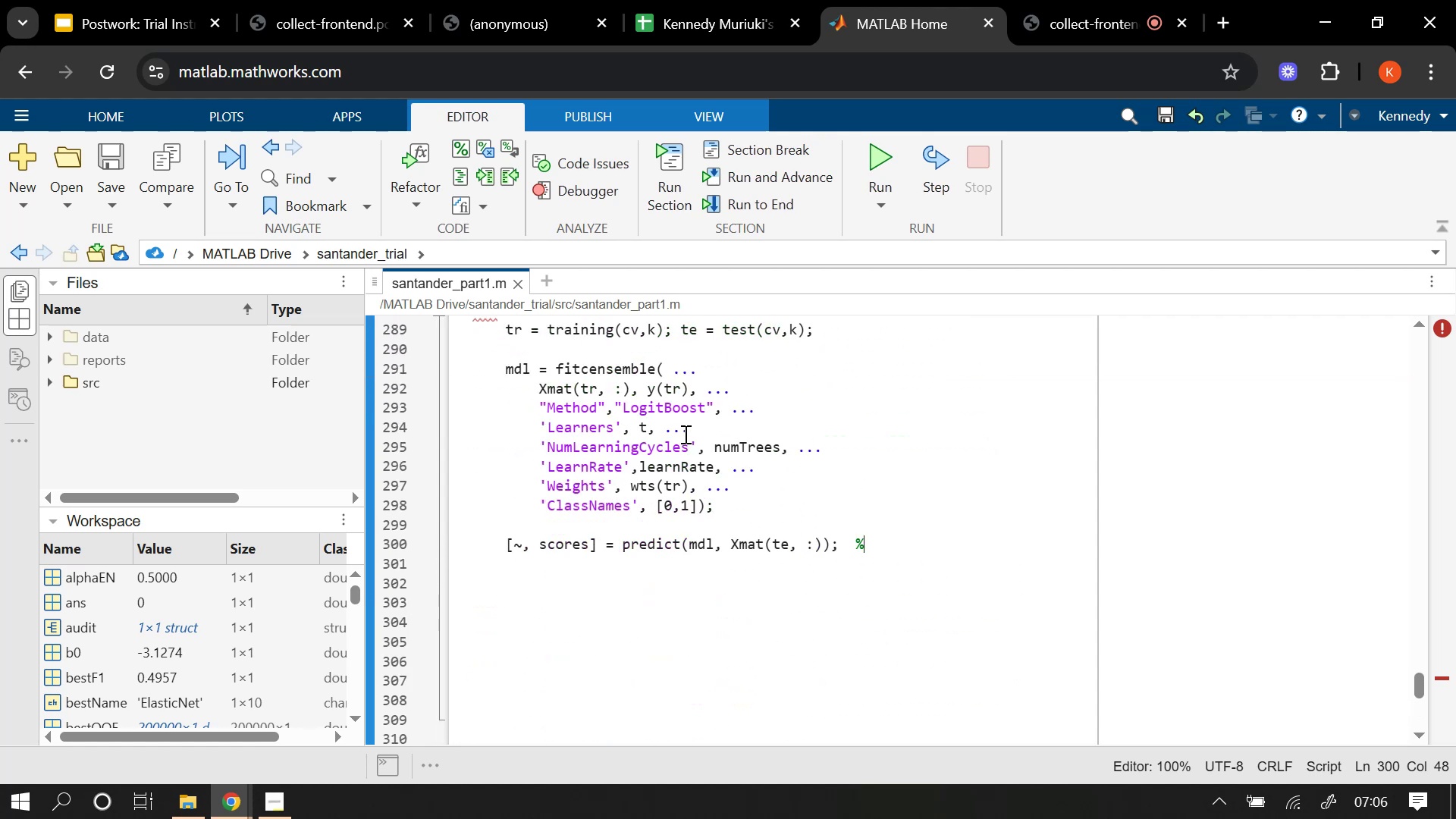 
type( score(: )
key(Backspace)
type( , )
key(Backspace)
type(2) = p(y=1))
 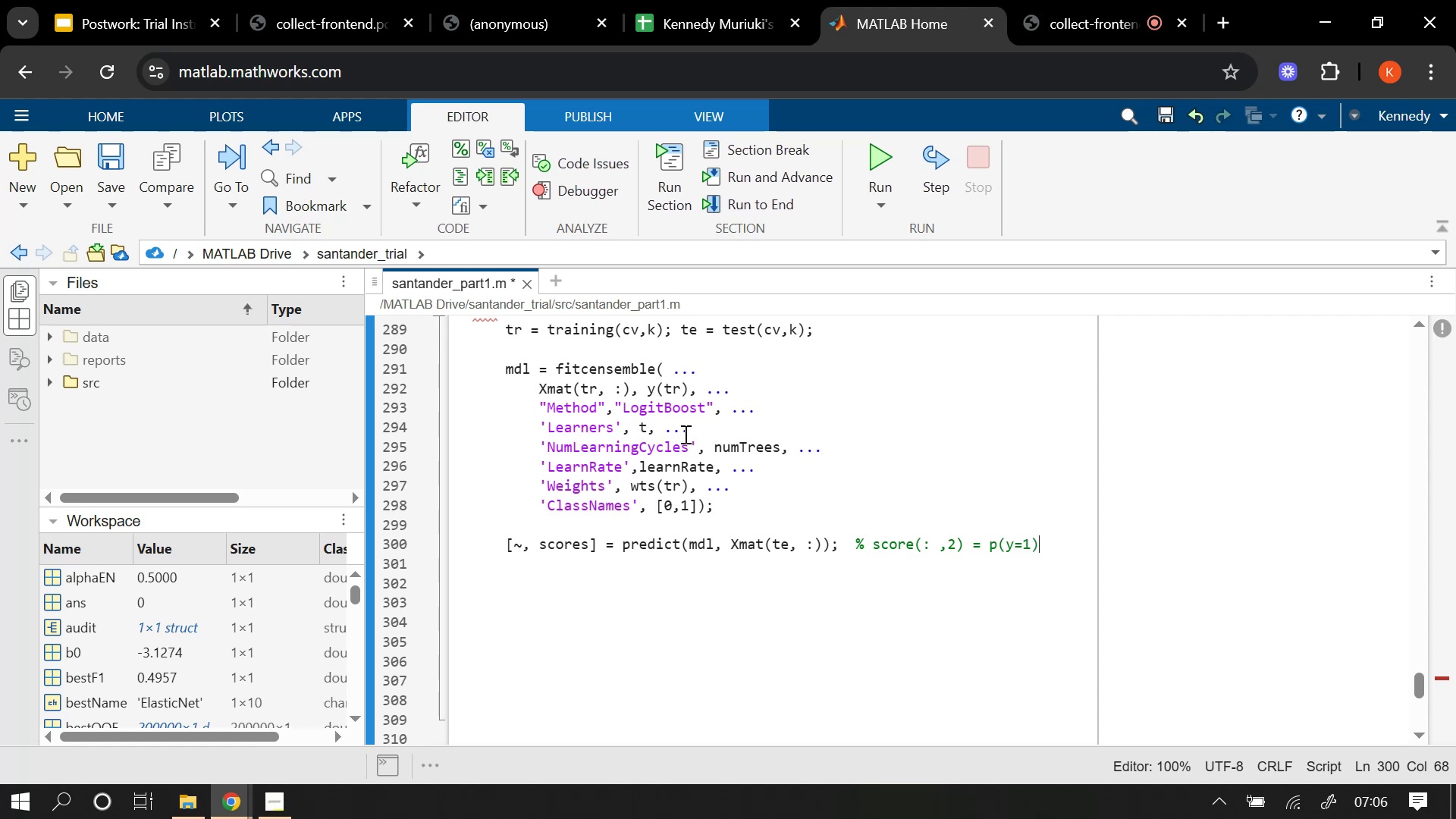 
key(Enter)
 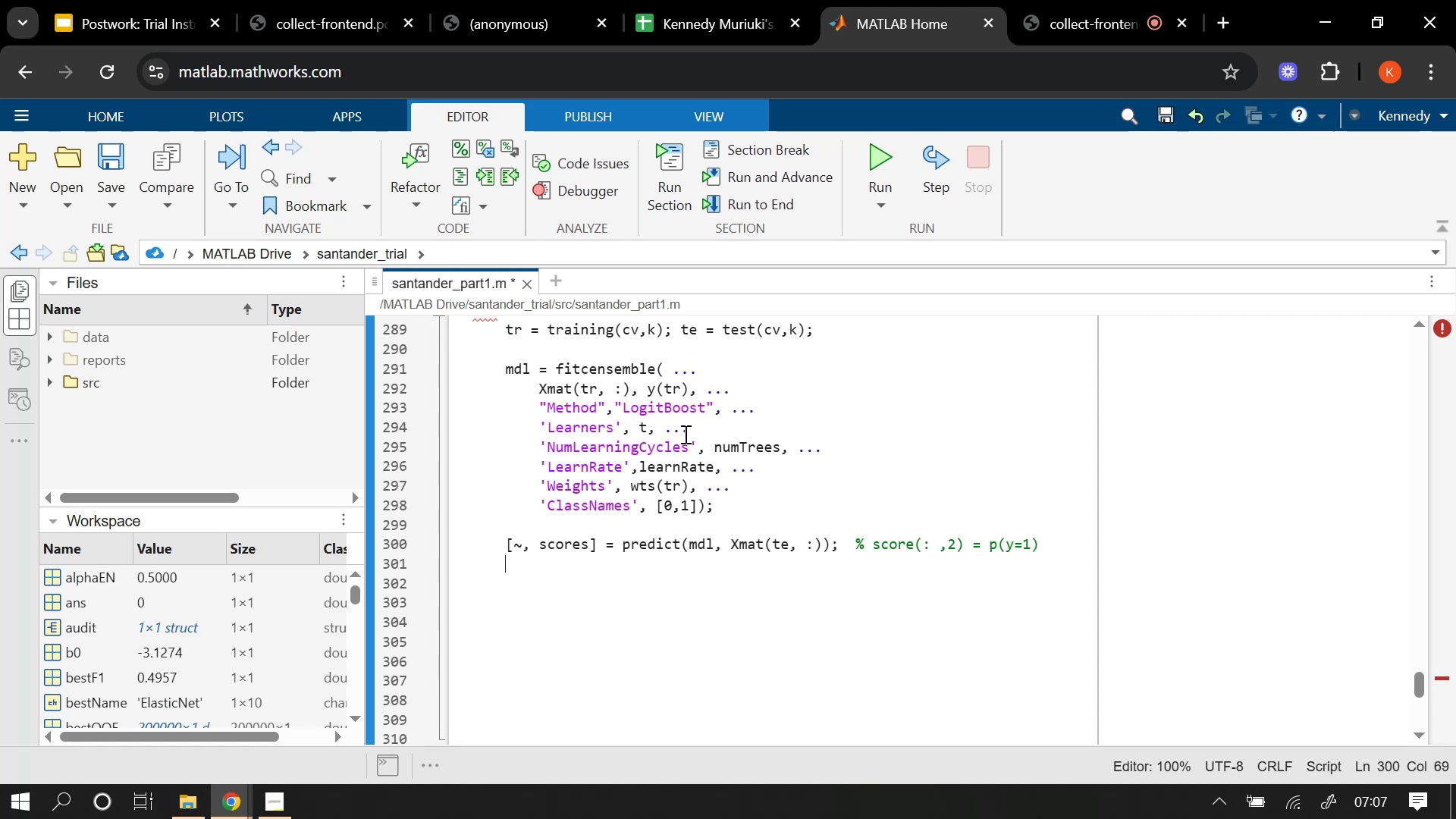 
wait(6.75)
 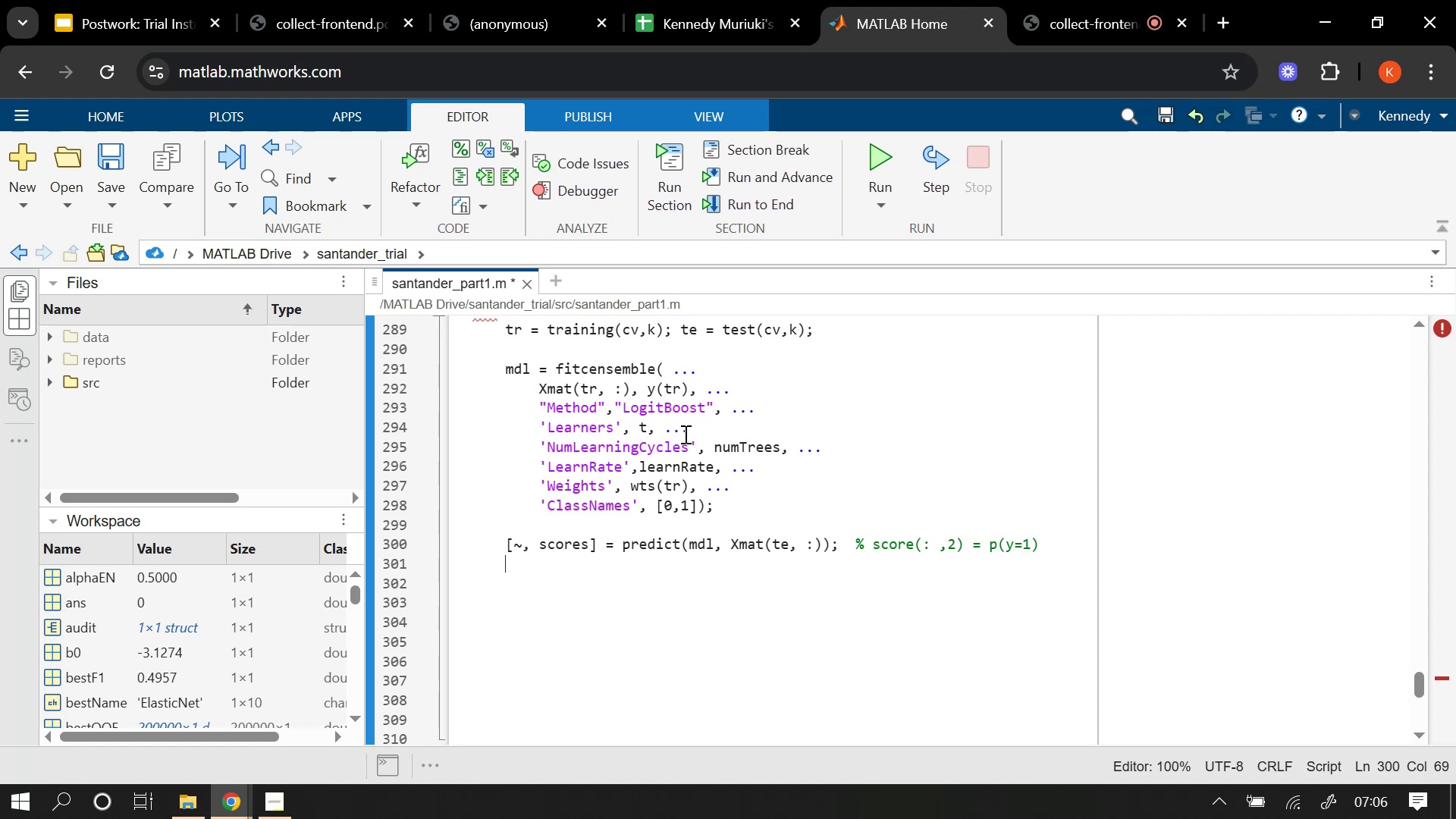 
type(oof))
key(Backspace)
 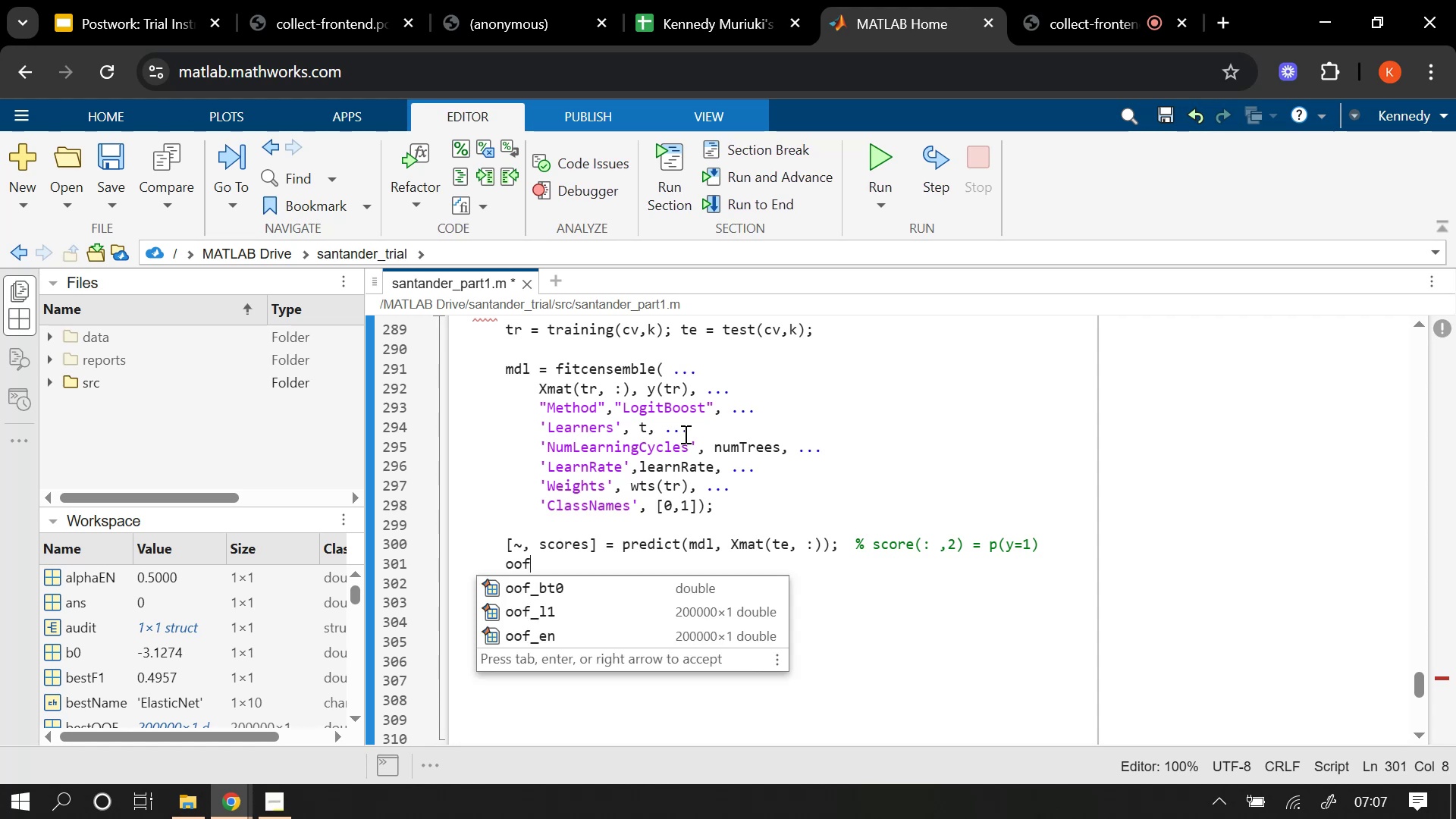 
wait(5.21)
 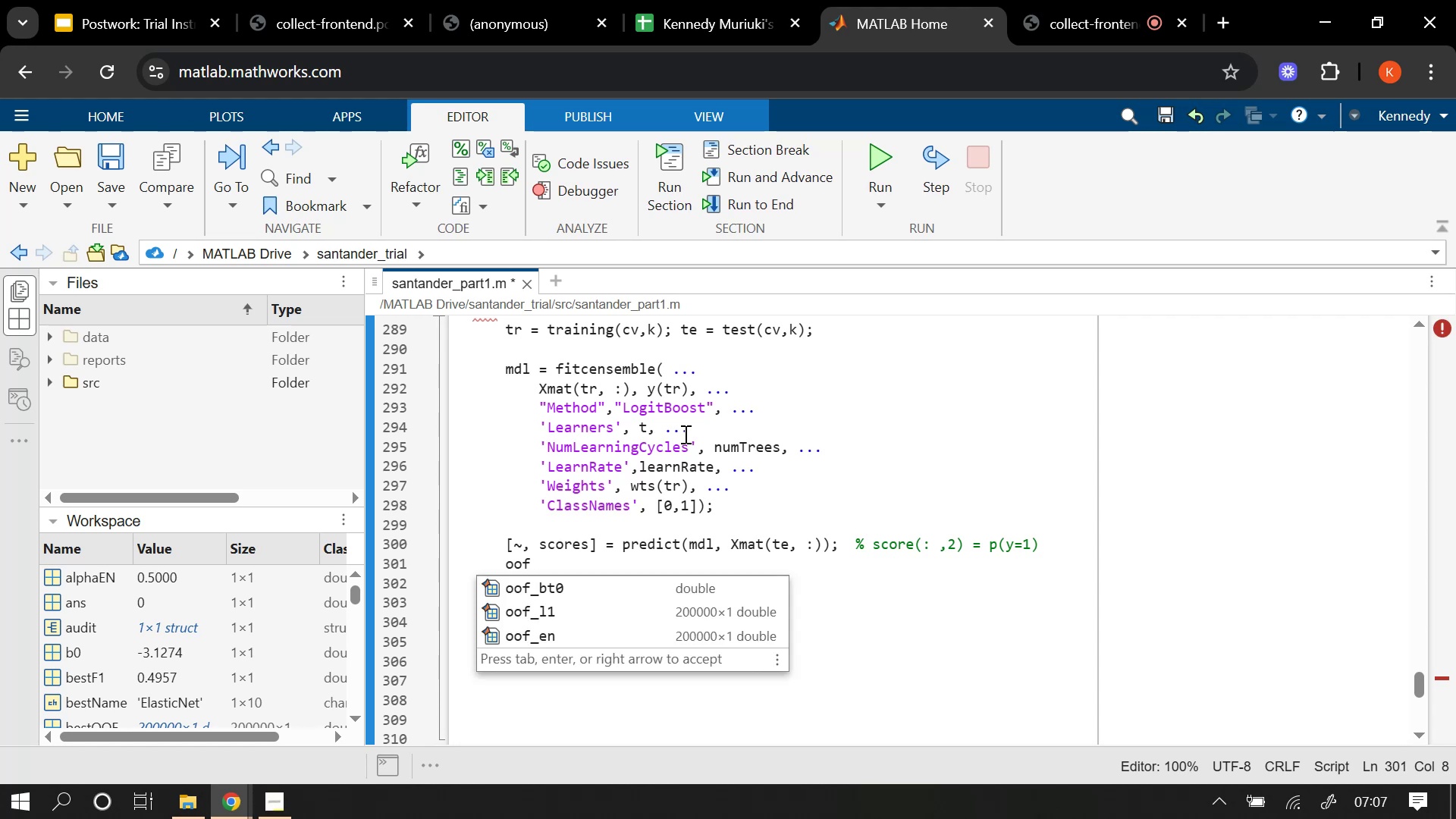 
left_click([595, 589])
 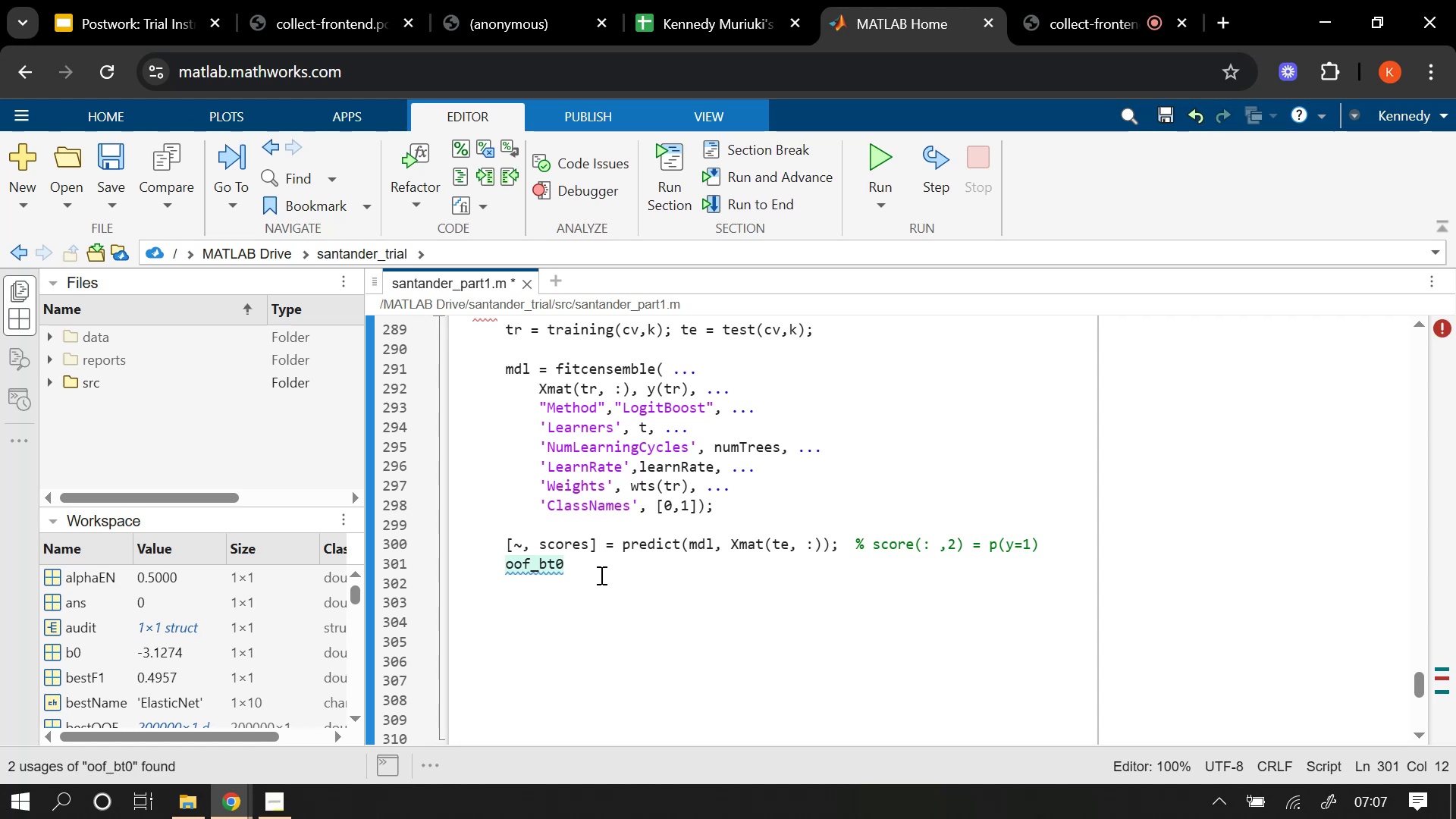 
key(Shift+9)
 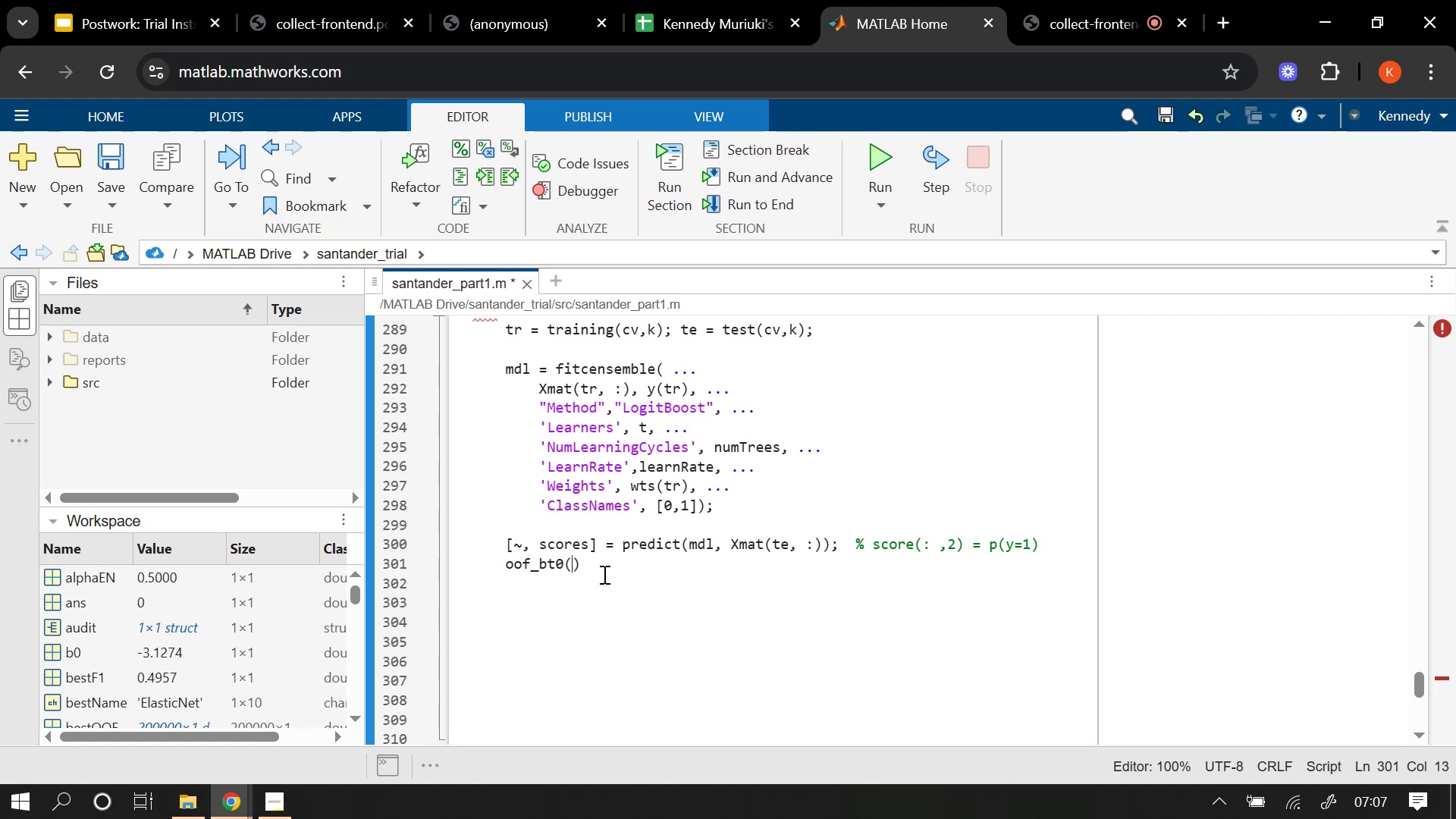 
wait(5.34)
 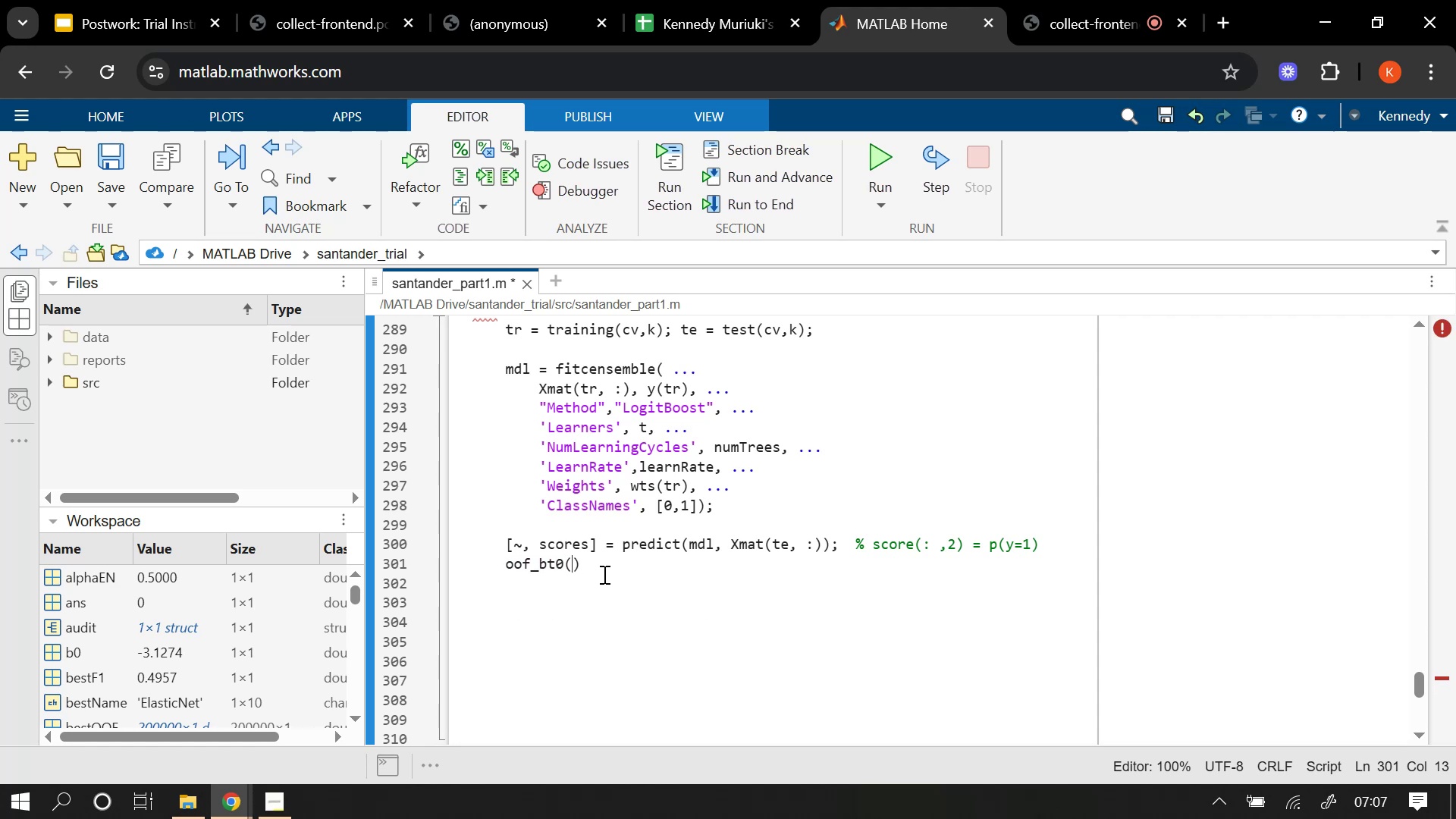 
scroll: coordinate [667, 510], scroll_direction: up, amount: 1.0
 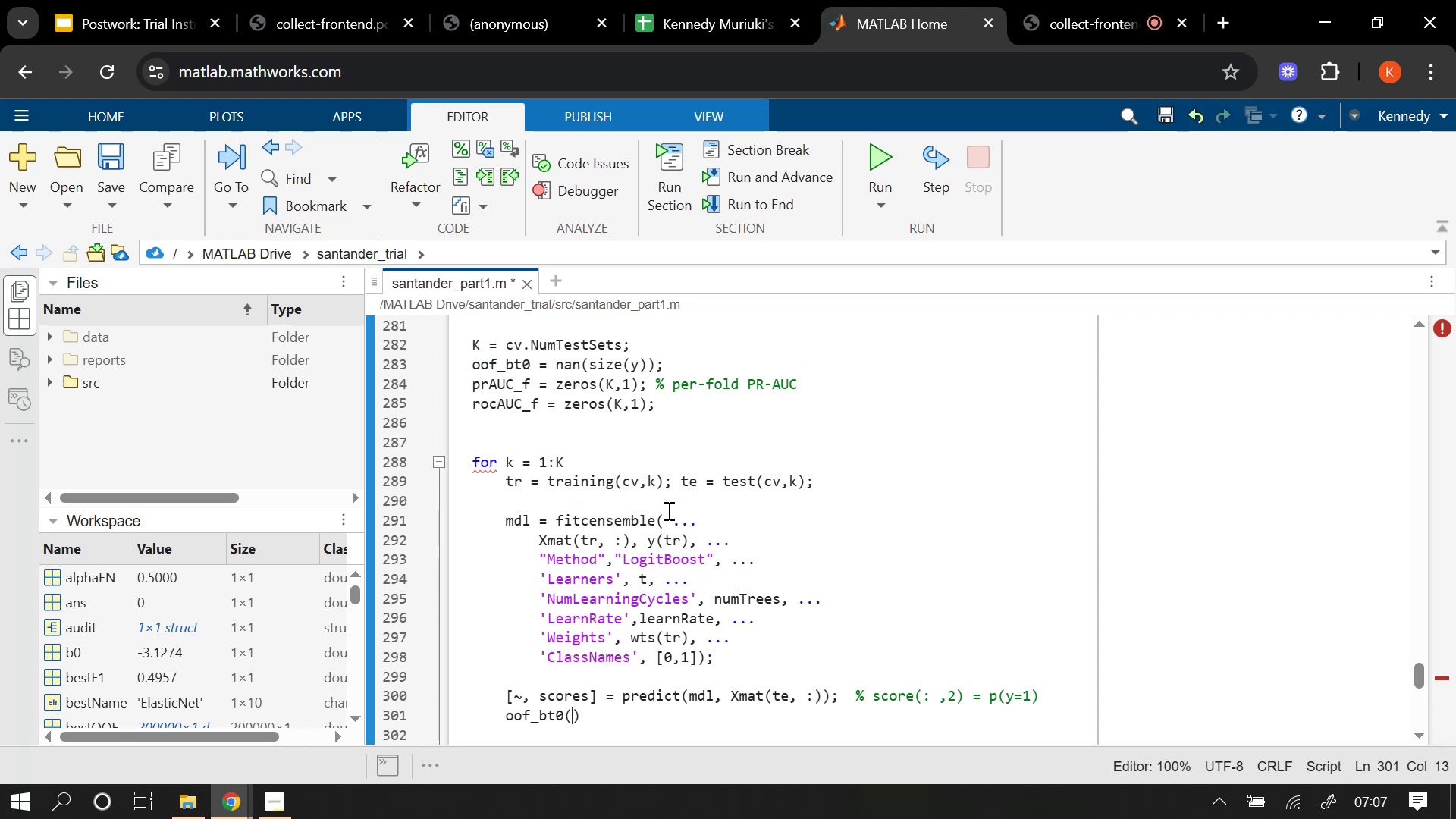 
scroll: coordinate [667, 510], scroll_direction: down, amount: 1.0
 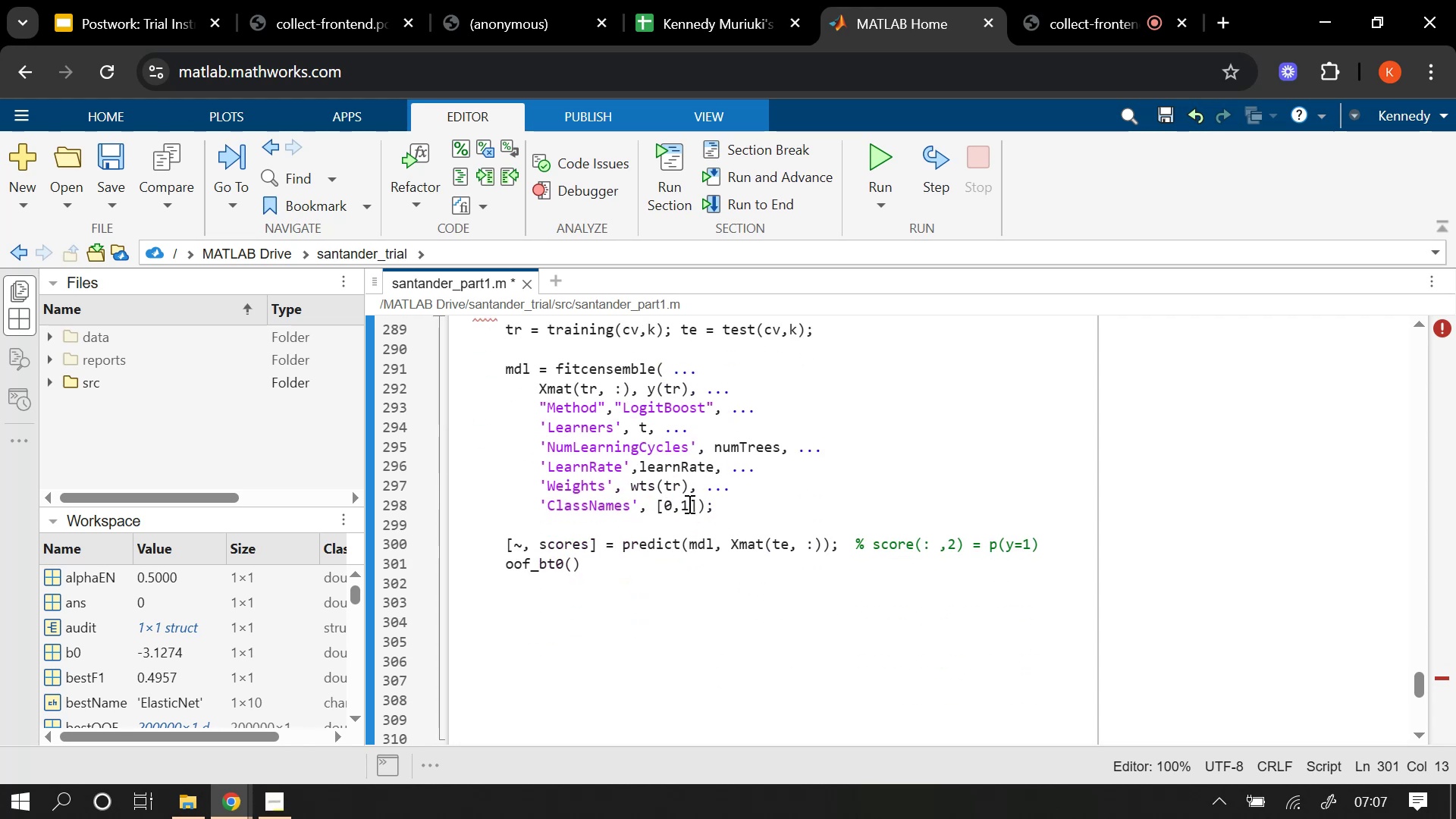 
type(te)
 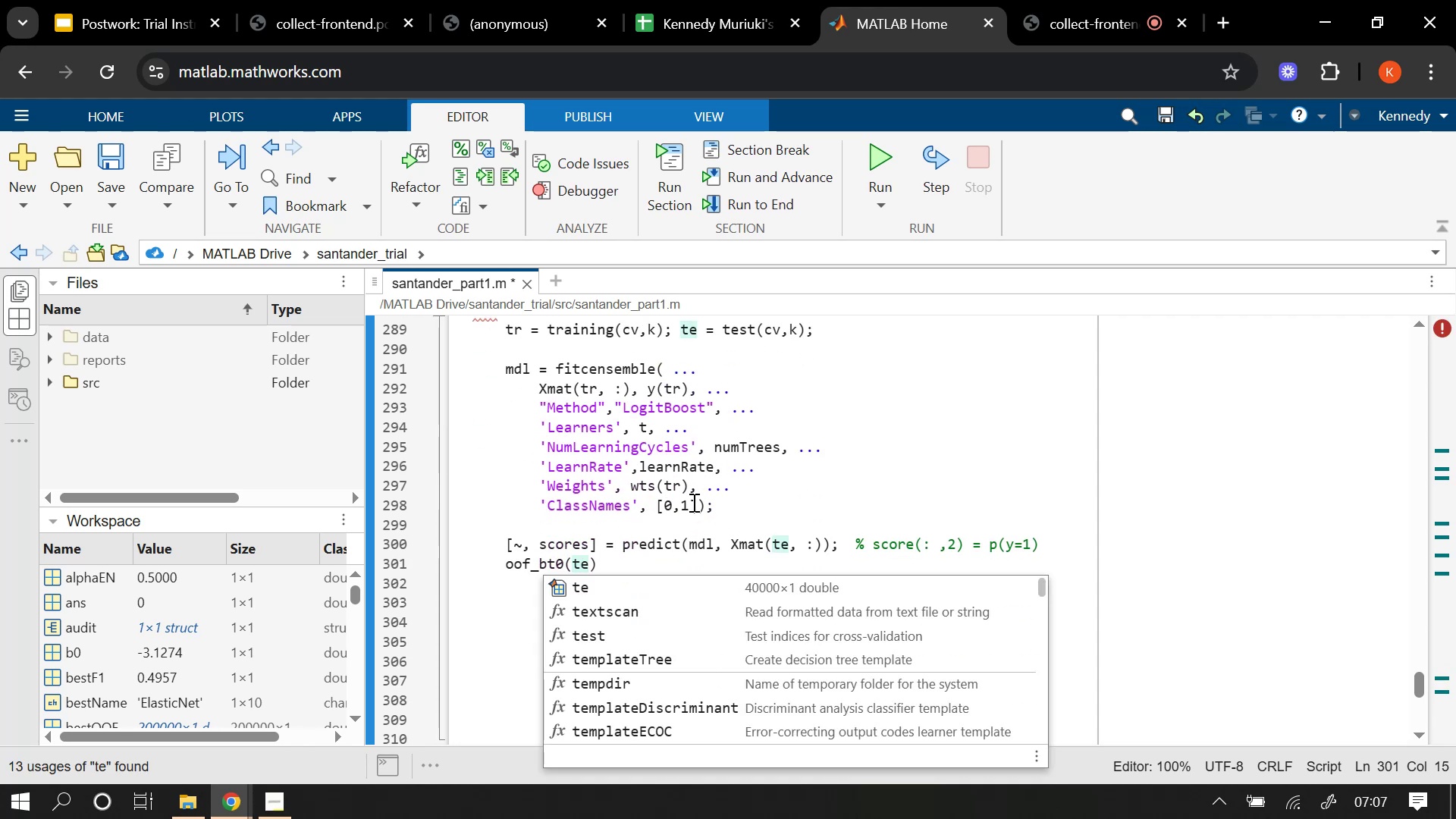 
key(ArrowRight)
 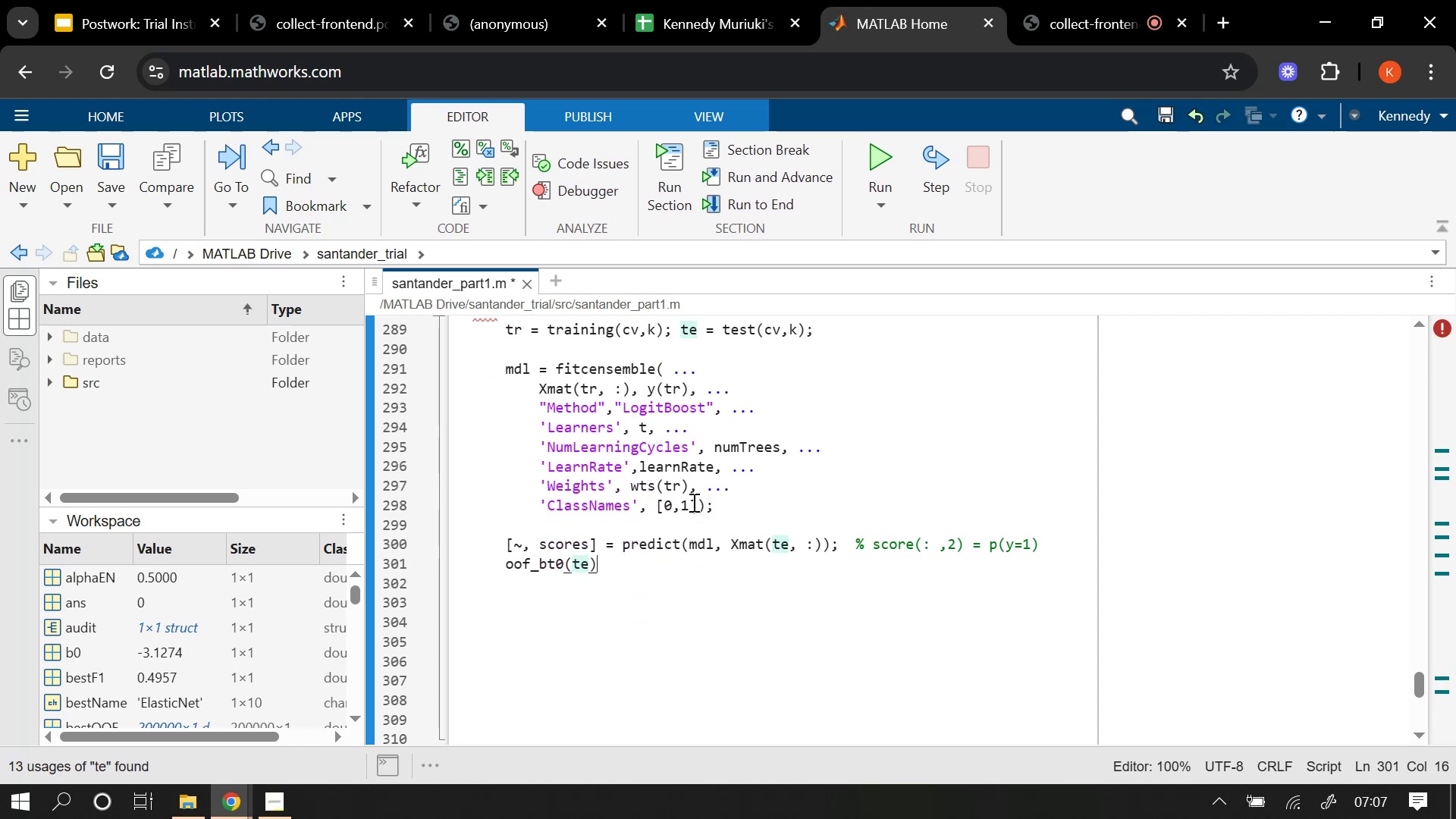 
key(Space)
 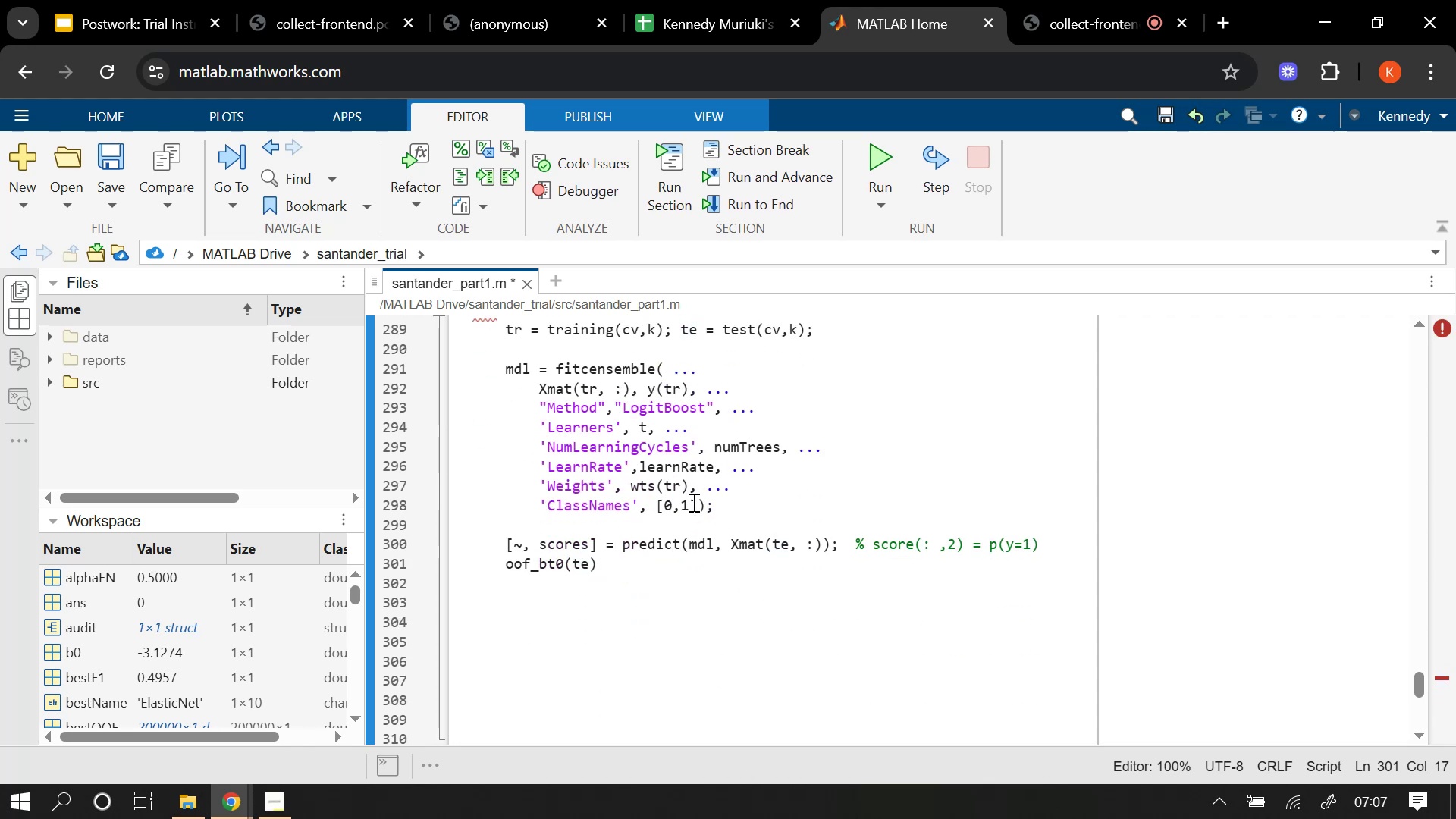 
key(Equal)
 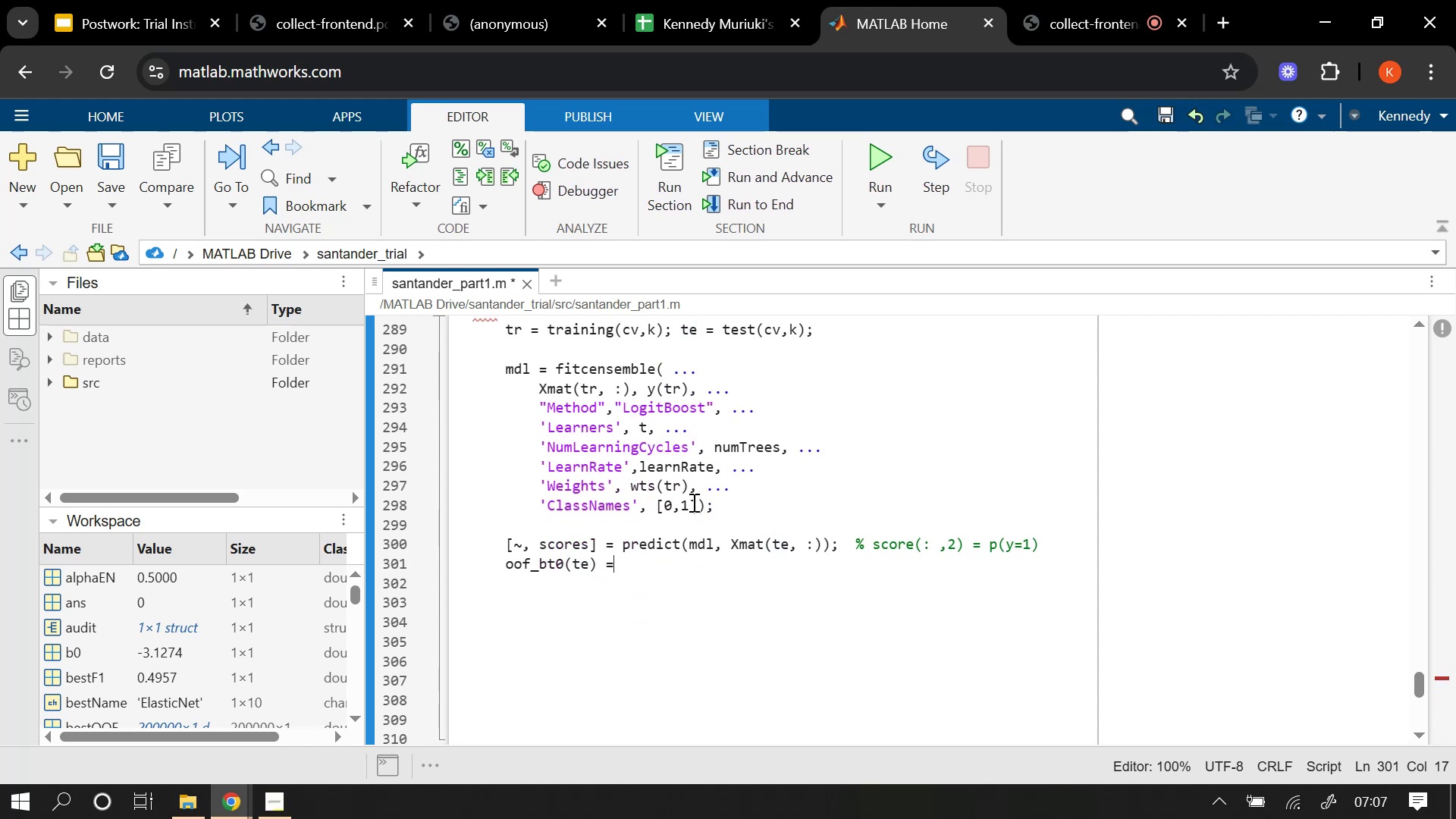 
key(Space)
 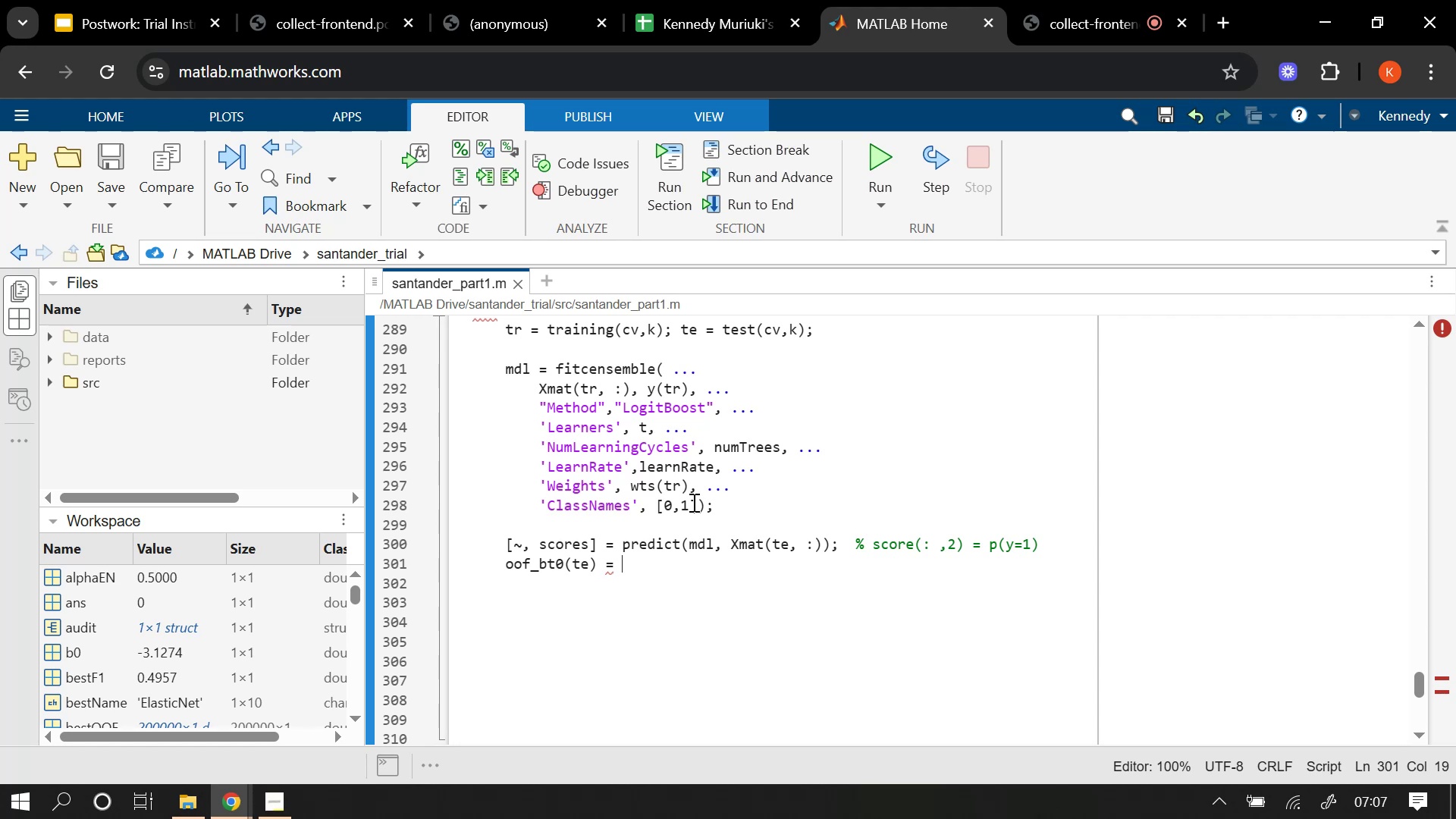 
wait(27.04)
 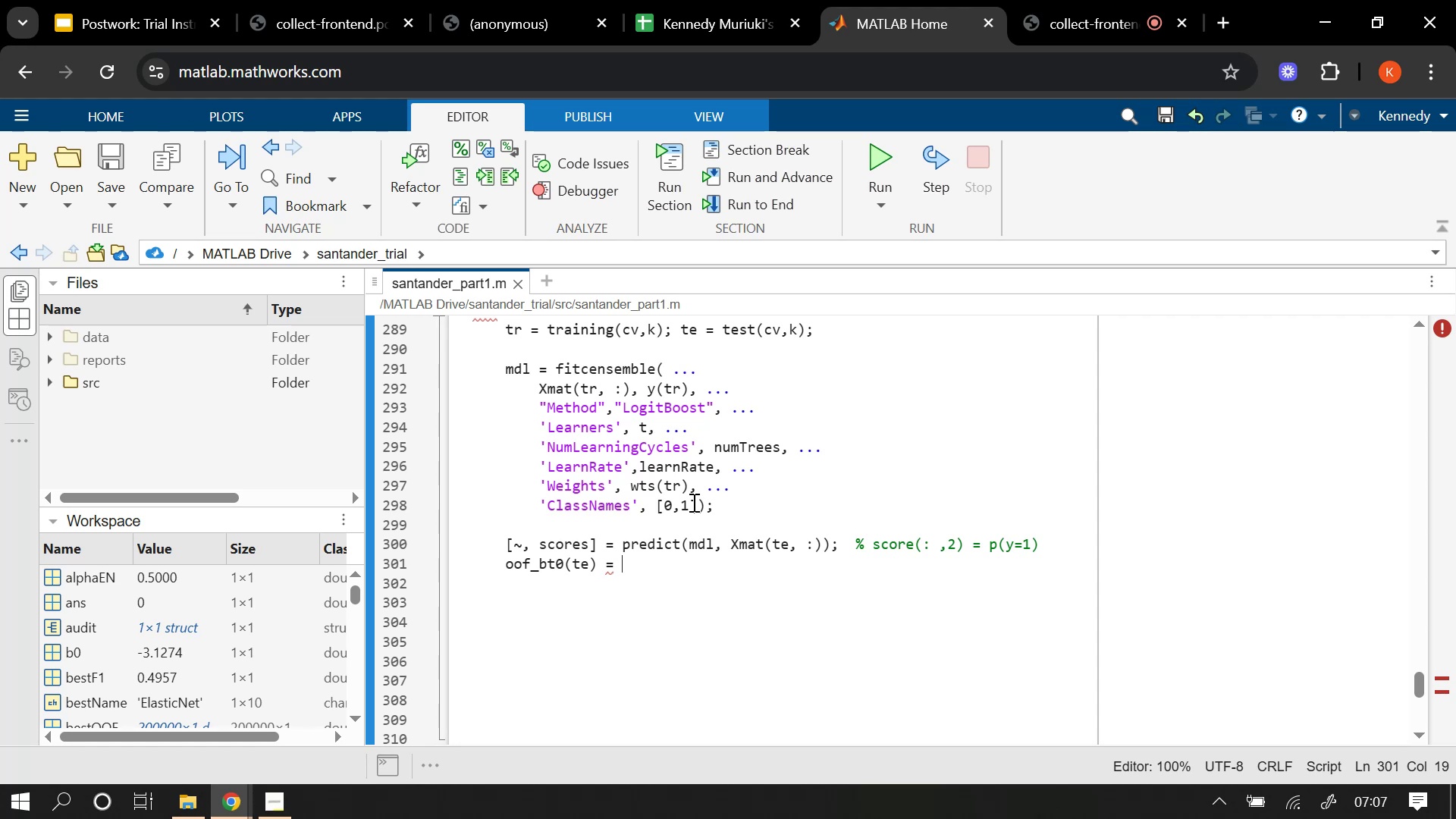 
key(Backspace)
 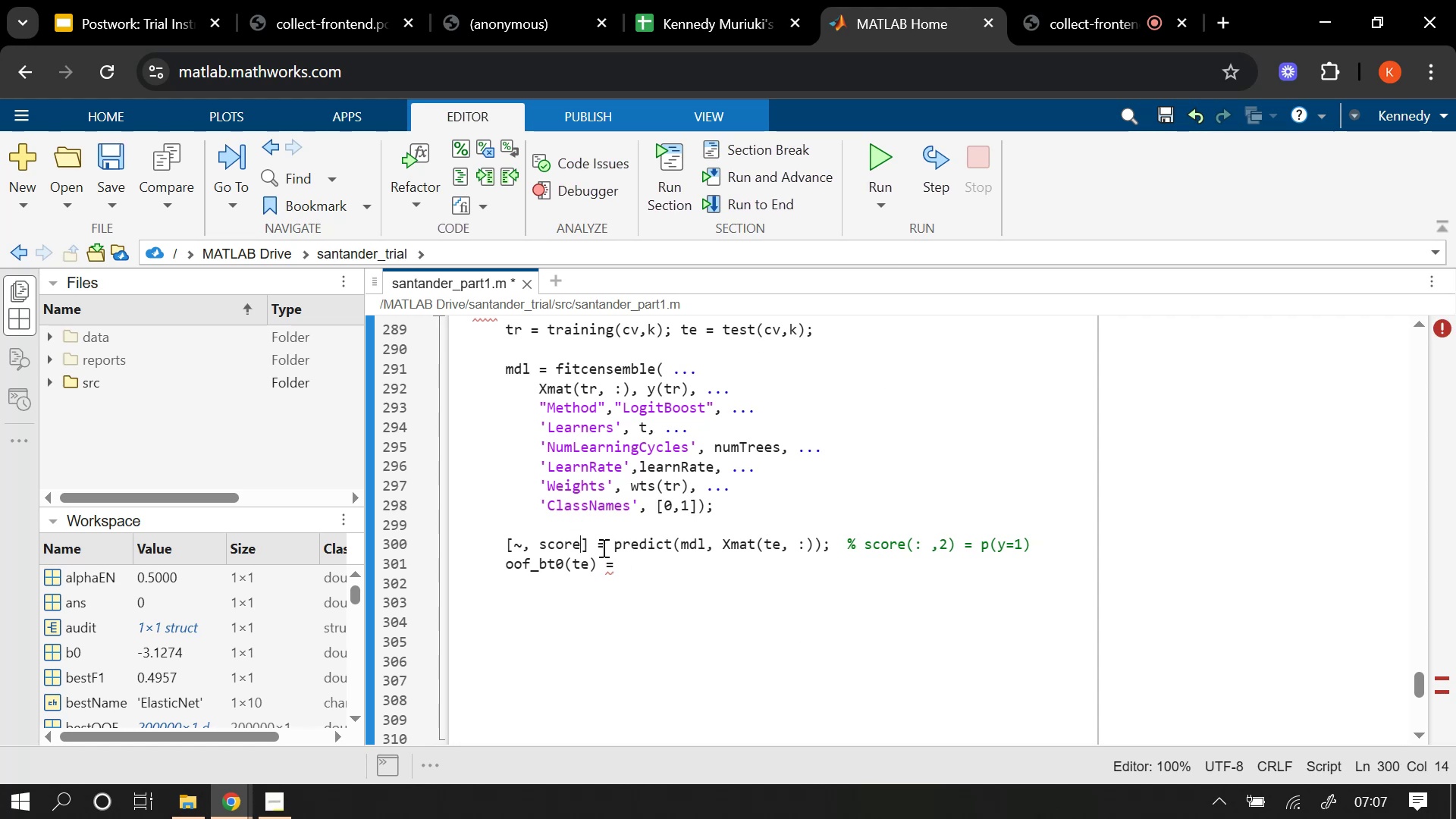 
left_click([617, 565])
 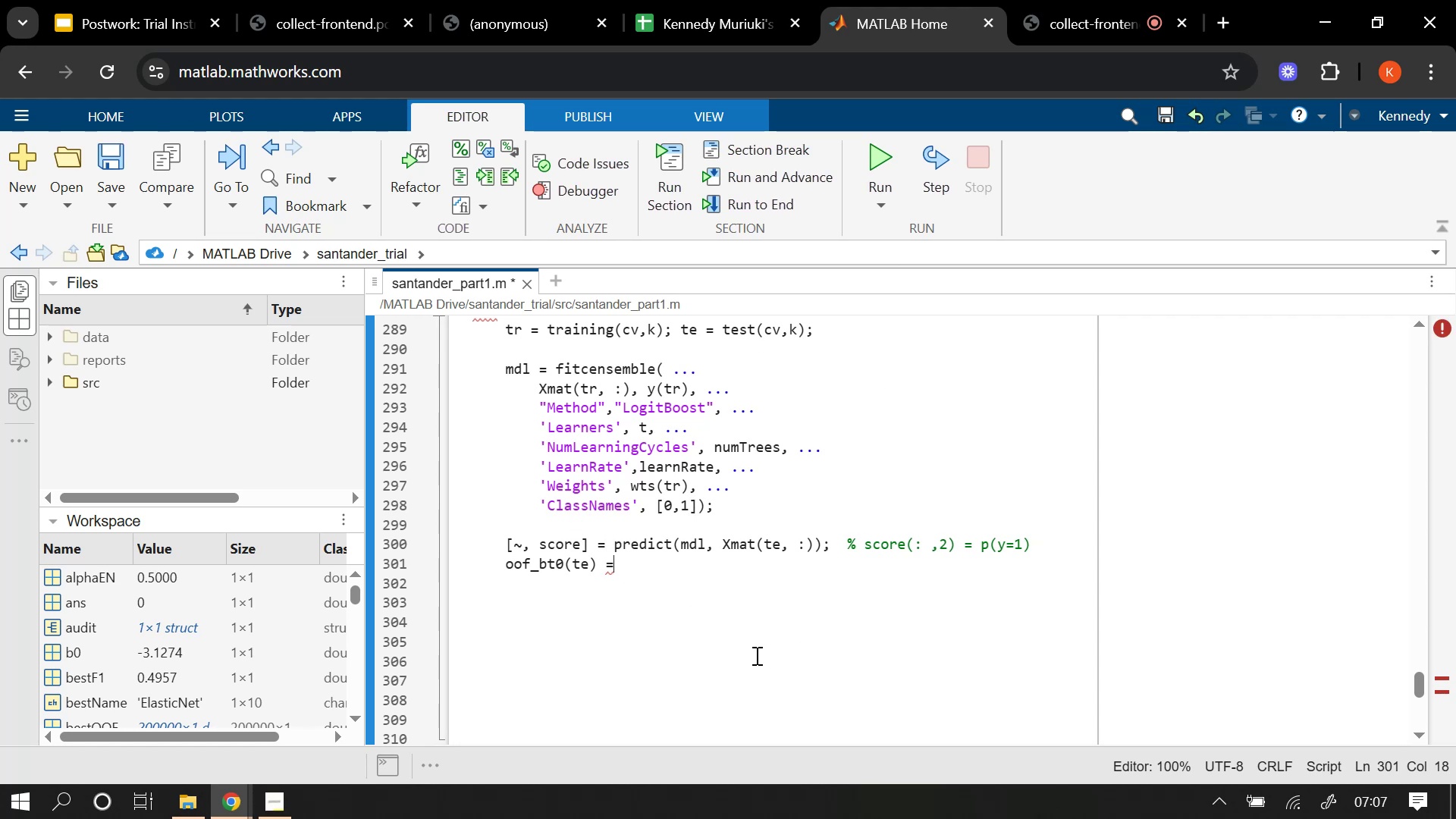 
type( scor)
key(Tab)
type())
key(Backspace)
type(()
 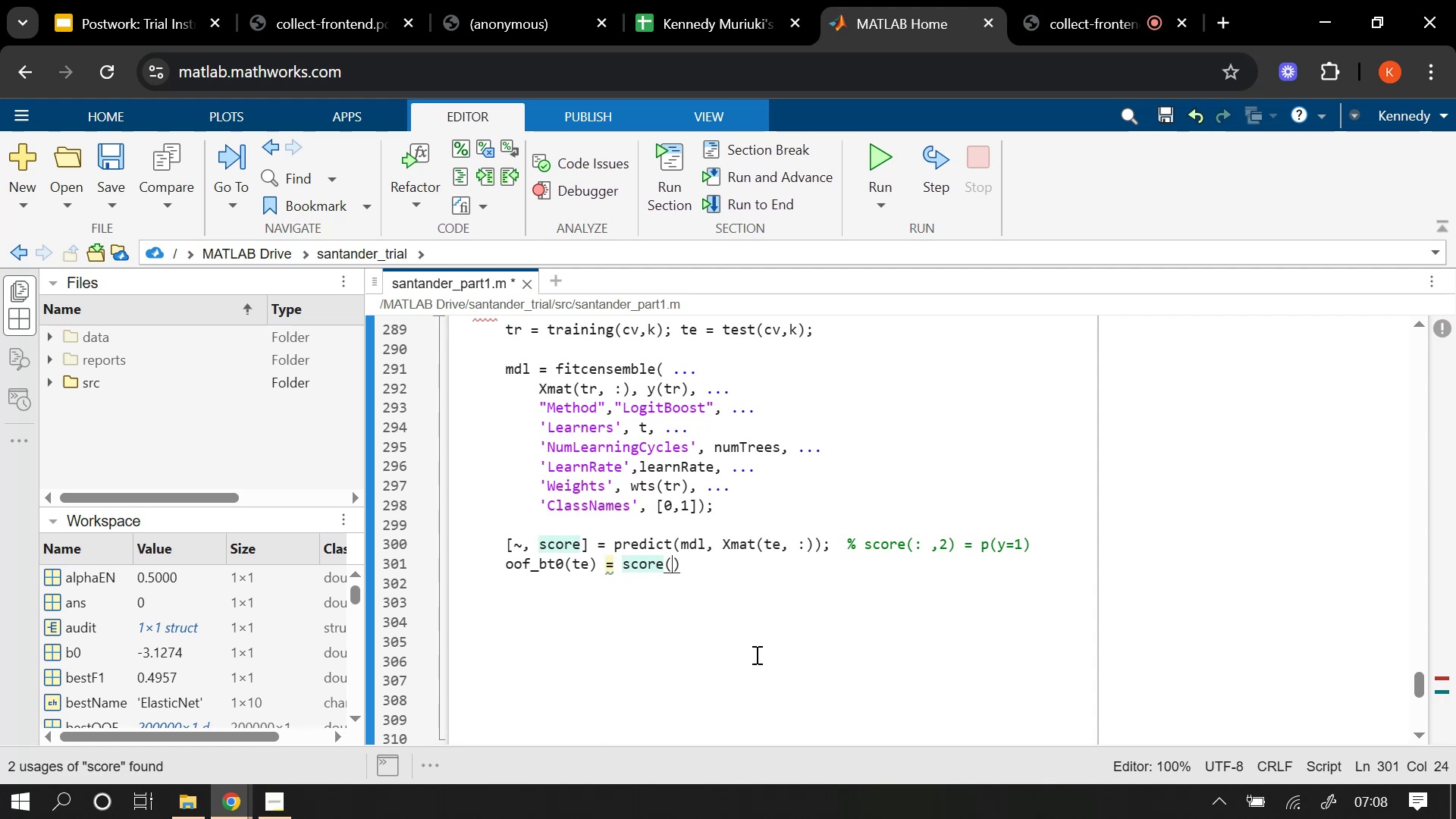 
wait(10.55)
 